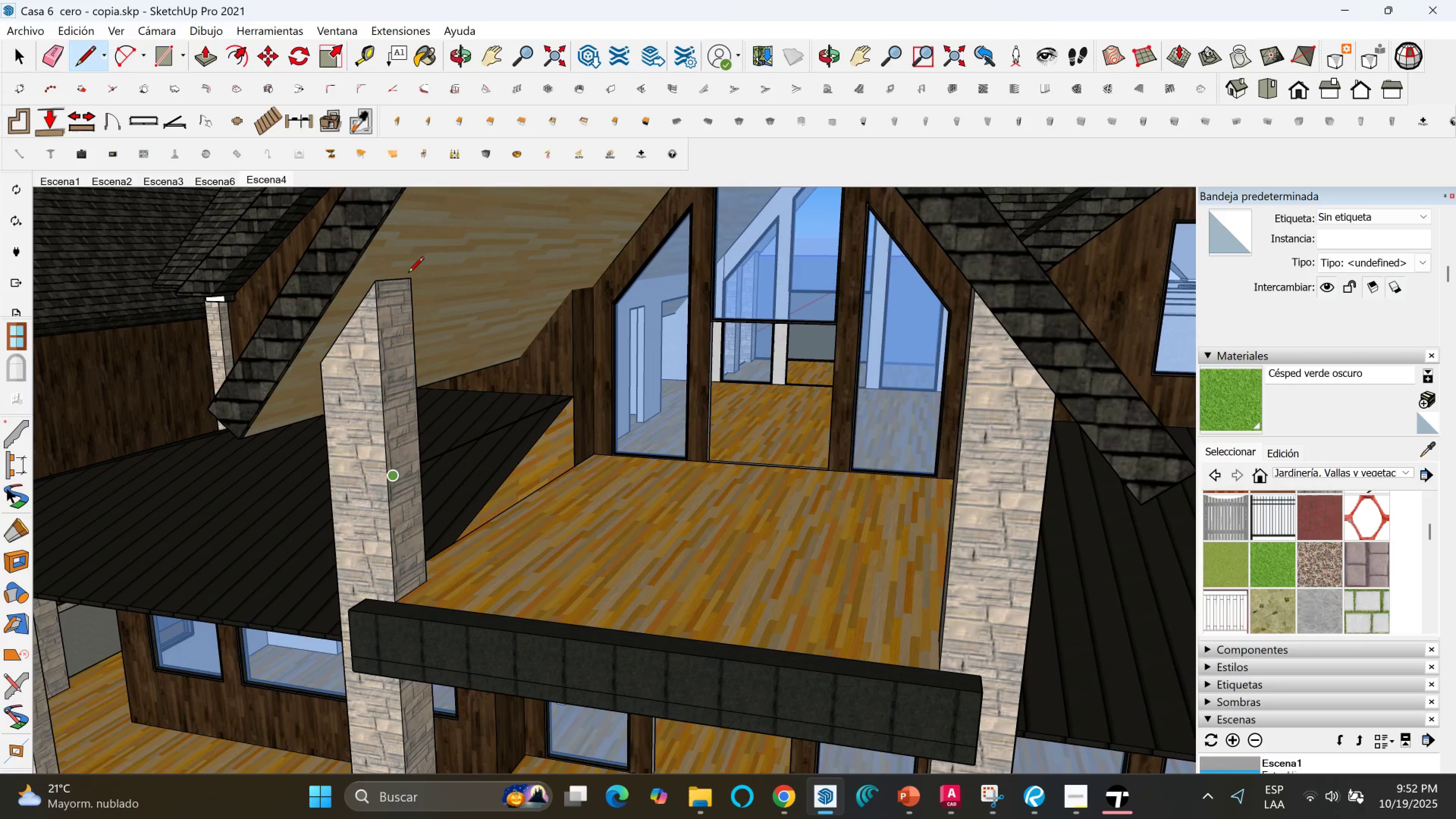 
left_click([408, 274])
 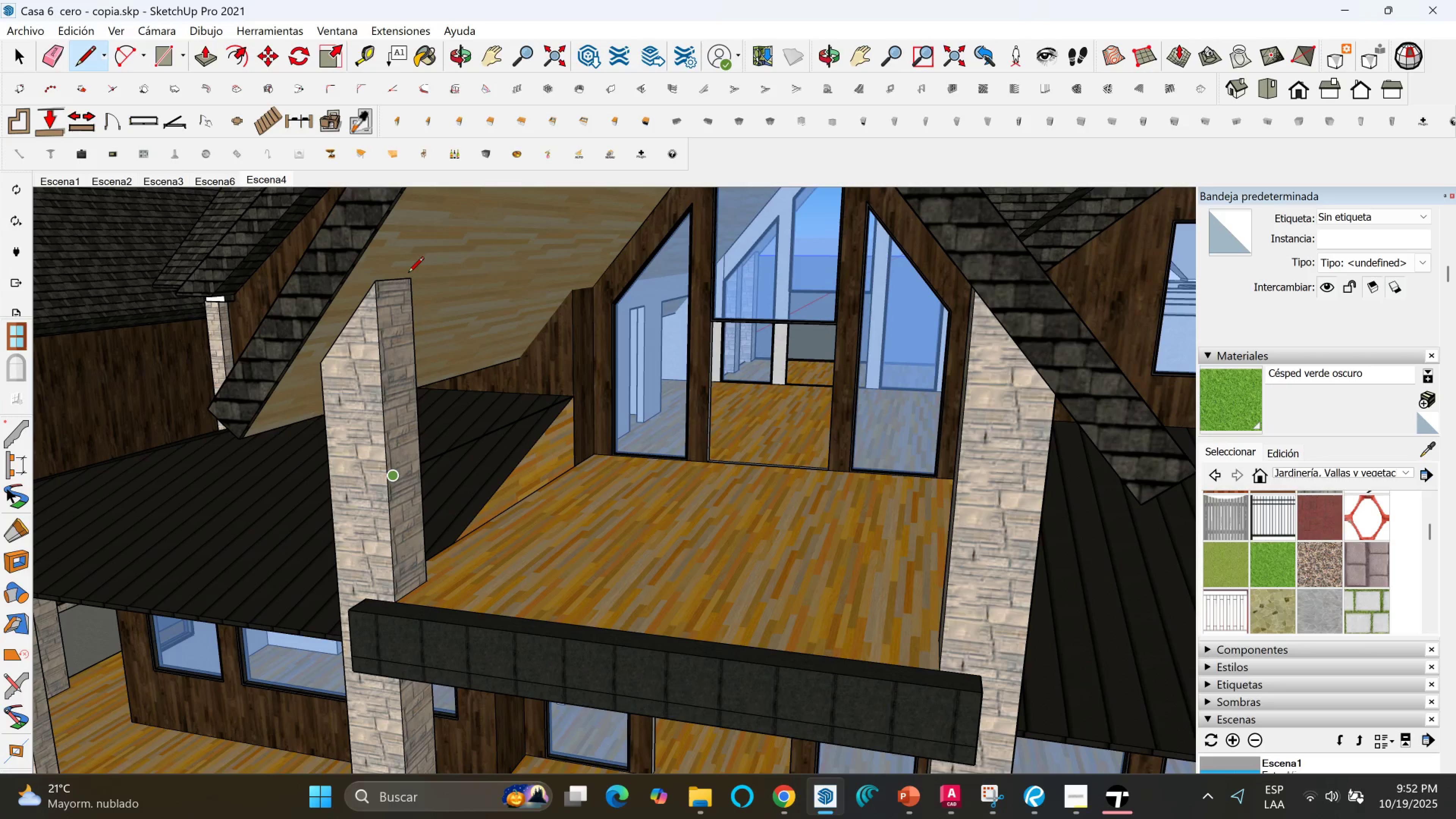 
key(Shift+ShiftLeft)
 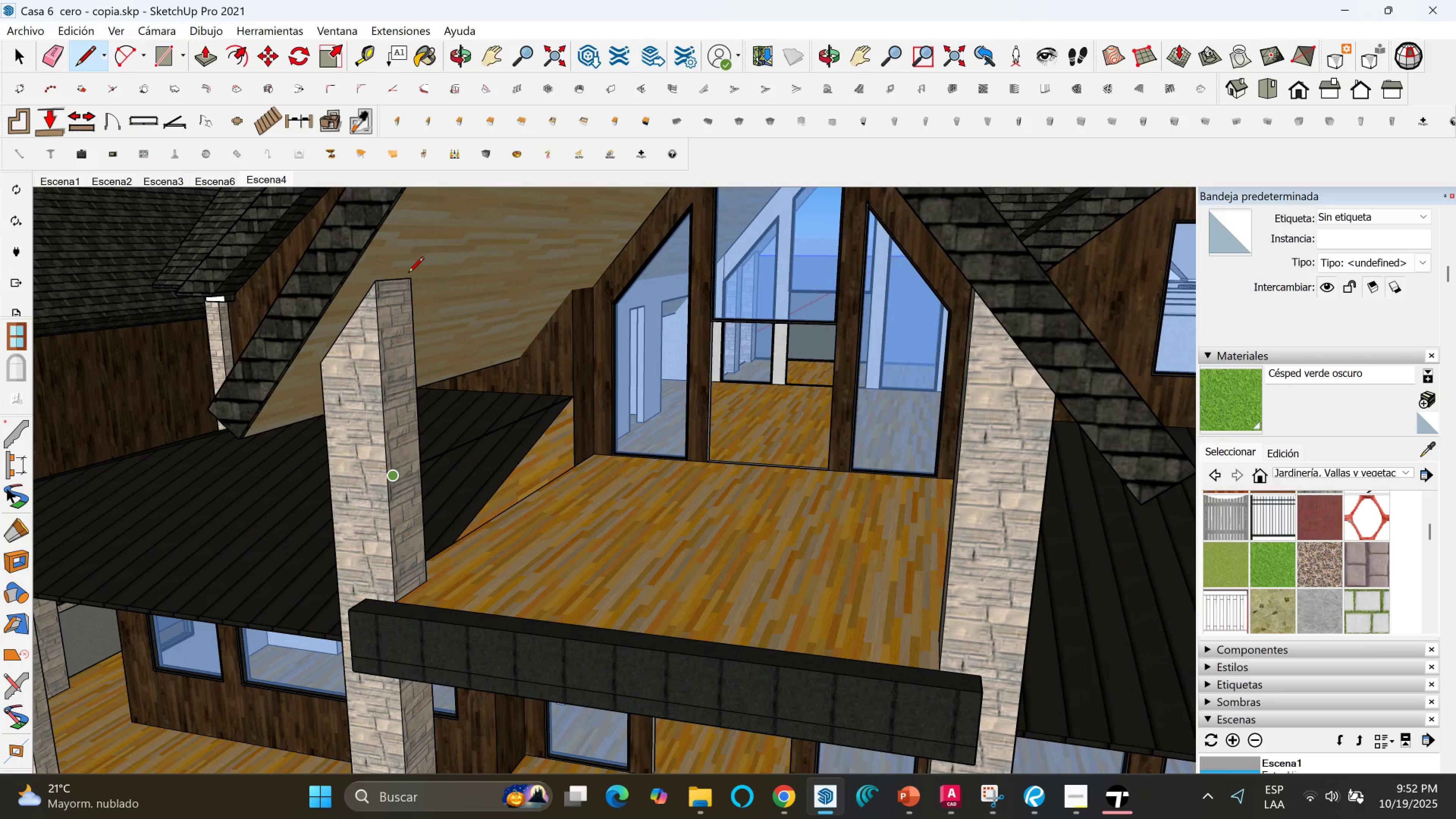 
key(Shift+ShiftLeft)
 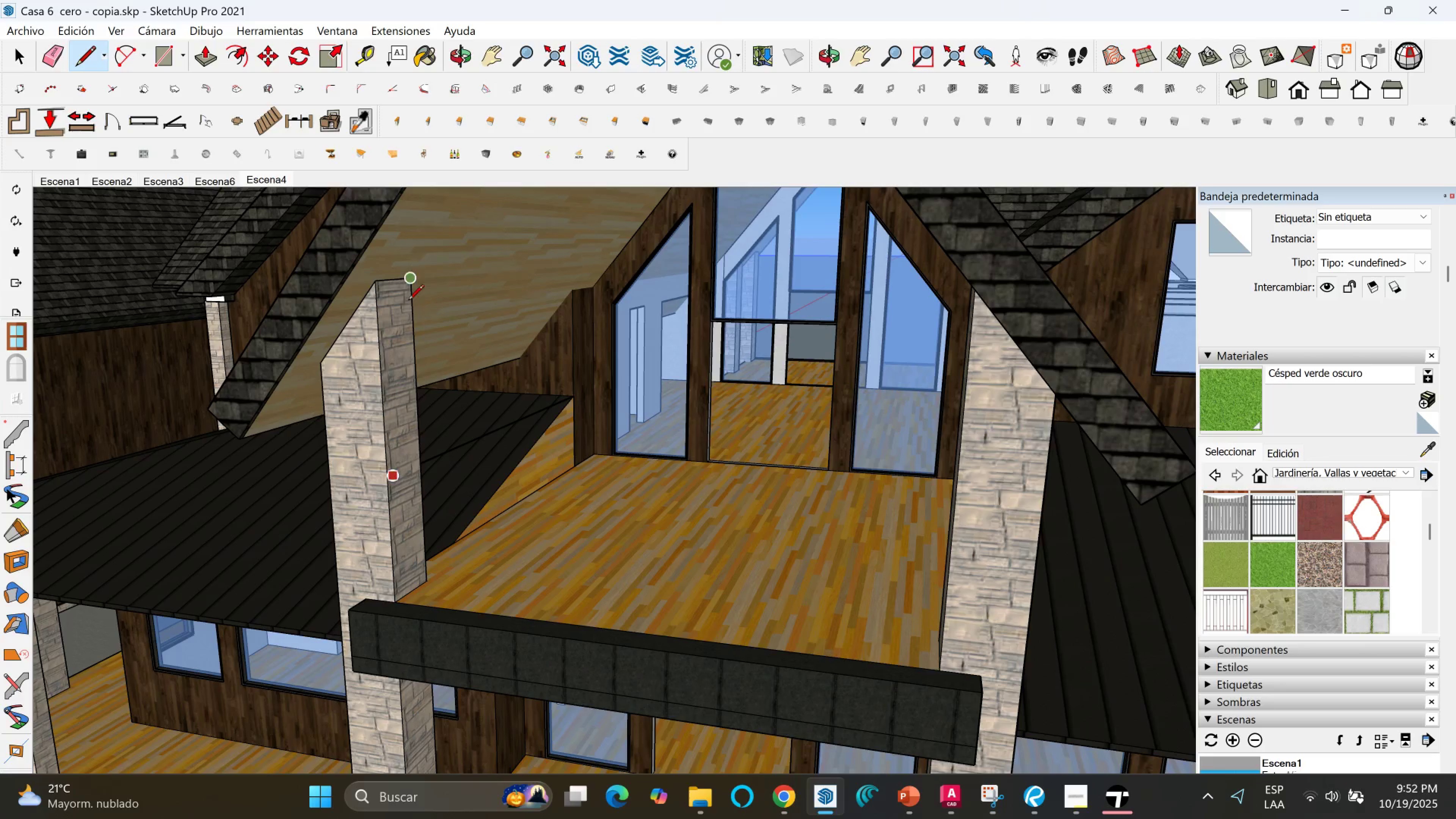 
key(Shift+ShiftLeft)
 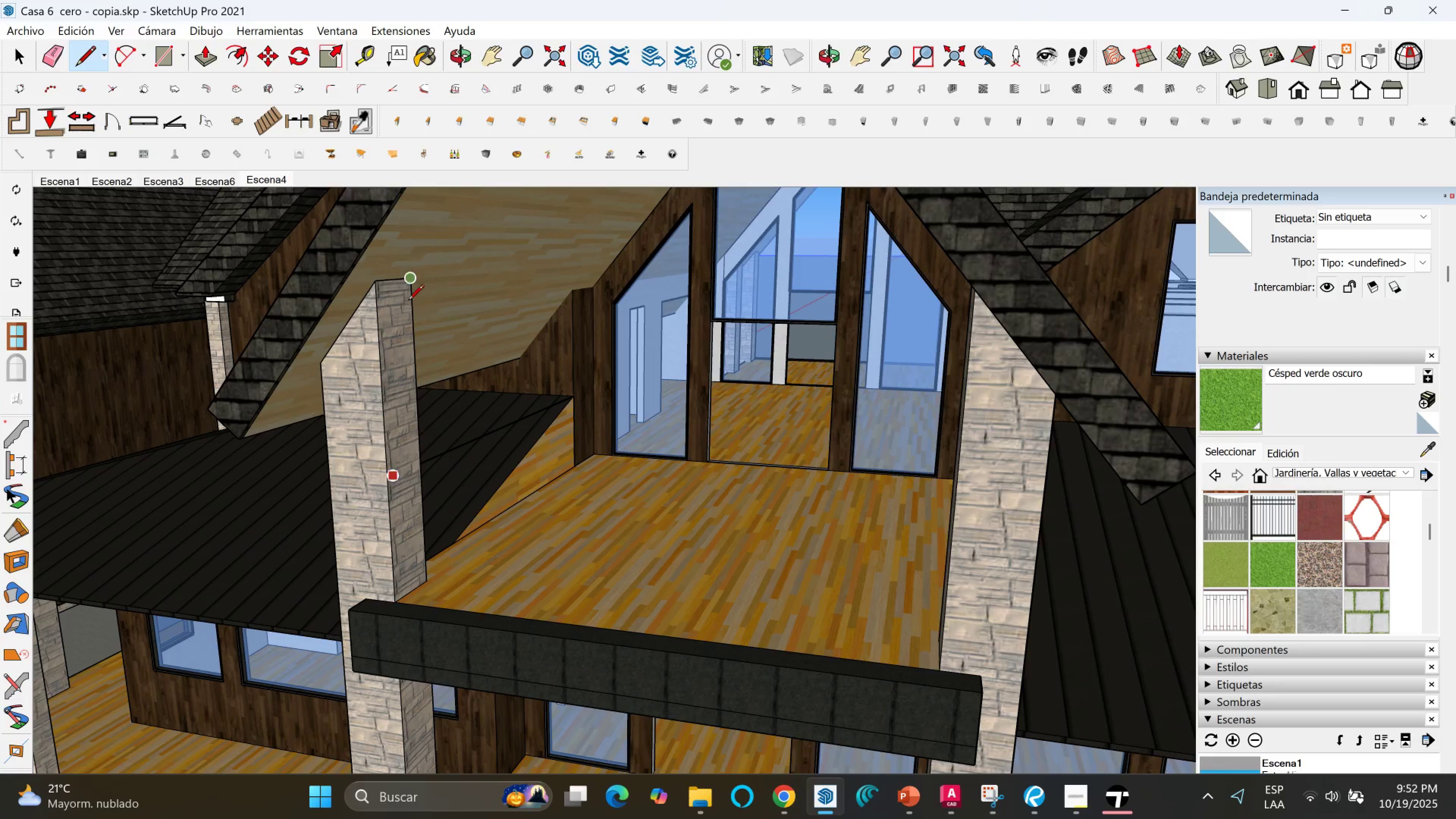 
key(Shift+ShiftLeft)
 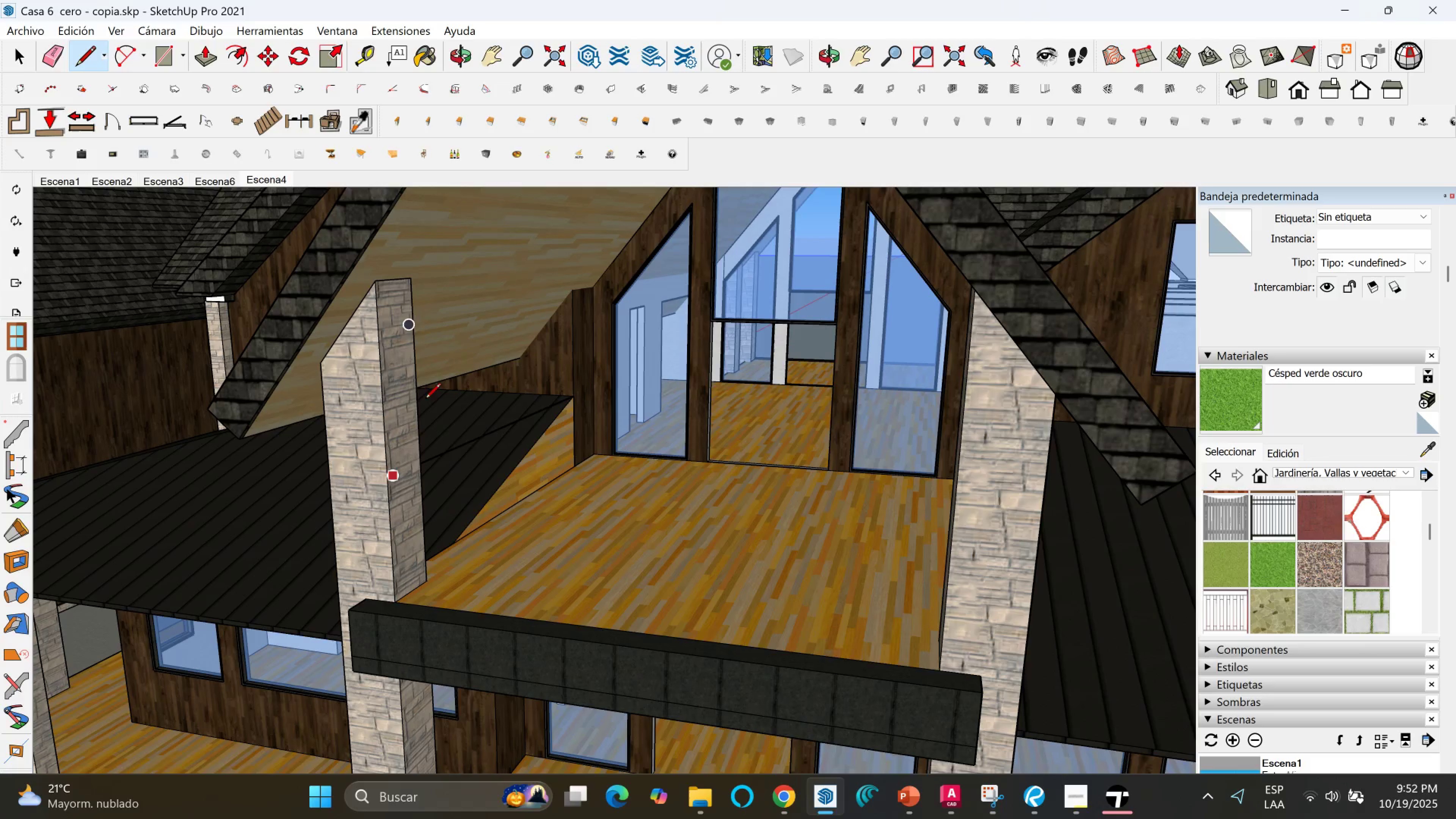 
key(Shift+ShiftLeft)
 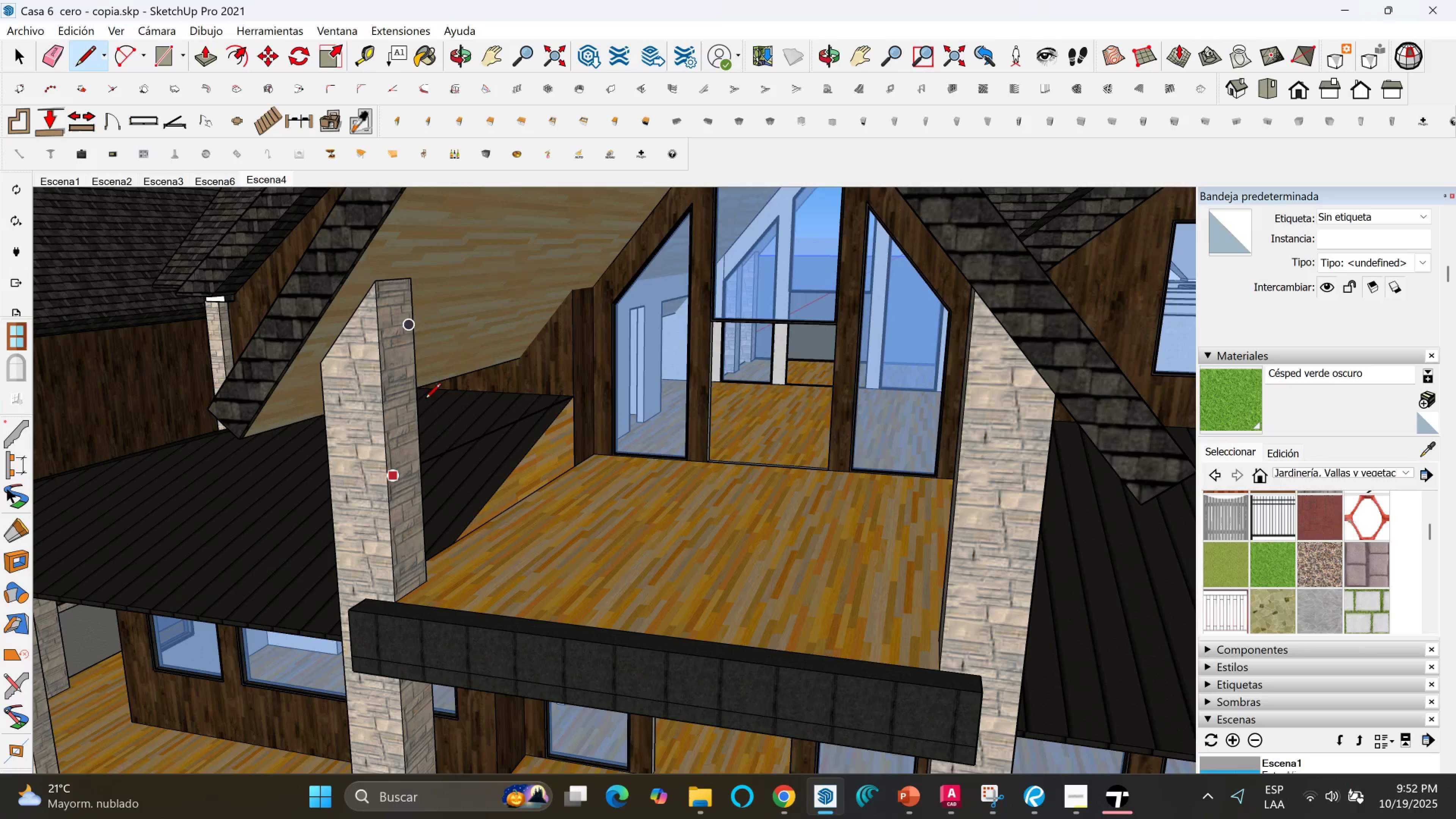 
key(Shift+ShiftLeft)
 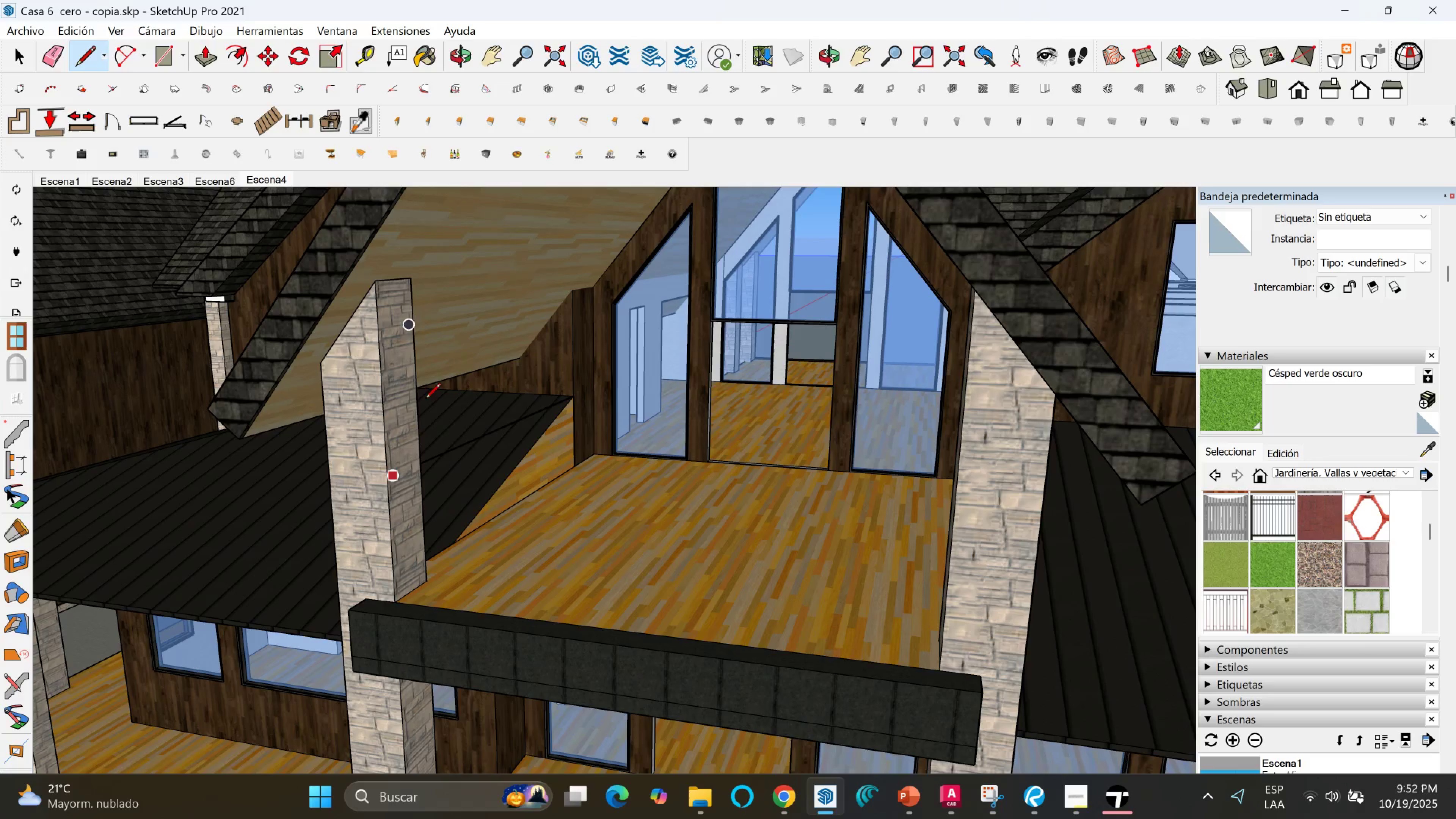 
key(Shift+ShiftLeft)
 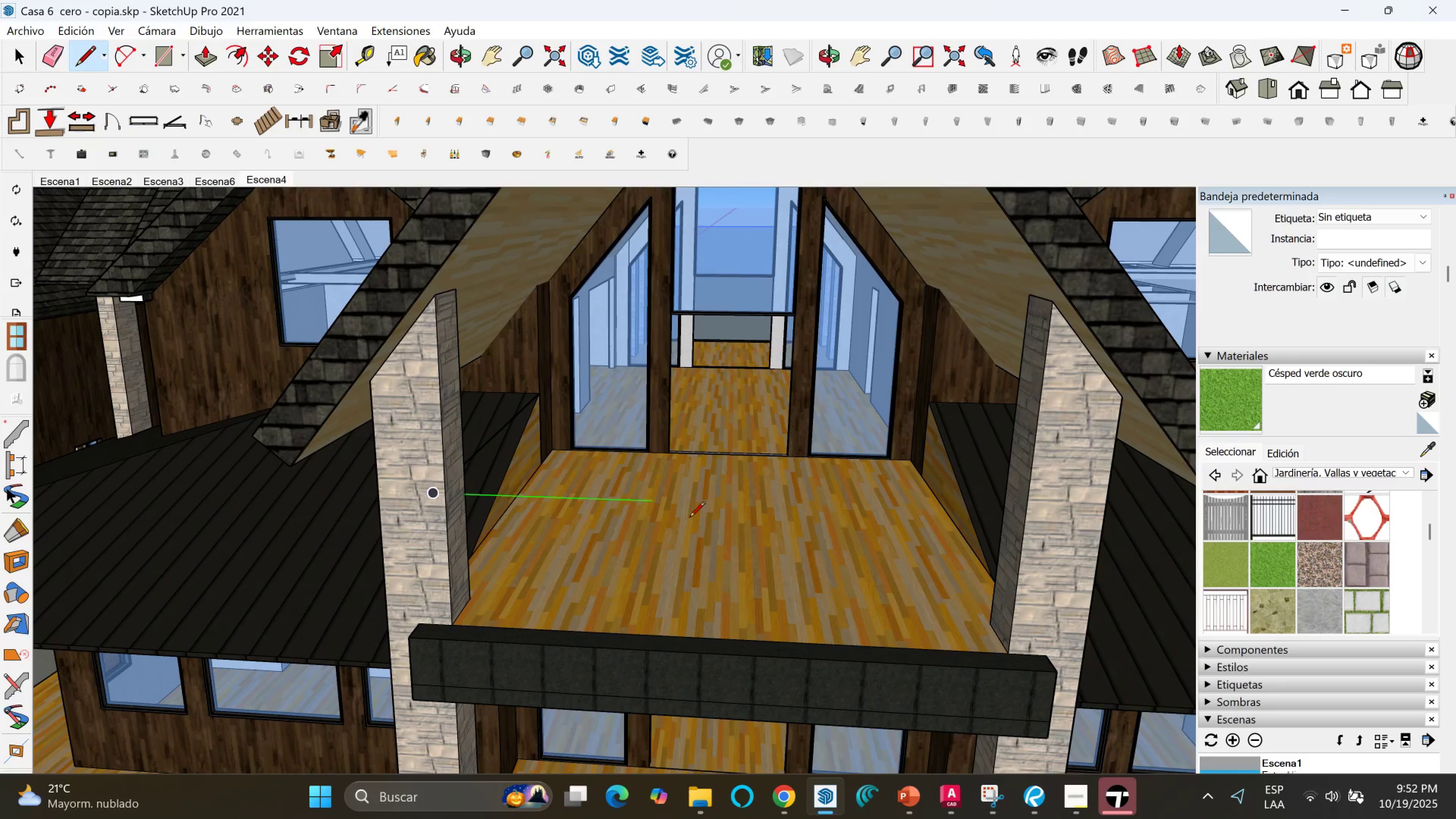 
hold_key(key=ShiftLeft, duration=1.5)
 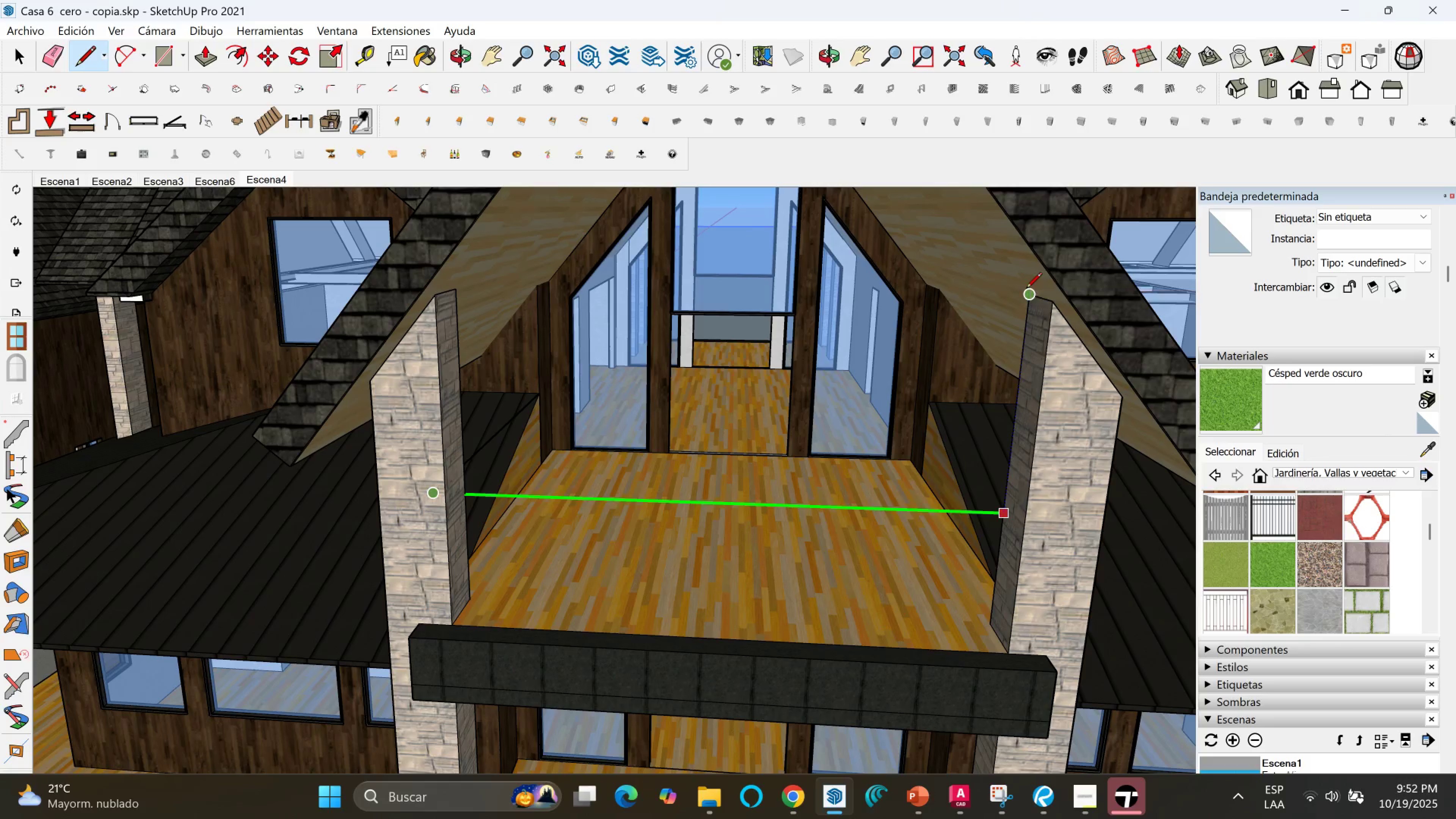 
key(Shift+ShiftLeft)
 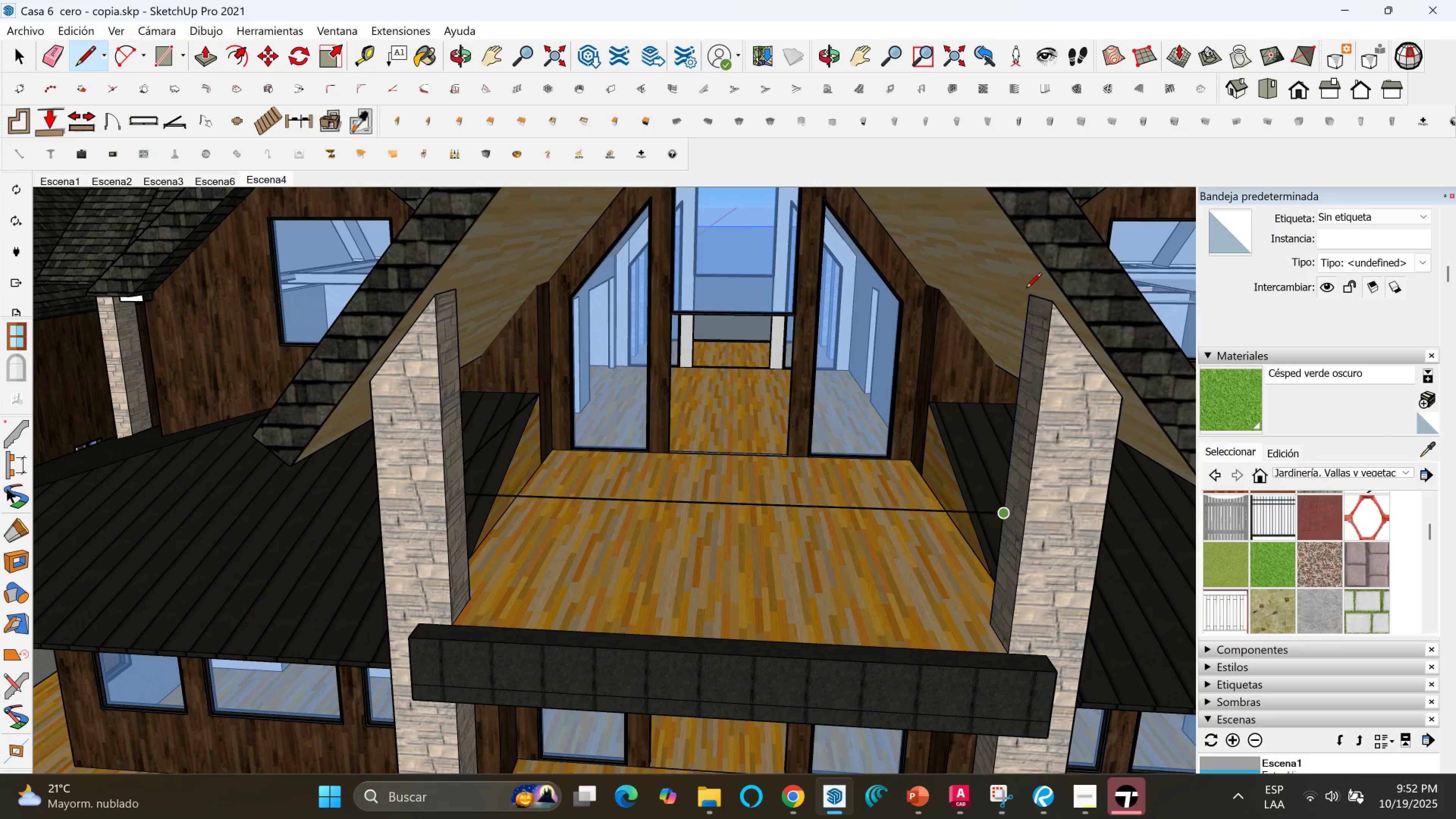 
left_click([1026, 289])
 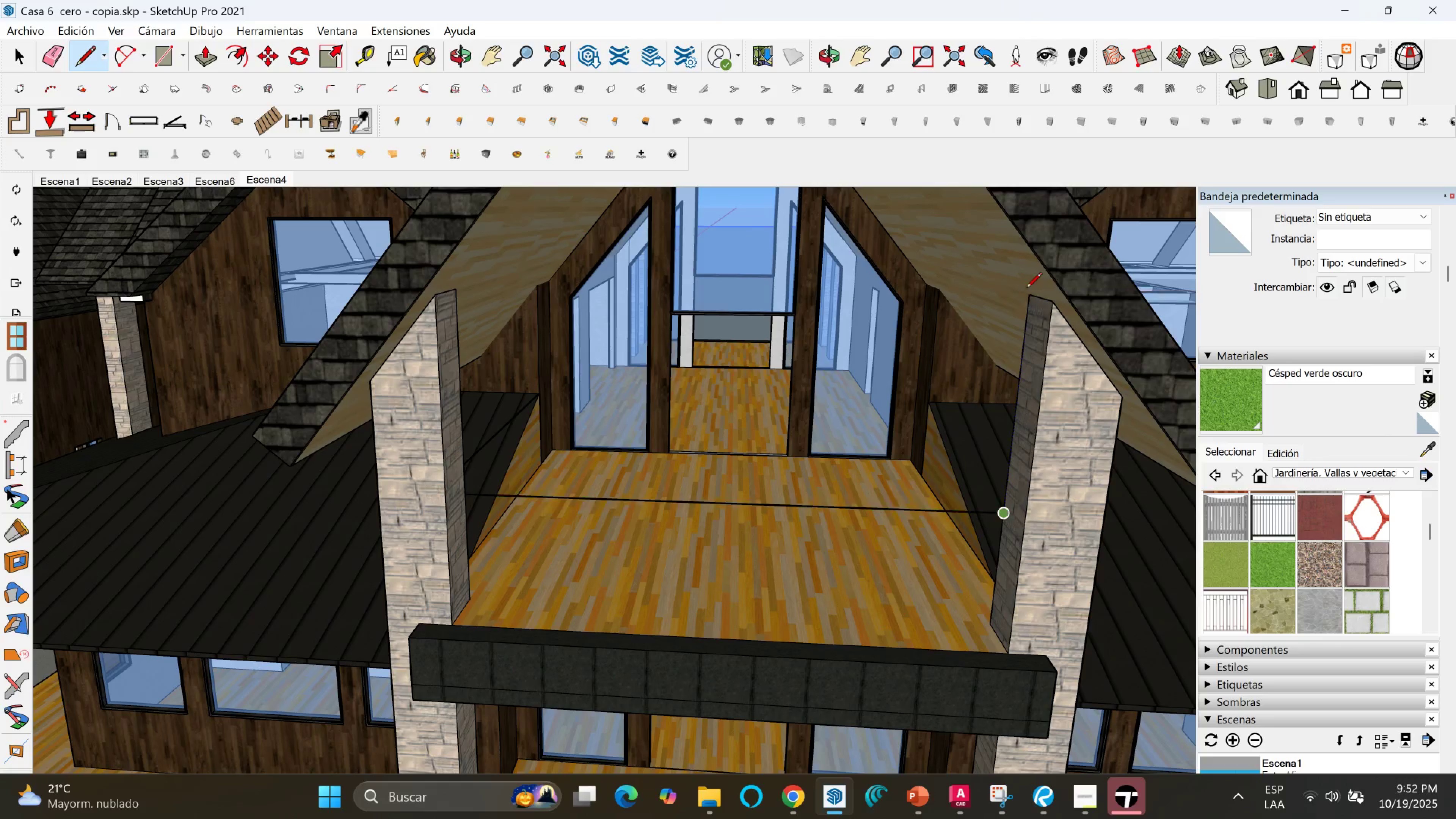 
key(Shift+ShiftLeft)
 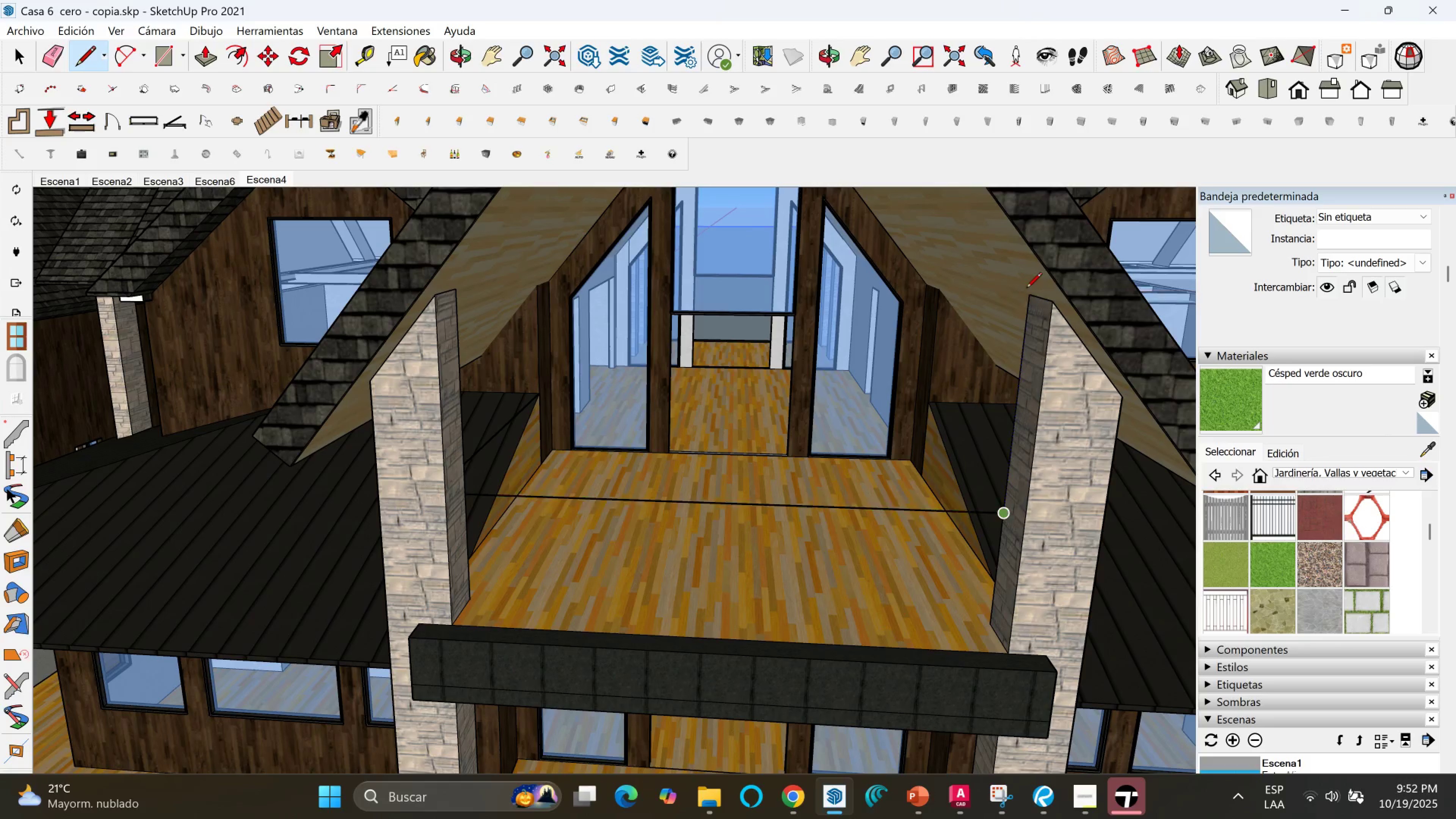 
key(Shift+ShiftLeft)
 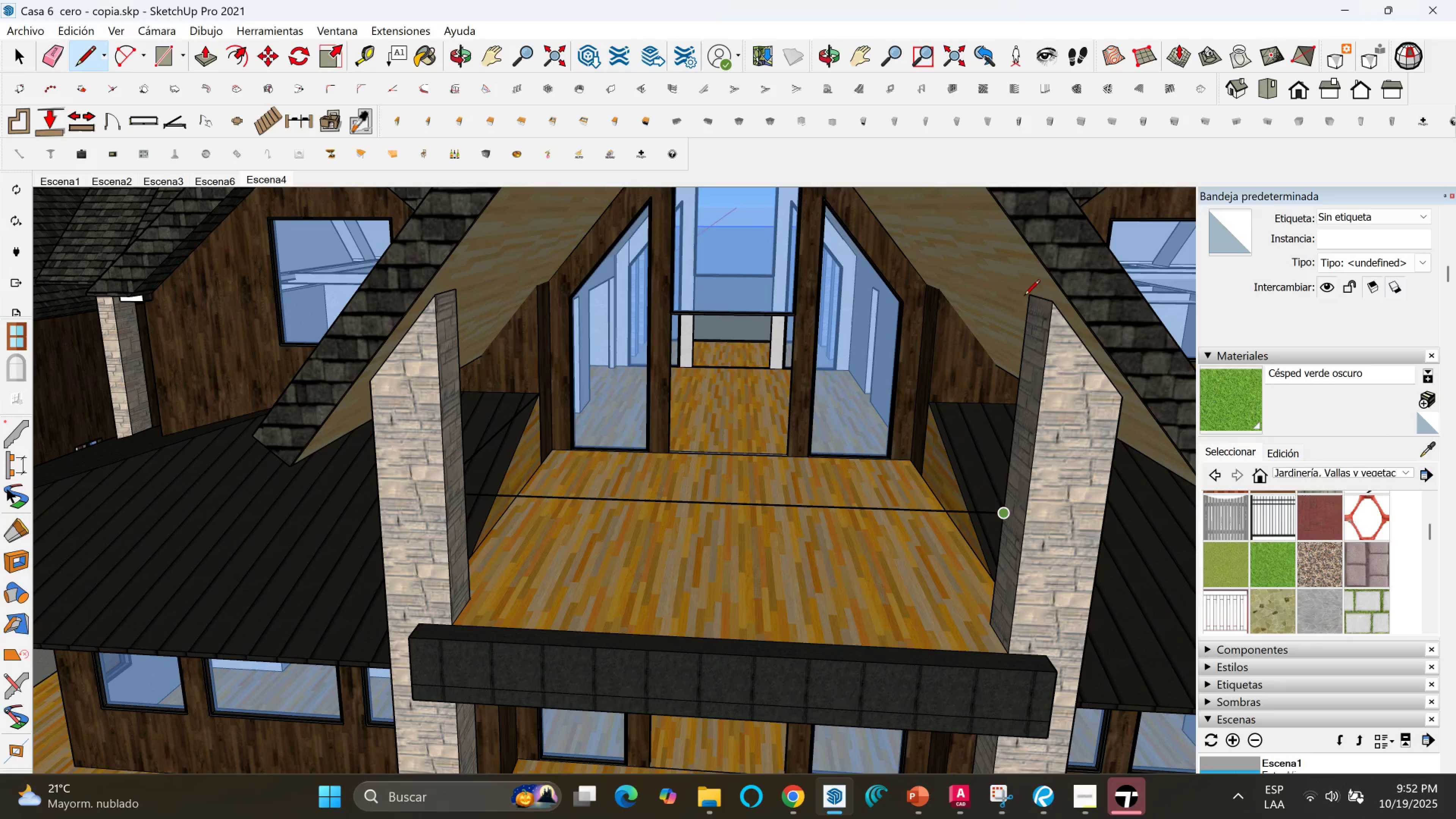 
key(Shift+ShiftLeft)
 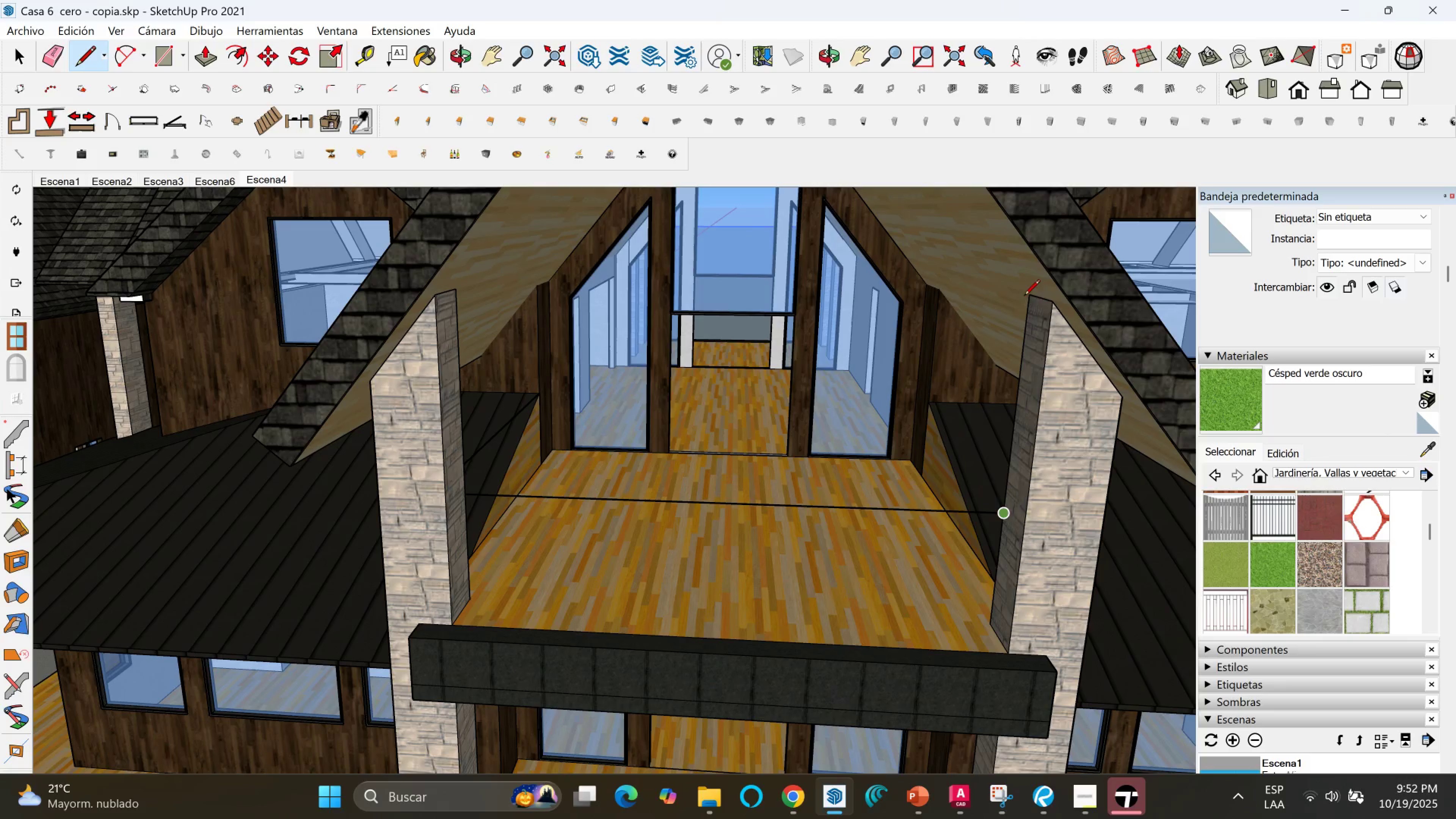 
key(Shift+ShiftLeft)
 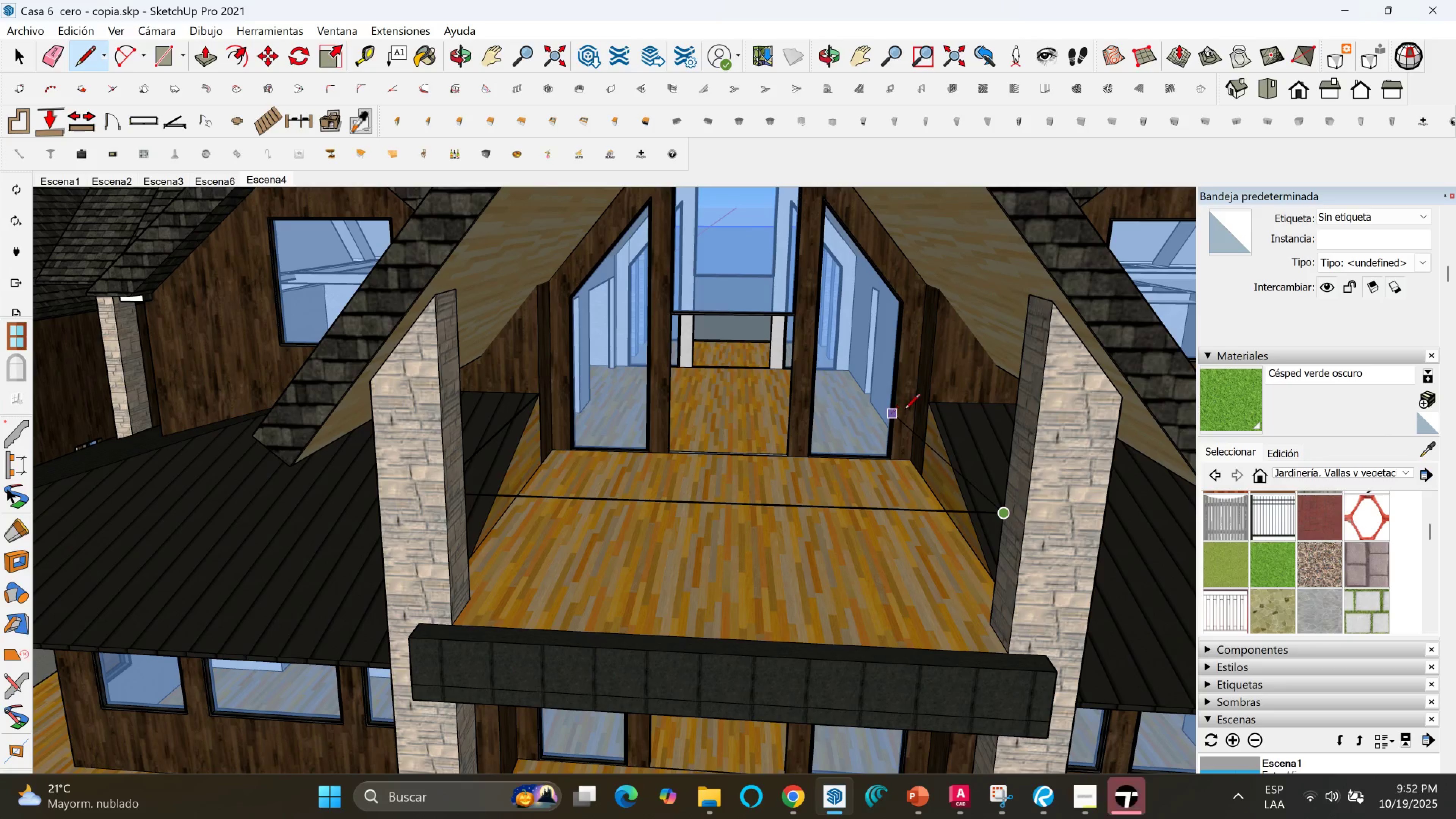 
hold_key(key=ShiftLeft, duration=1.05)
left_click([908, 392])
 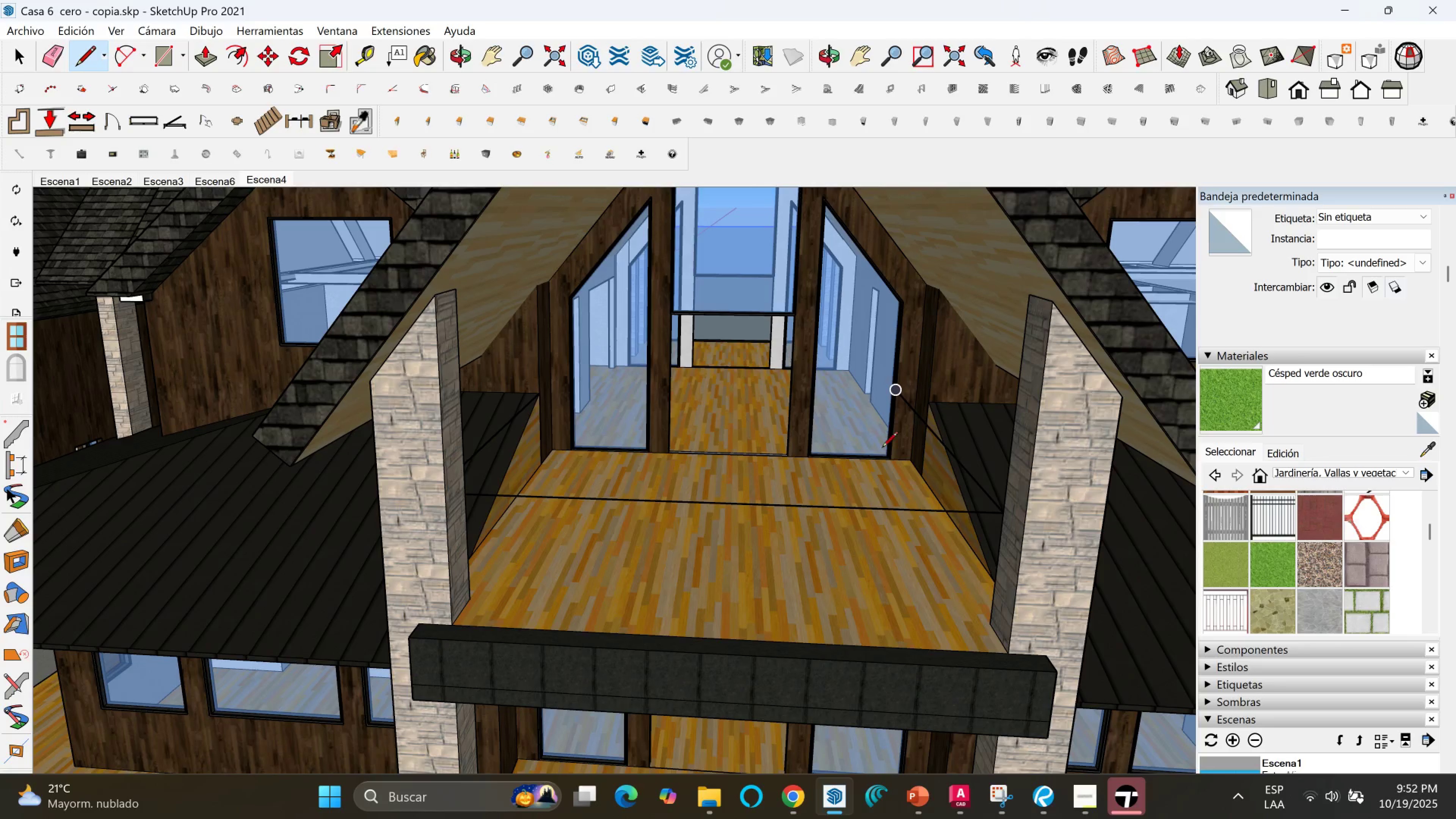 
hold_key(key=ShiftLeft, duration=1.0)
left_click([876, 475])
 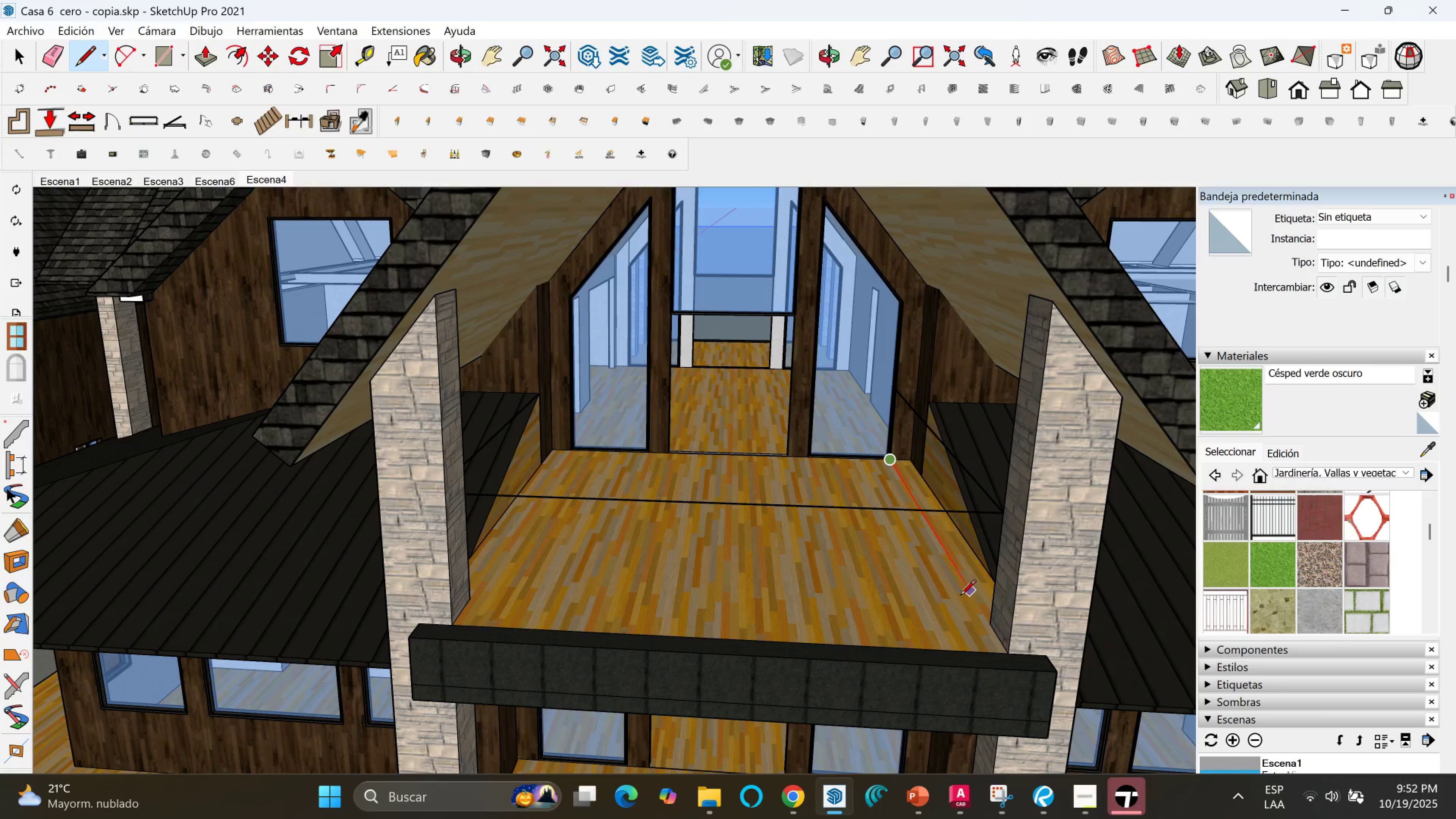 
hold_key(key=ShiftLeft, duration=1.5)
 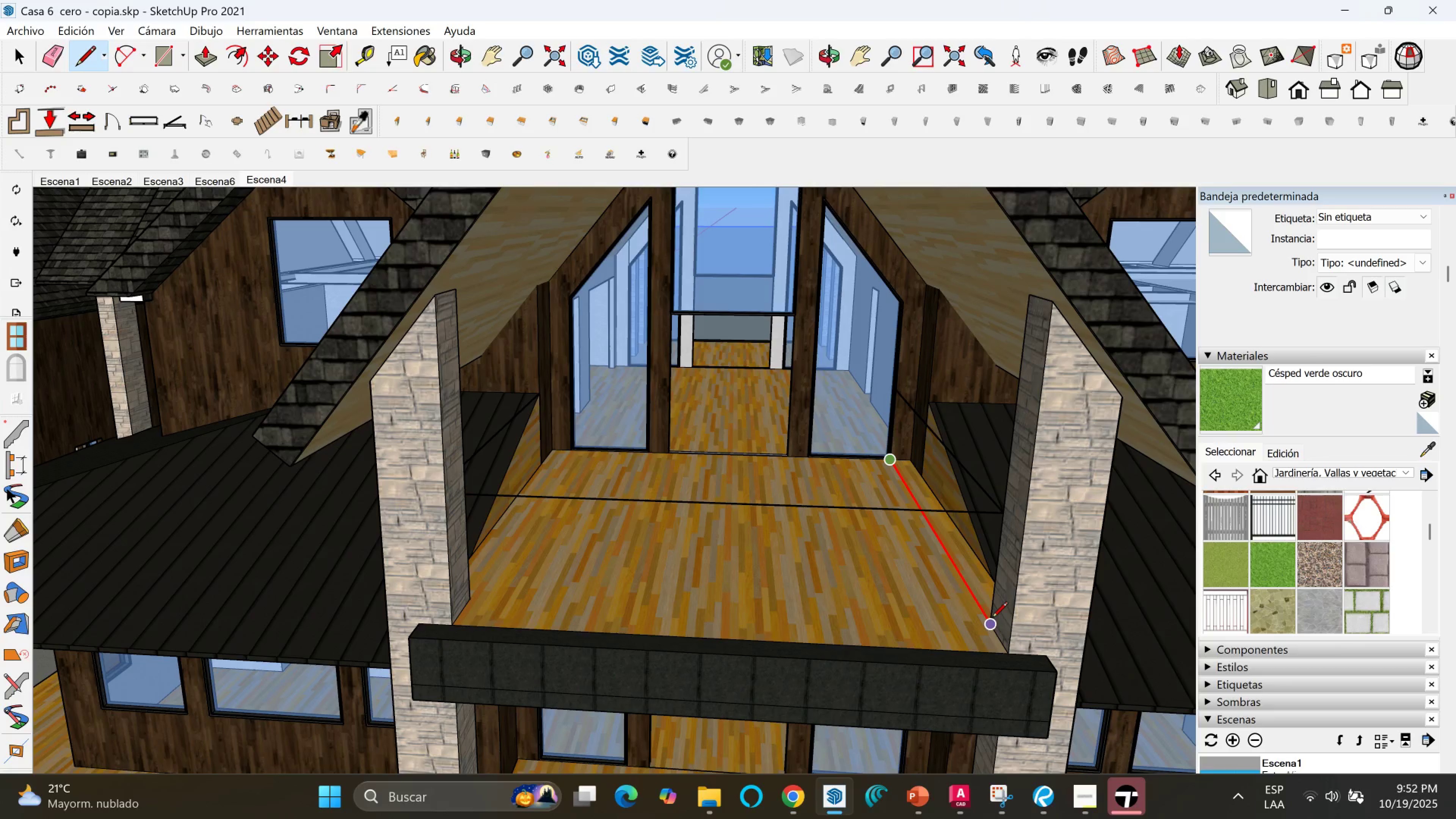 
hold_key(key=ShiftLeft, duration=1.48)
left_click([989, 619])
 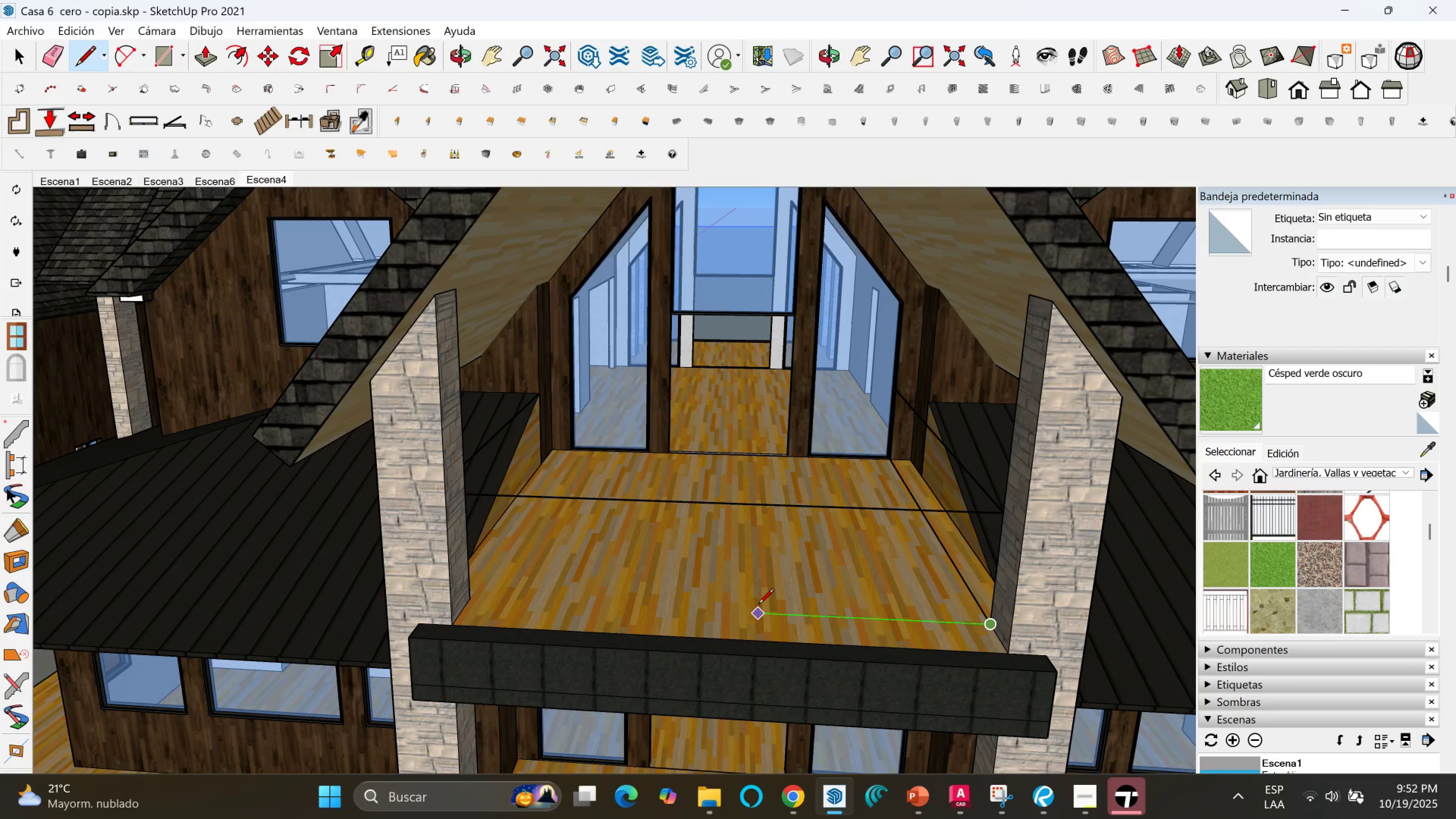 
hold_key(key=ShiftLeft, duration=1.21)
left_click([474, 597])
 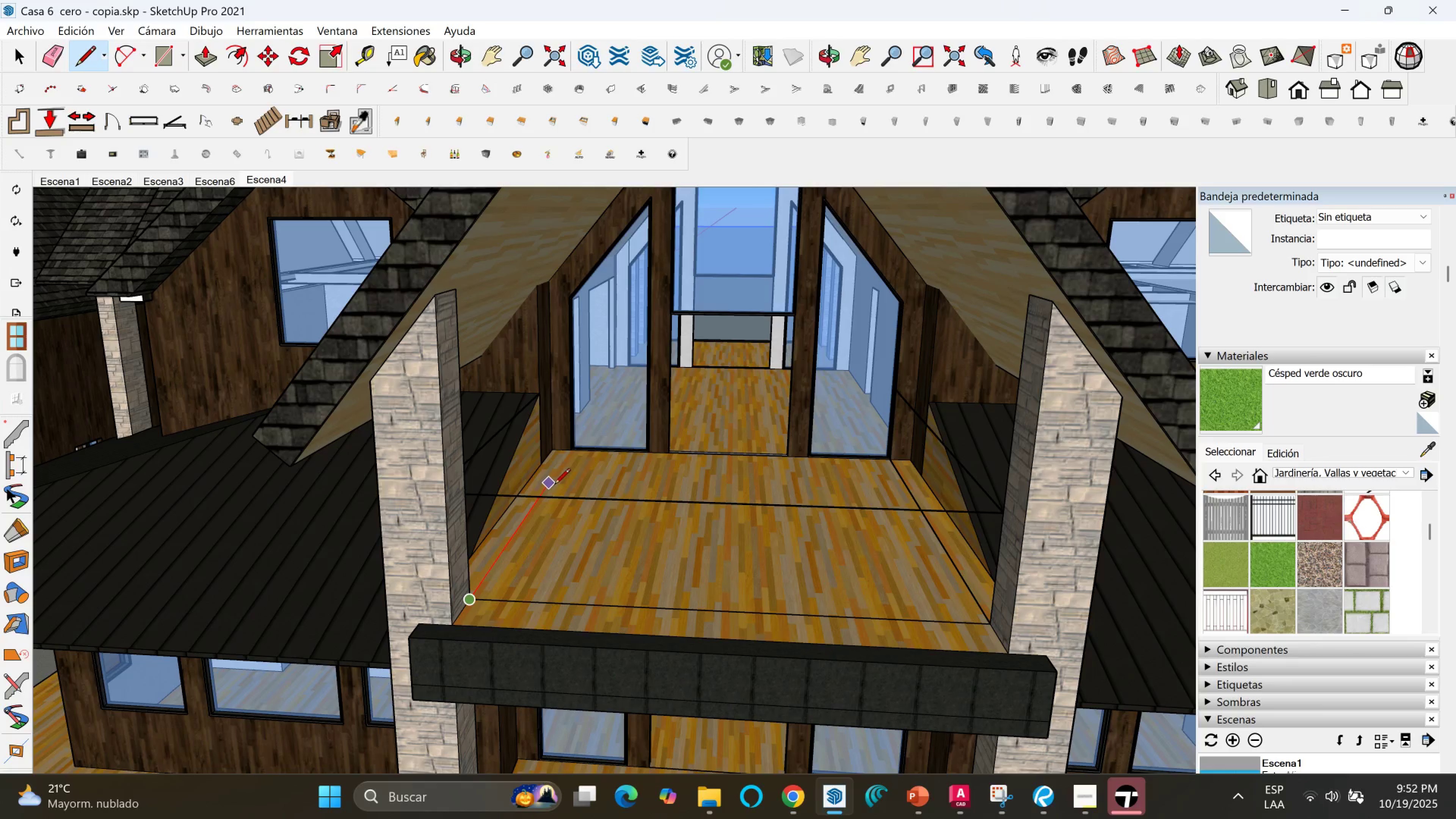 
hold_key(key=ShiftLeft, duration=1.53)
left_click([559, 416])
 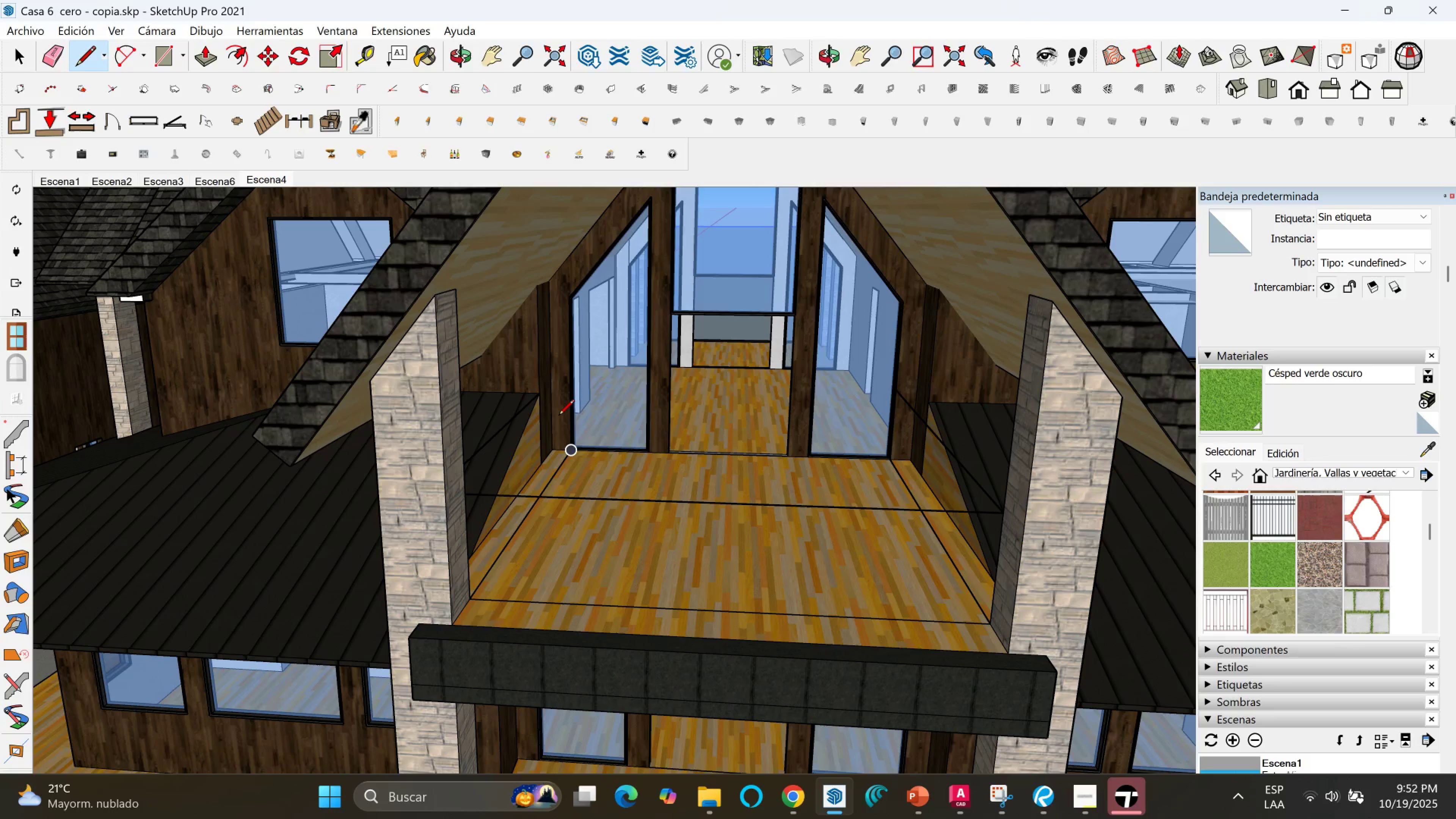 
key(Shift+ShiftLeft)
 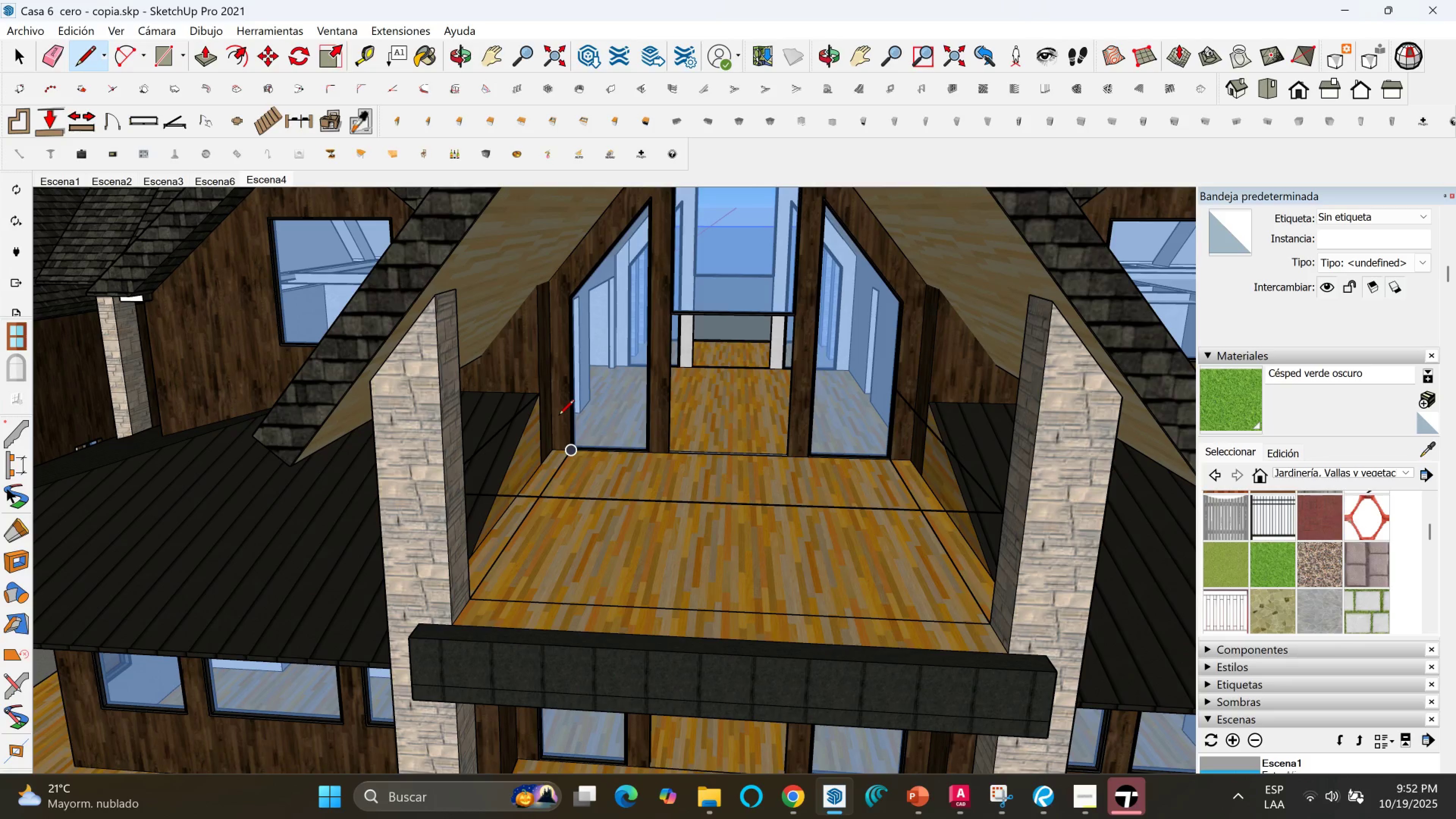 
key(Shift+ShiftLeft)
 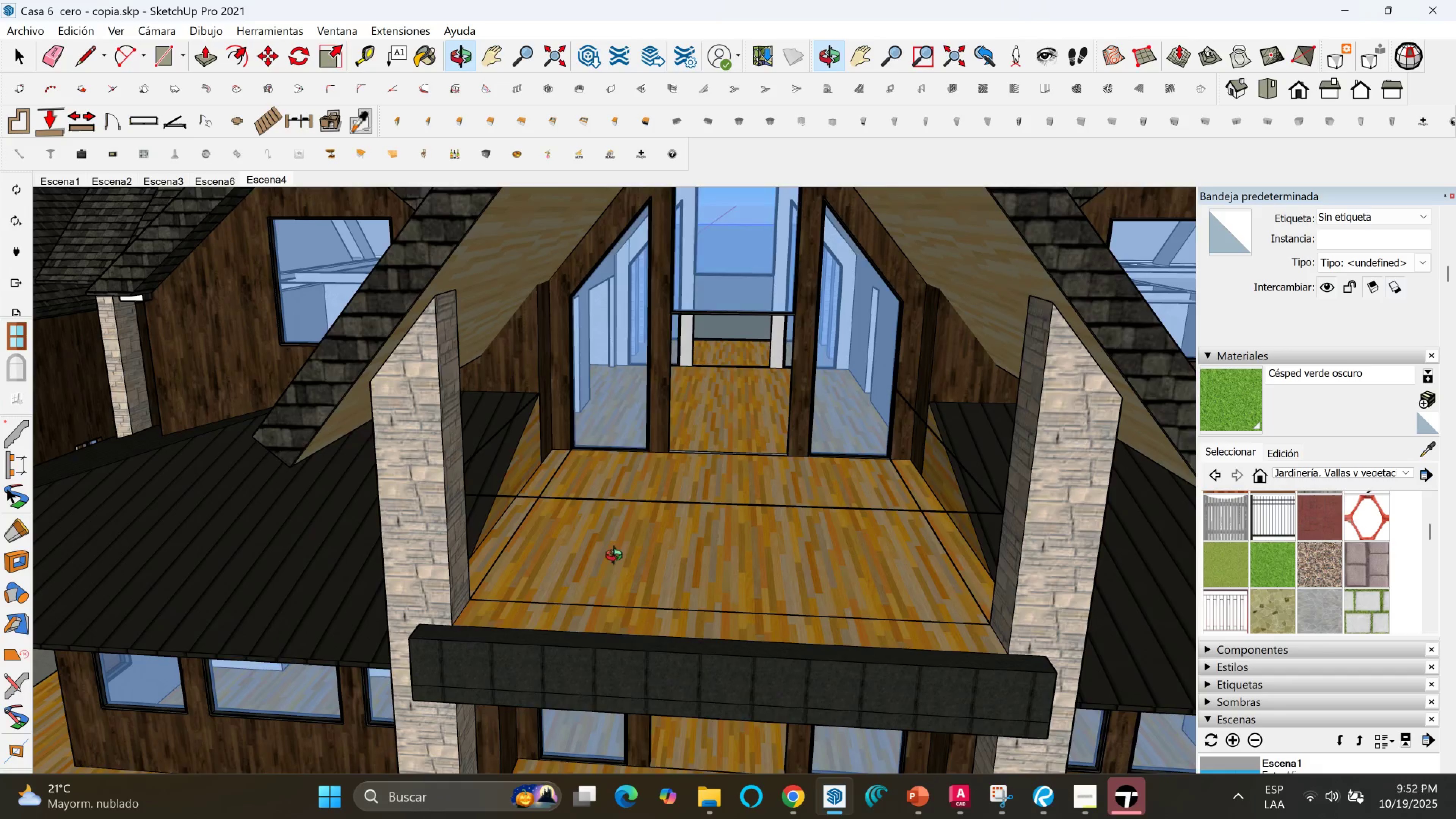 
key(Control+Z)
 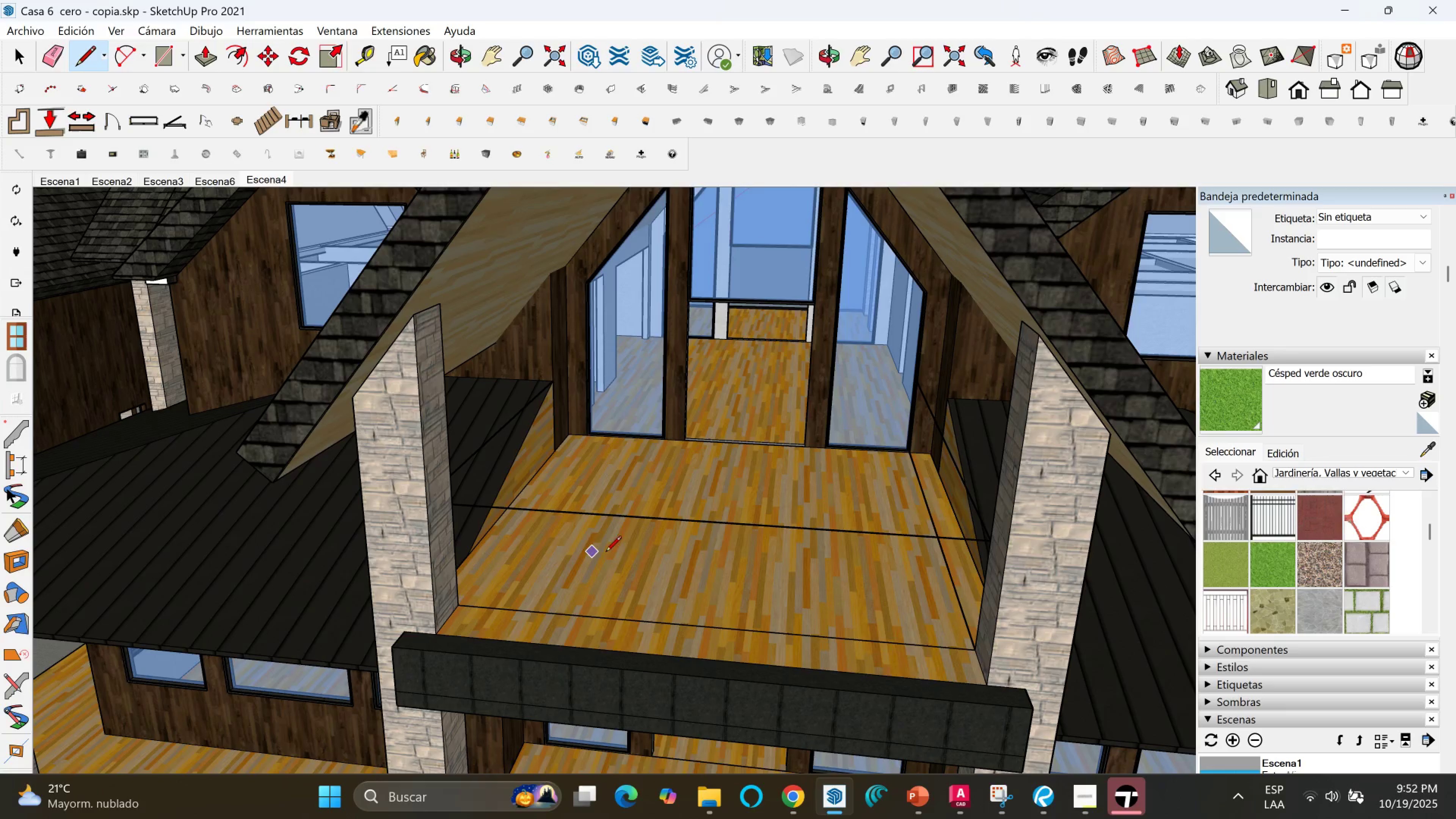 
key(Control+Z)
 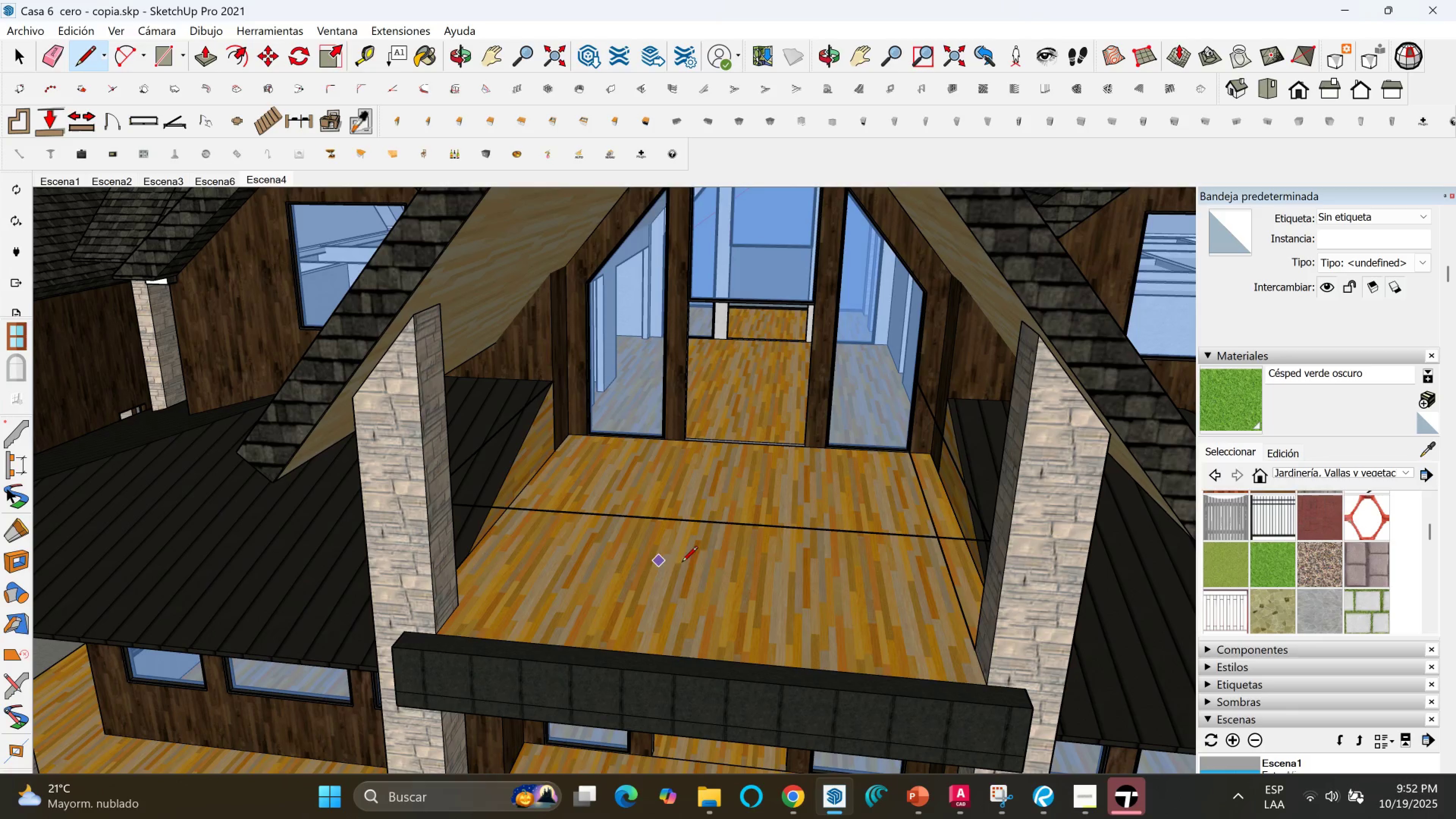 
key(Control+Z)
 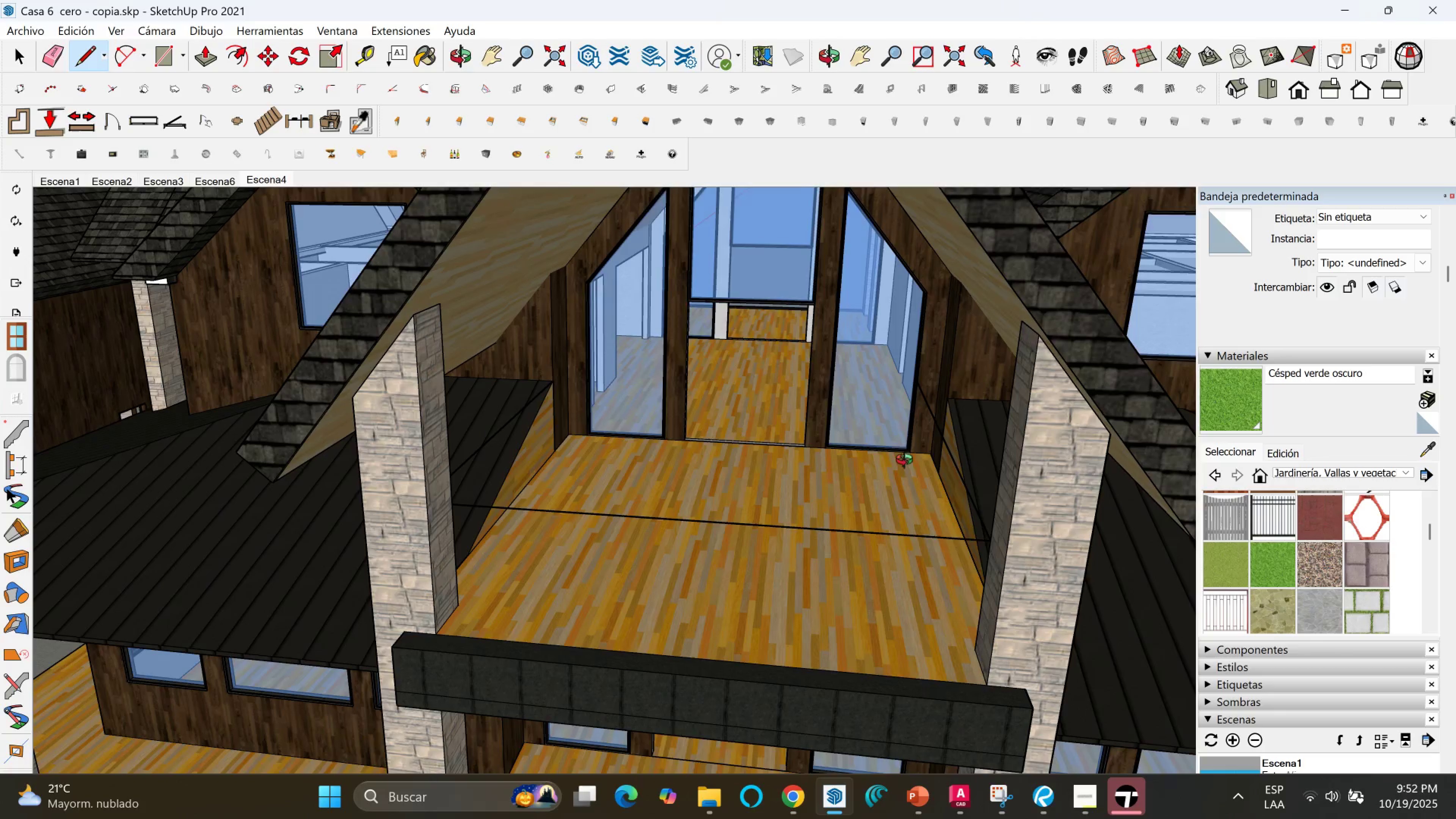 
key(Control+Z)
 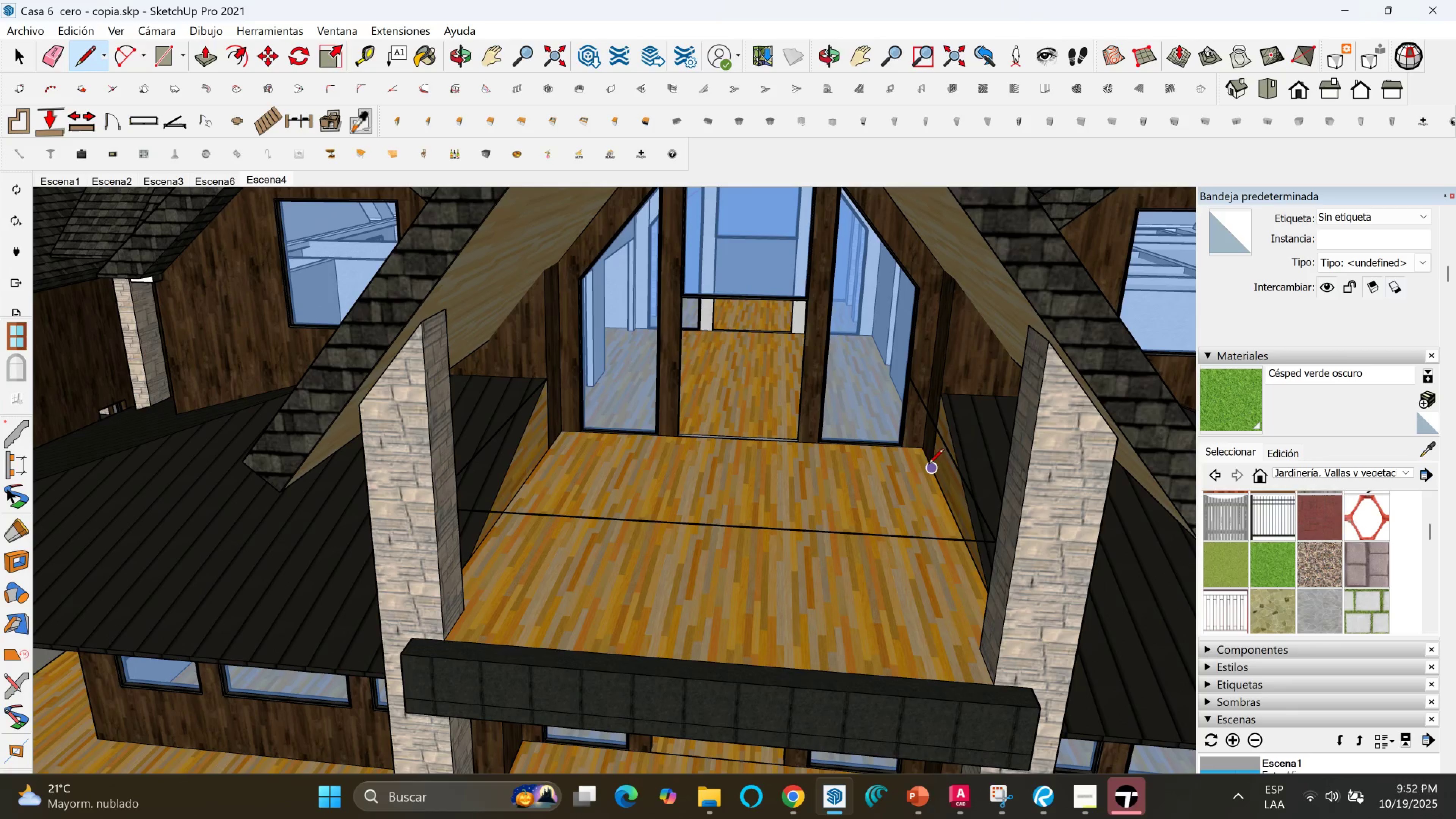 
key(Control+Z)
 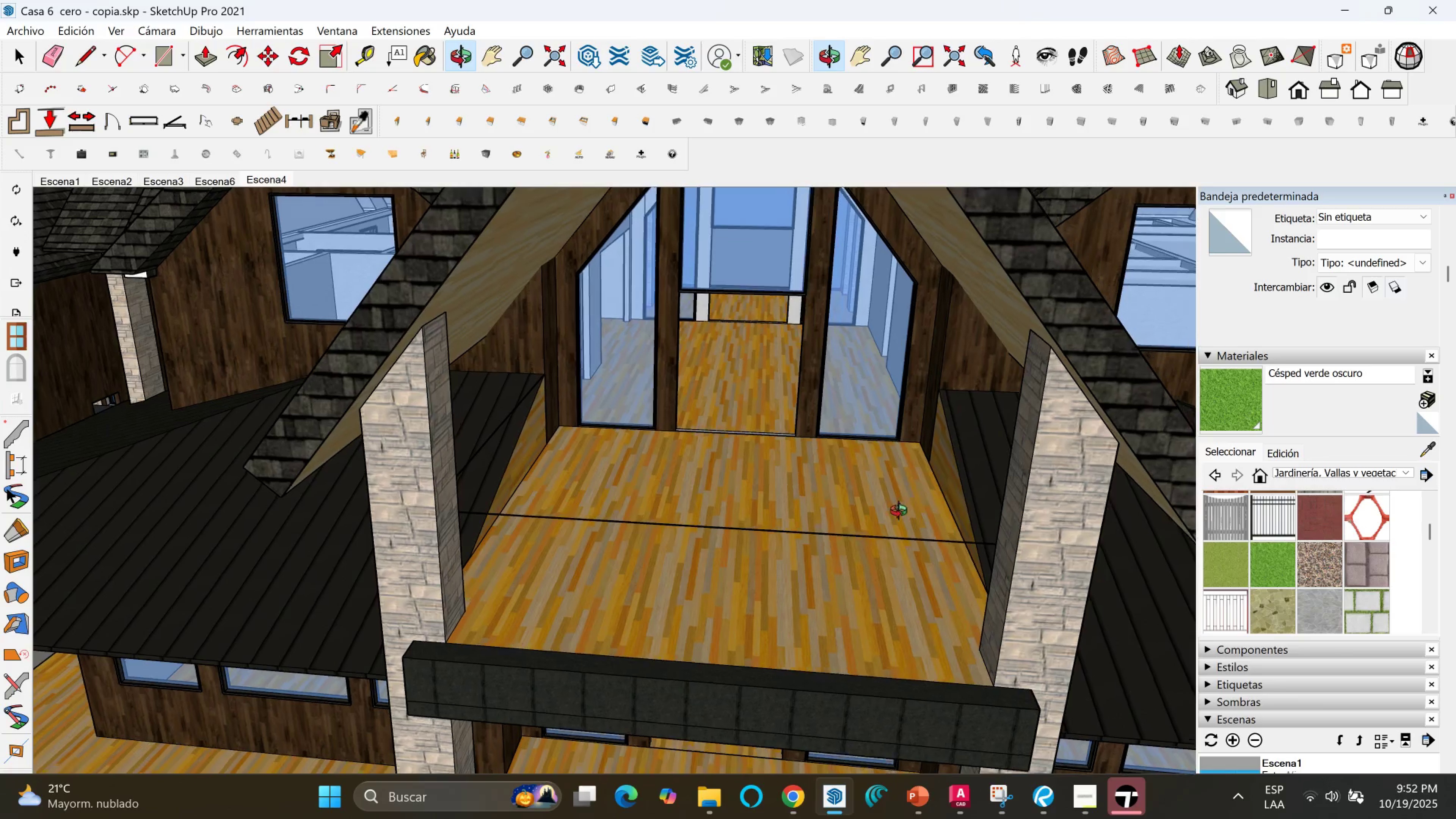 
key(Shift+ShiftLeft)
 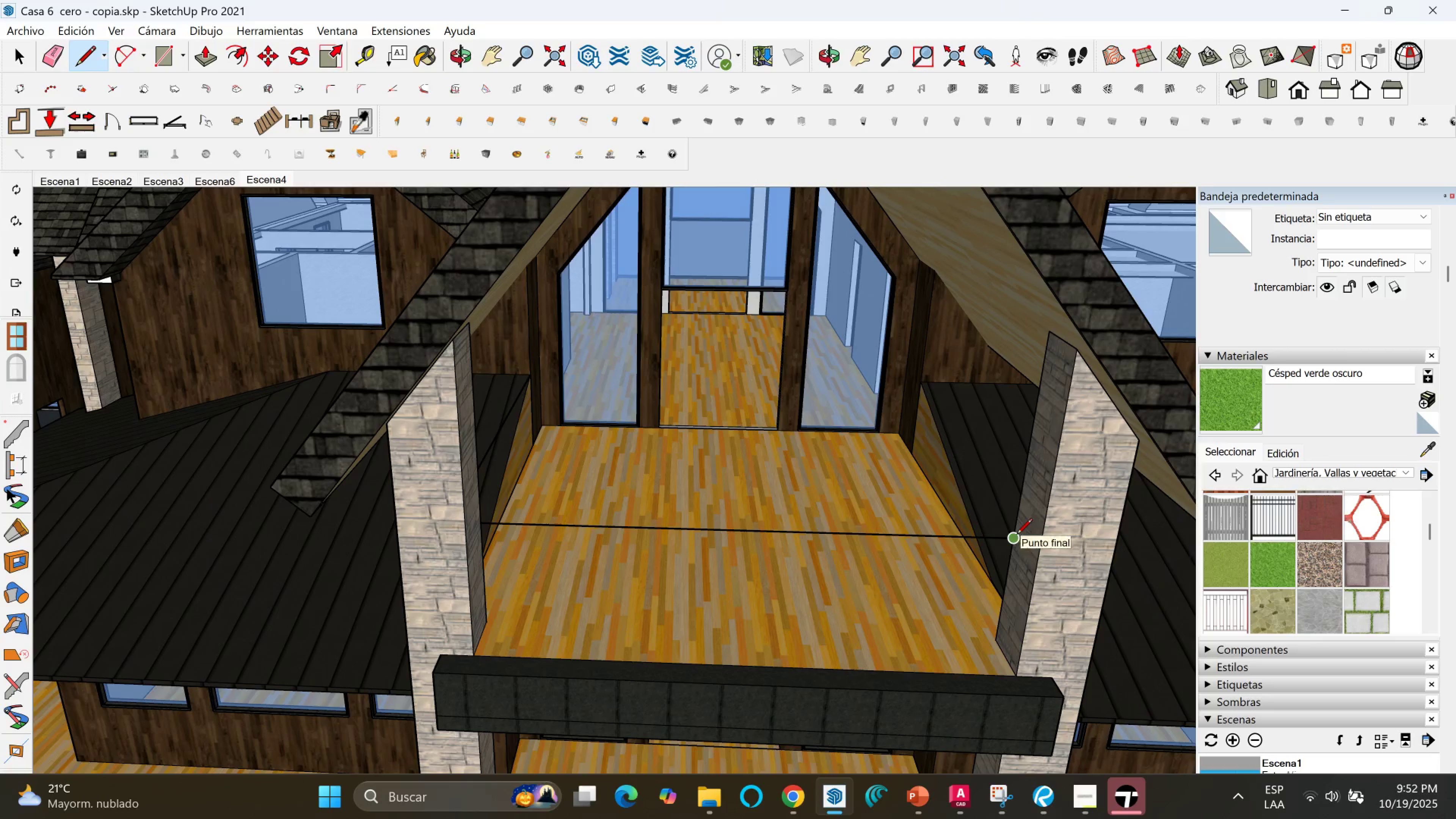 
left_click([1015, 535])
 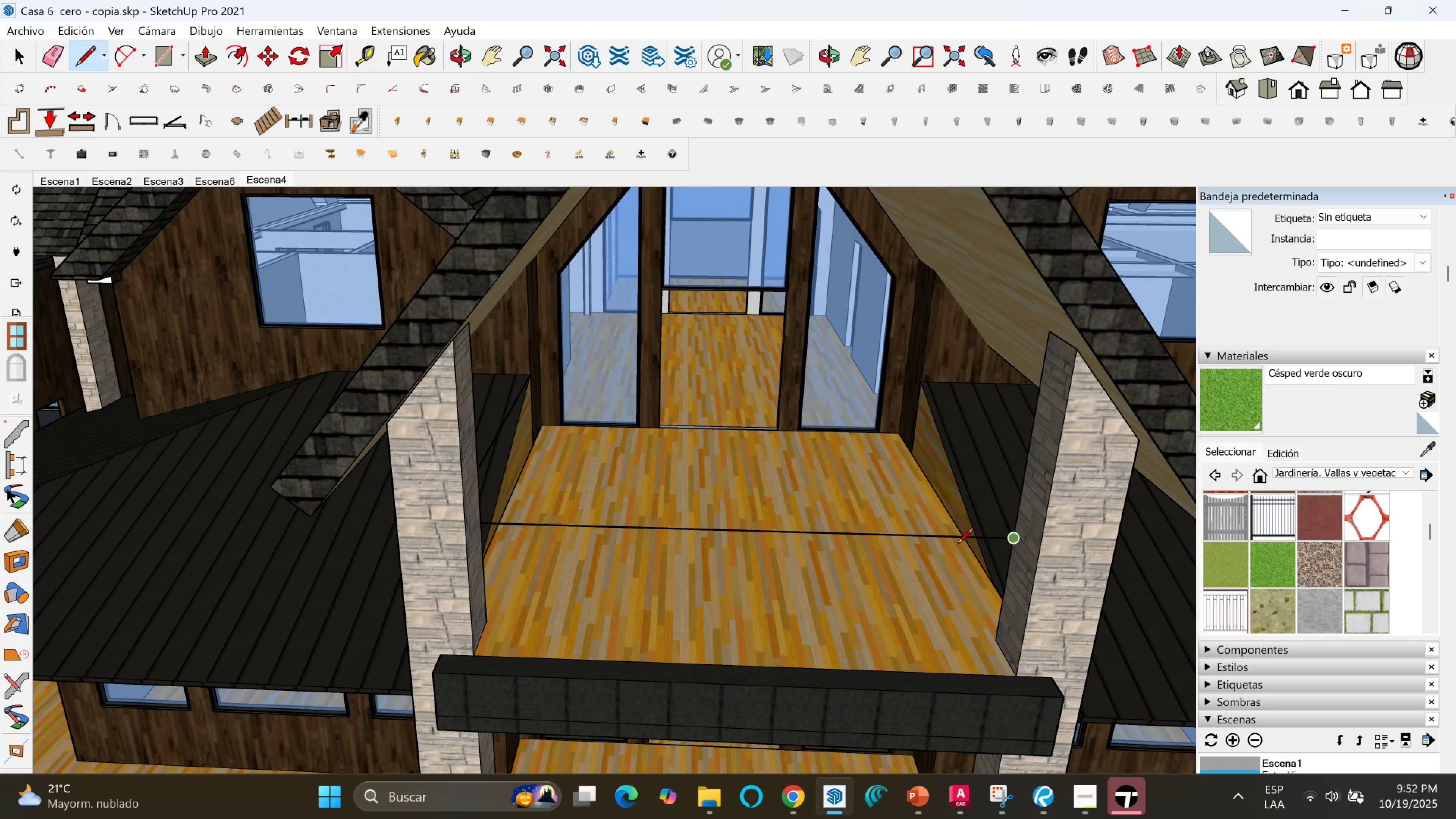 
hold_key(key=ShiftLeft, duration=1.5)
 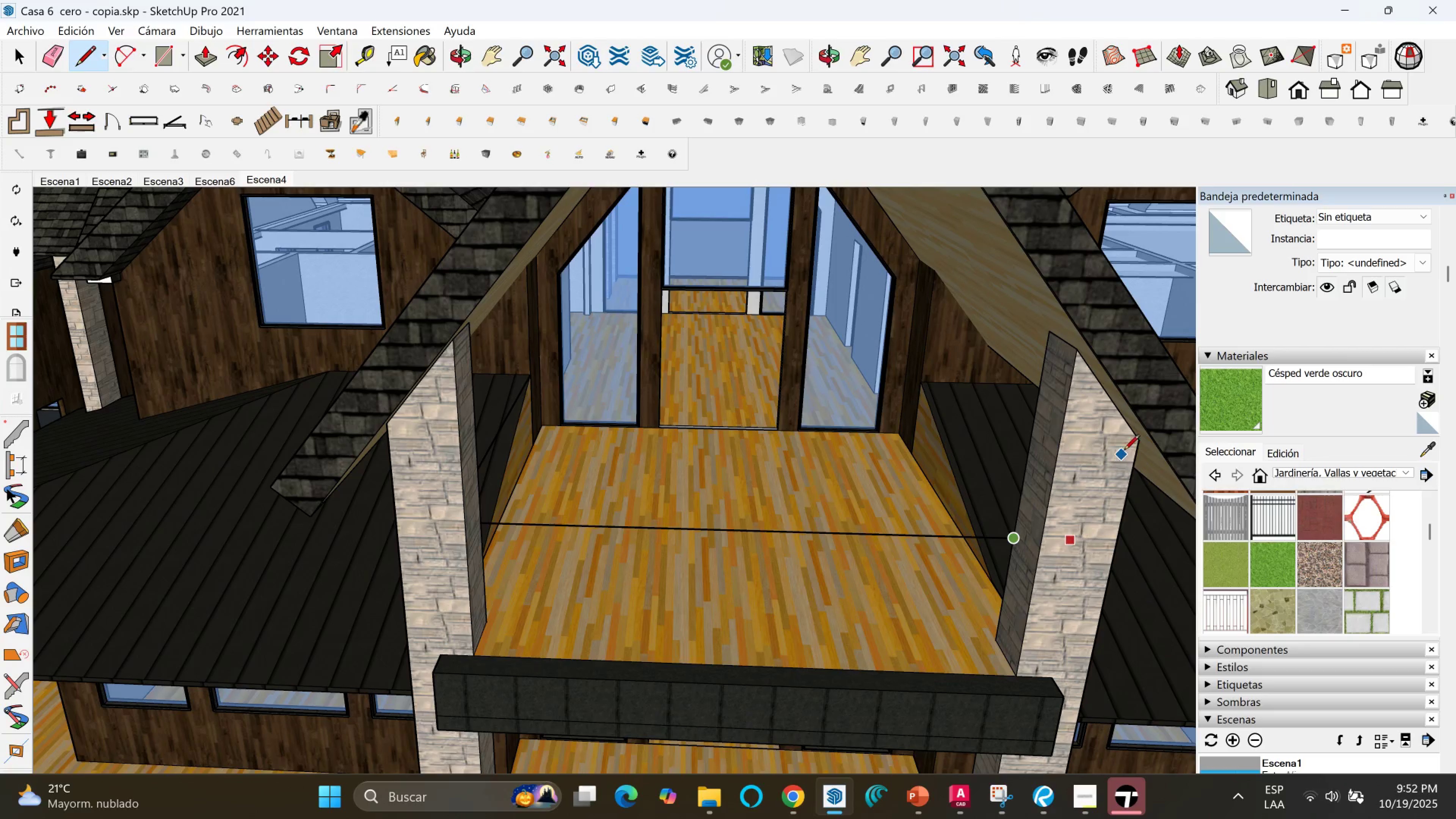 
hold_key(key=ShiftLeft, duration=1.33)
left_click([1137, 449])
 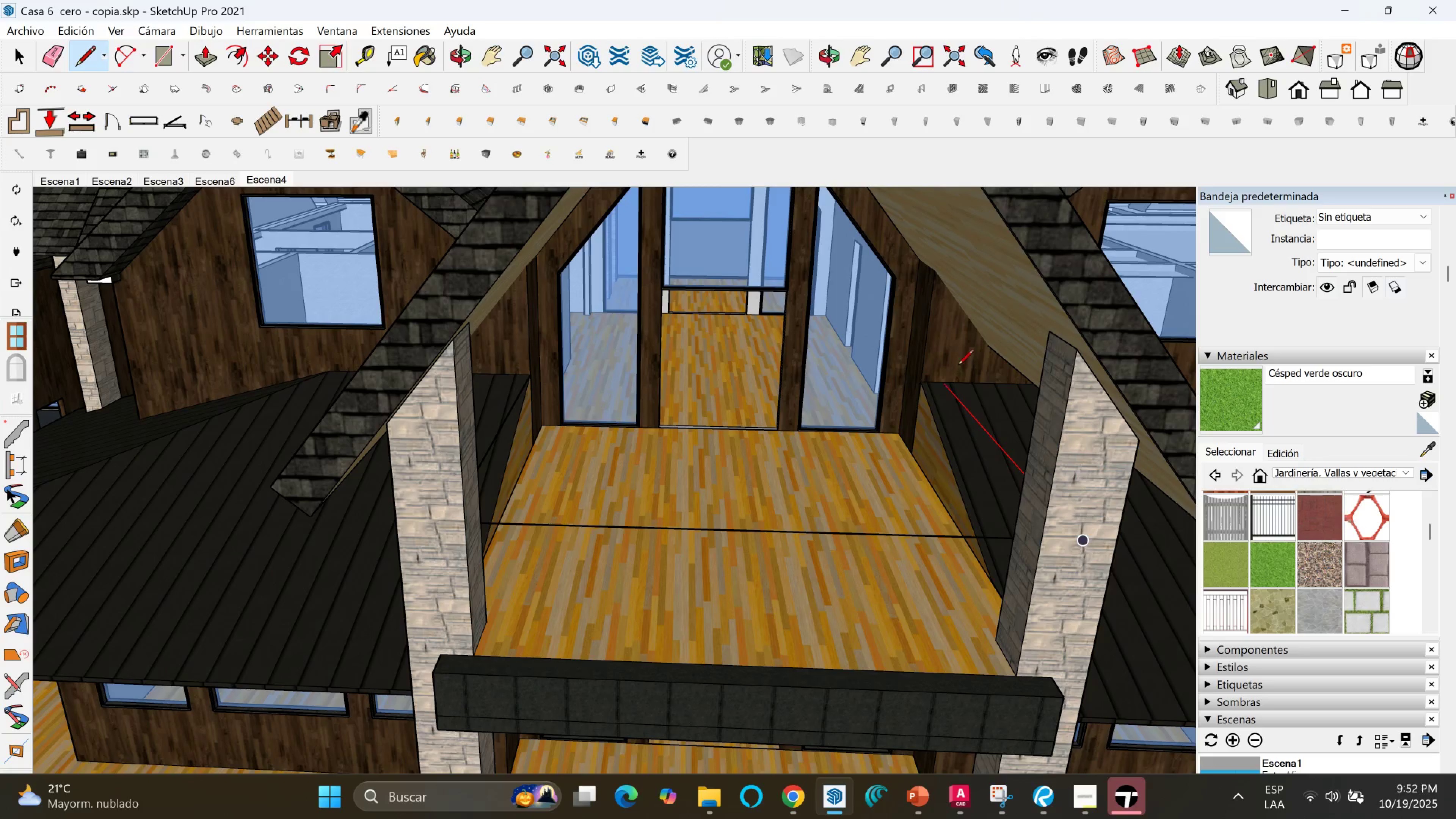 
key(Shift+ShiftLeft)
 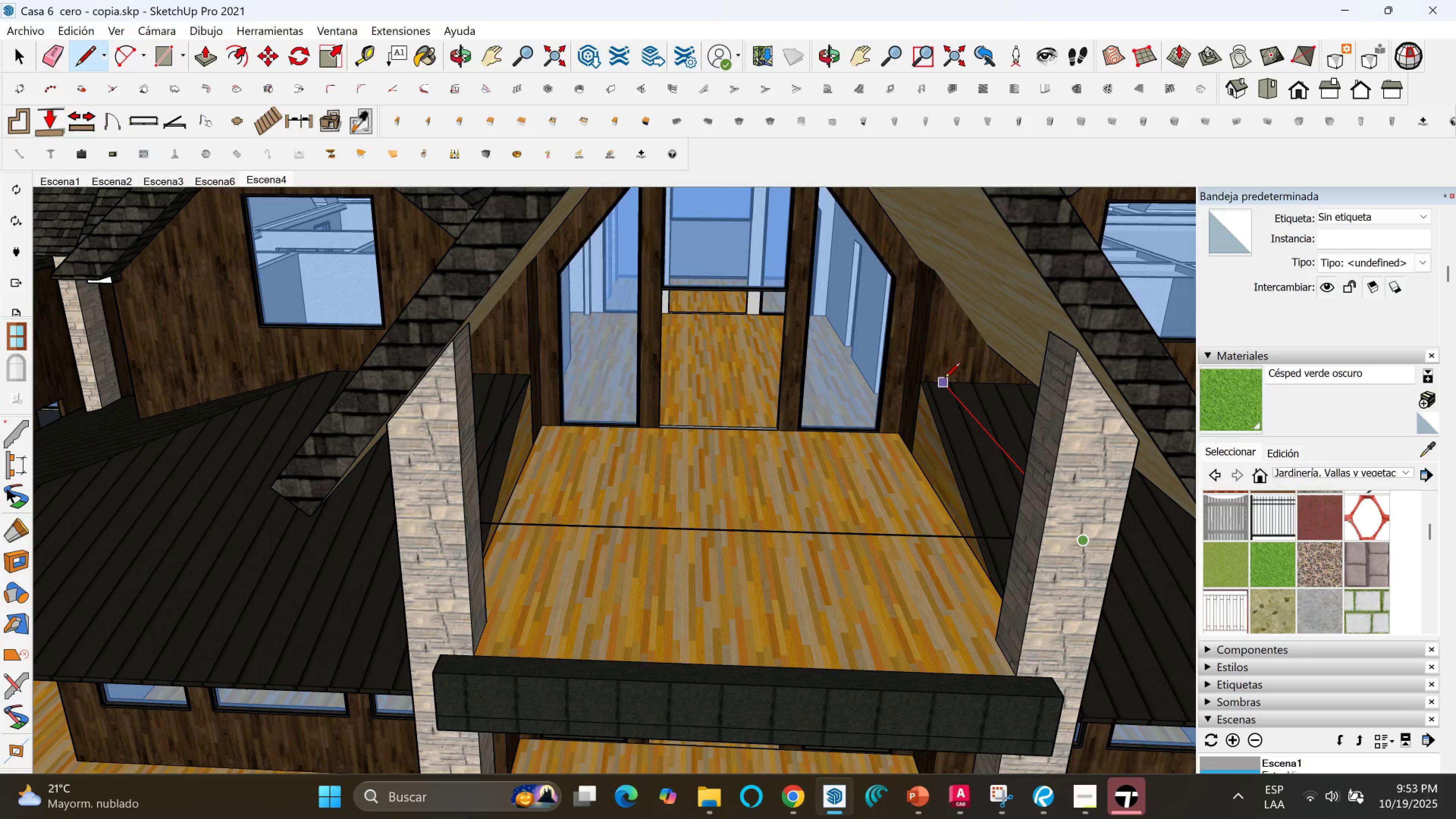 
hold_key(key=ShiftLeft, duration=0.98)
 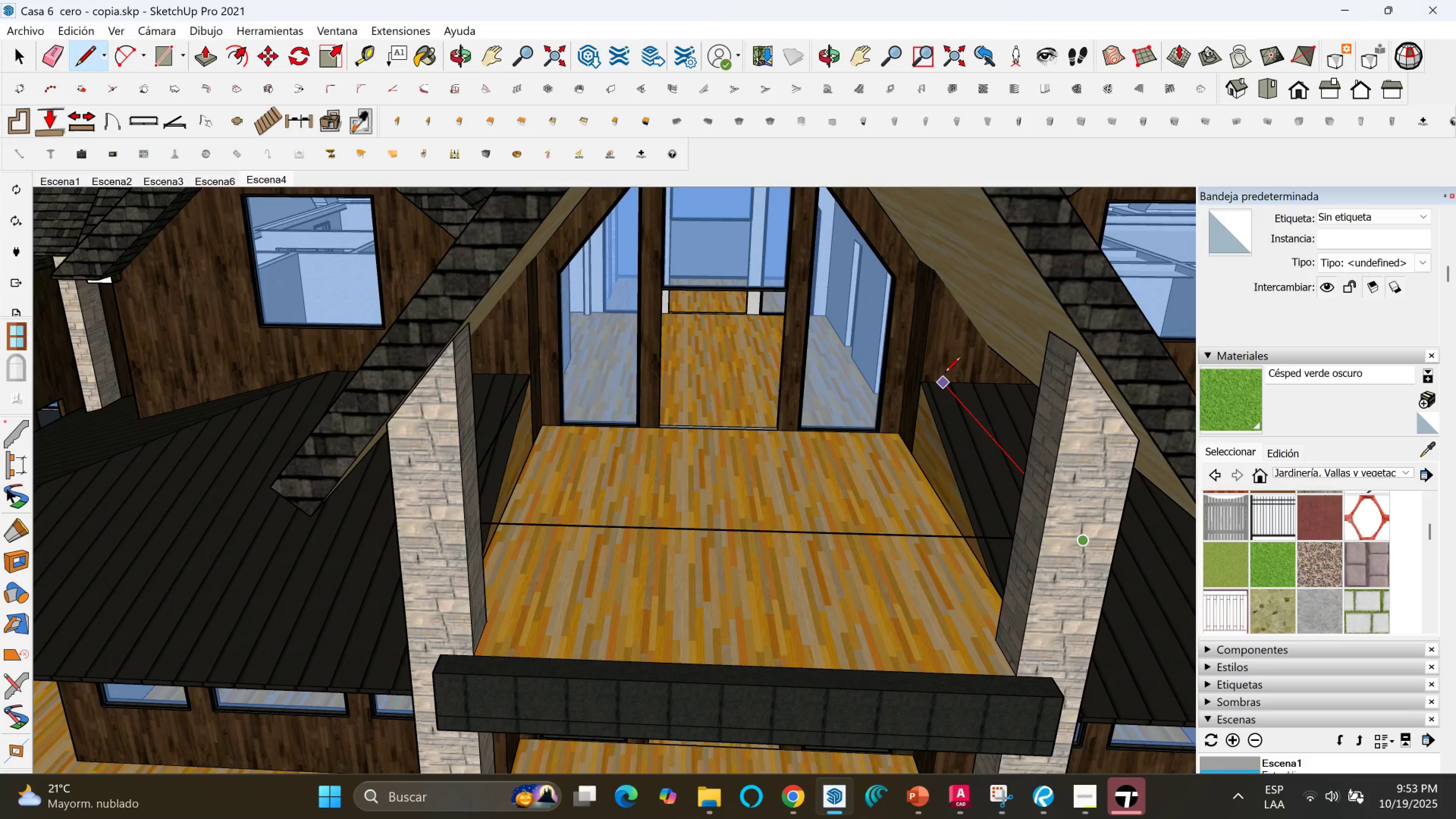 
hold_key(key=ShiftLeft, duration=1.53)
left_click([939, 350])
 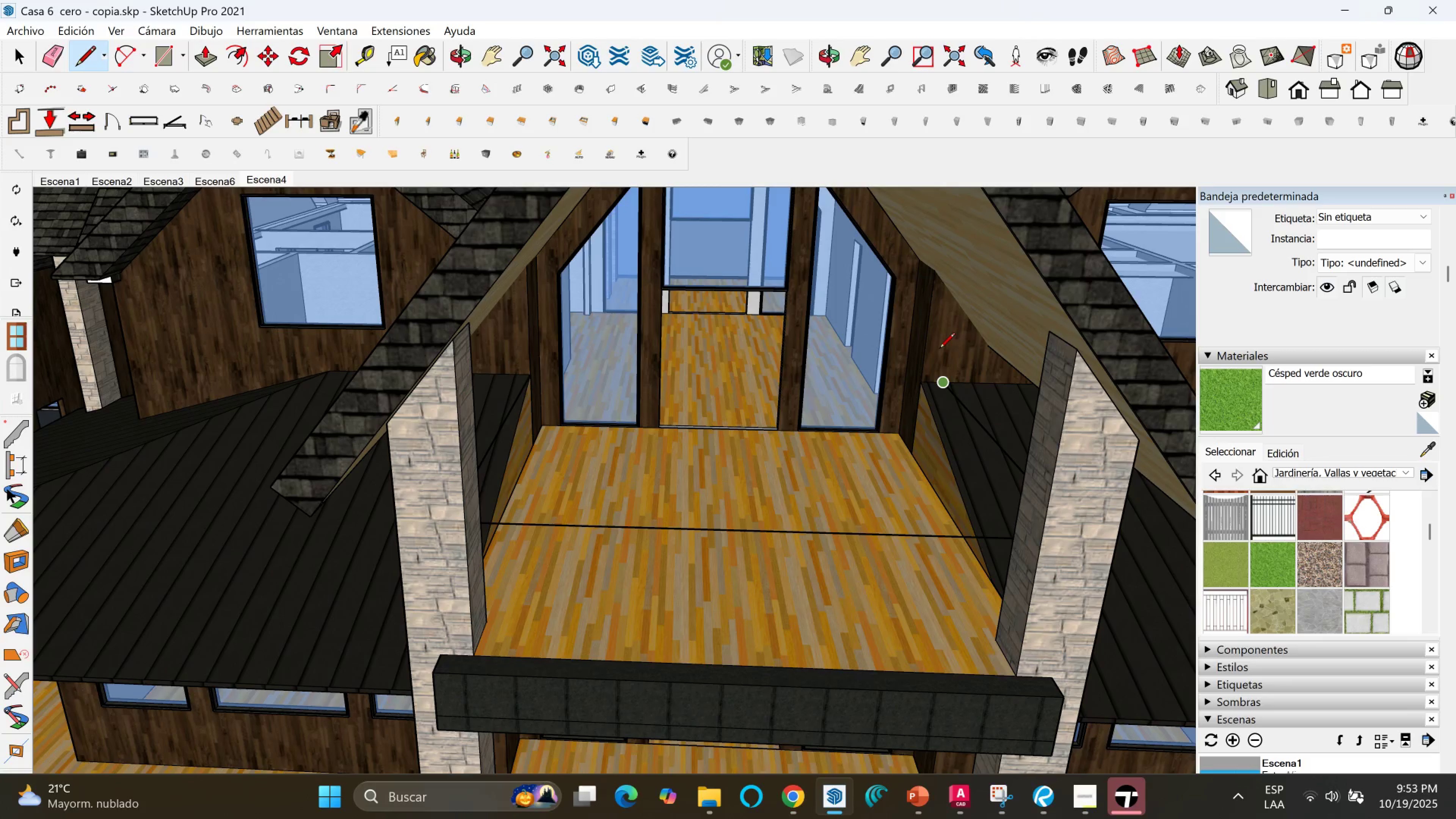 
hold_key(key=ShiftLeft, duration=0.93)
 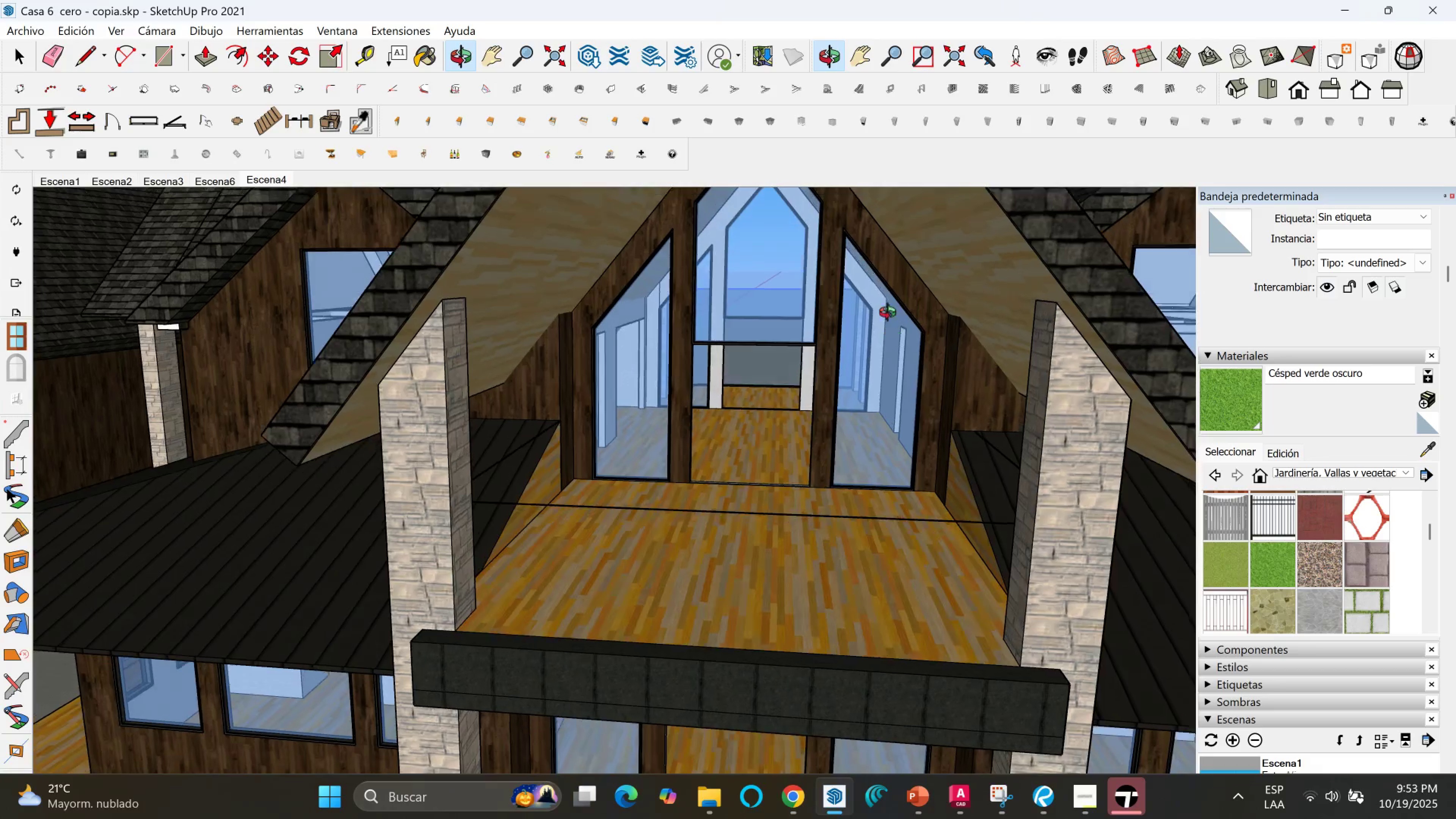 
key(Control+Z)
 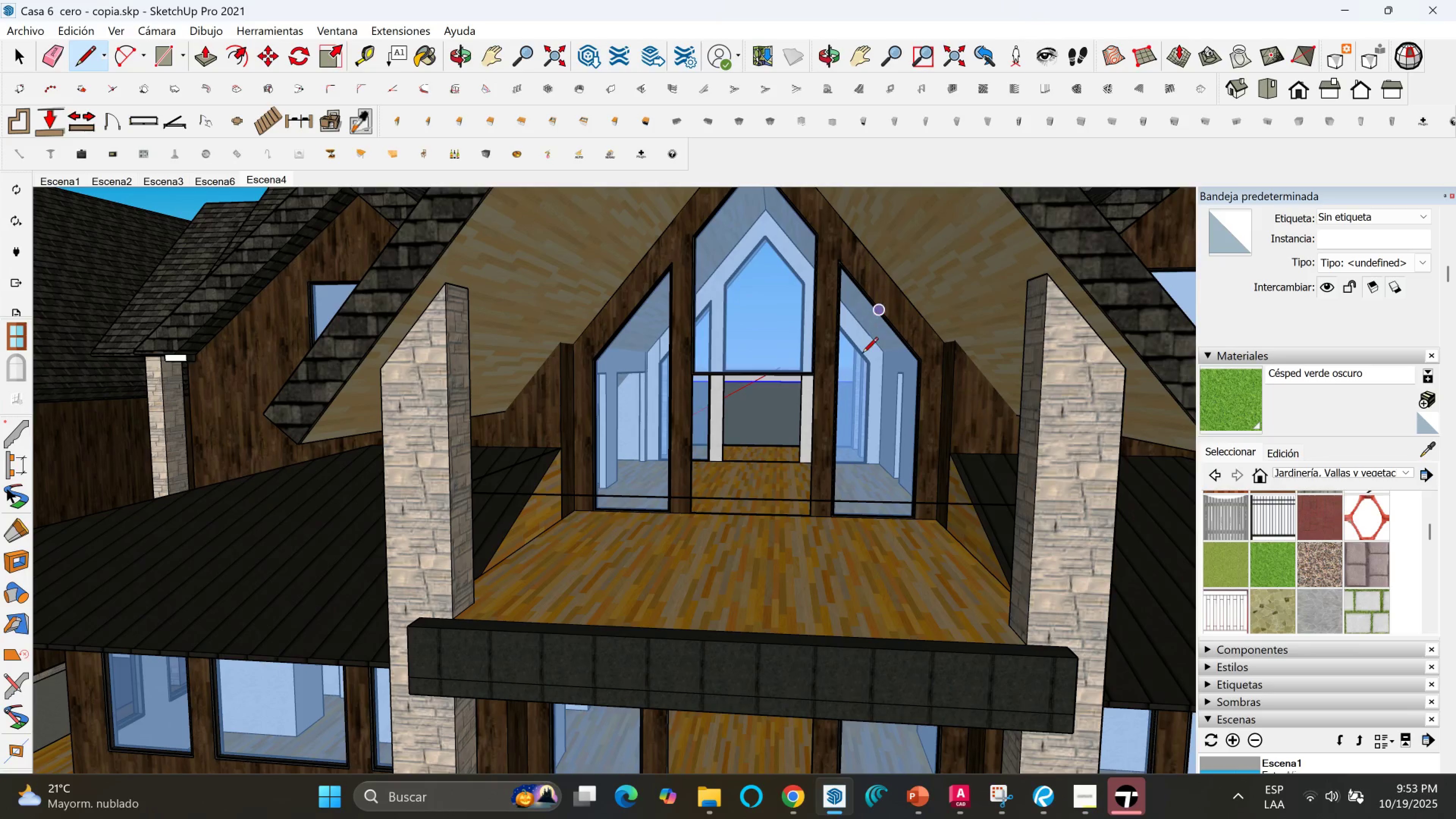 
key(Control+Z)
 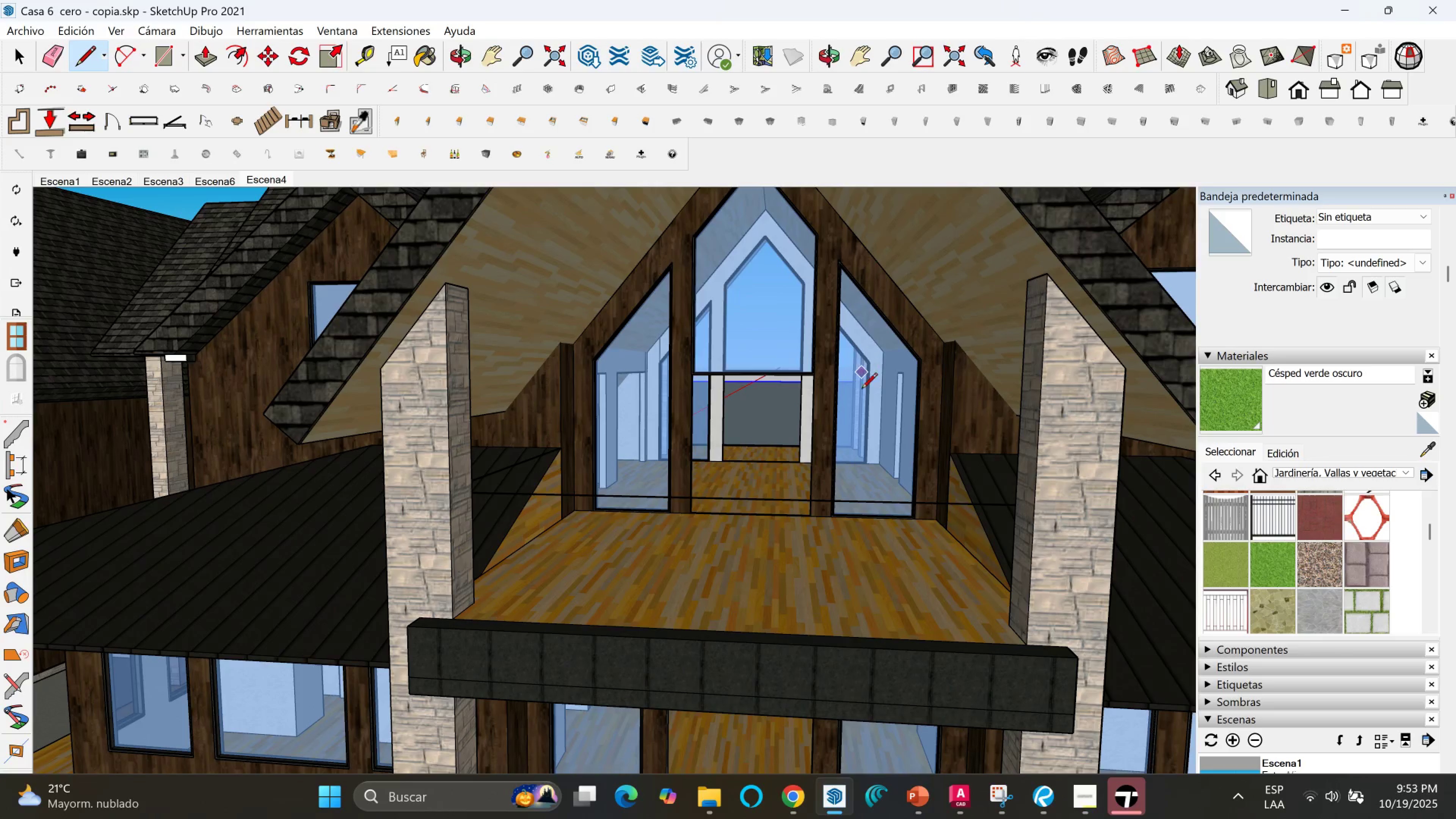 
key(Control+Z)
 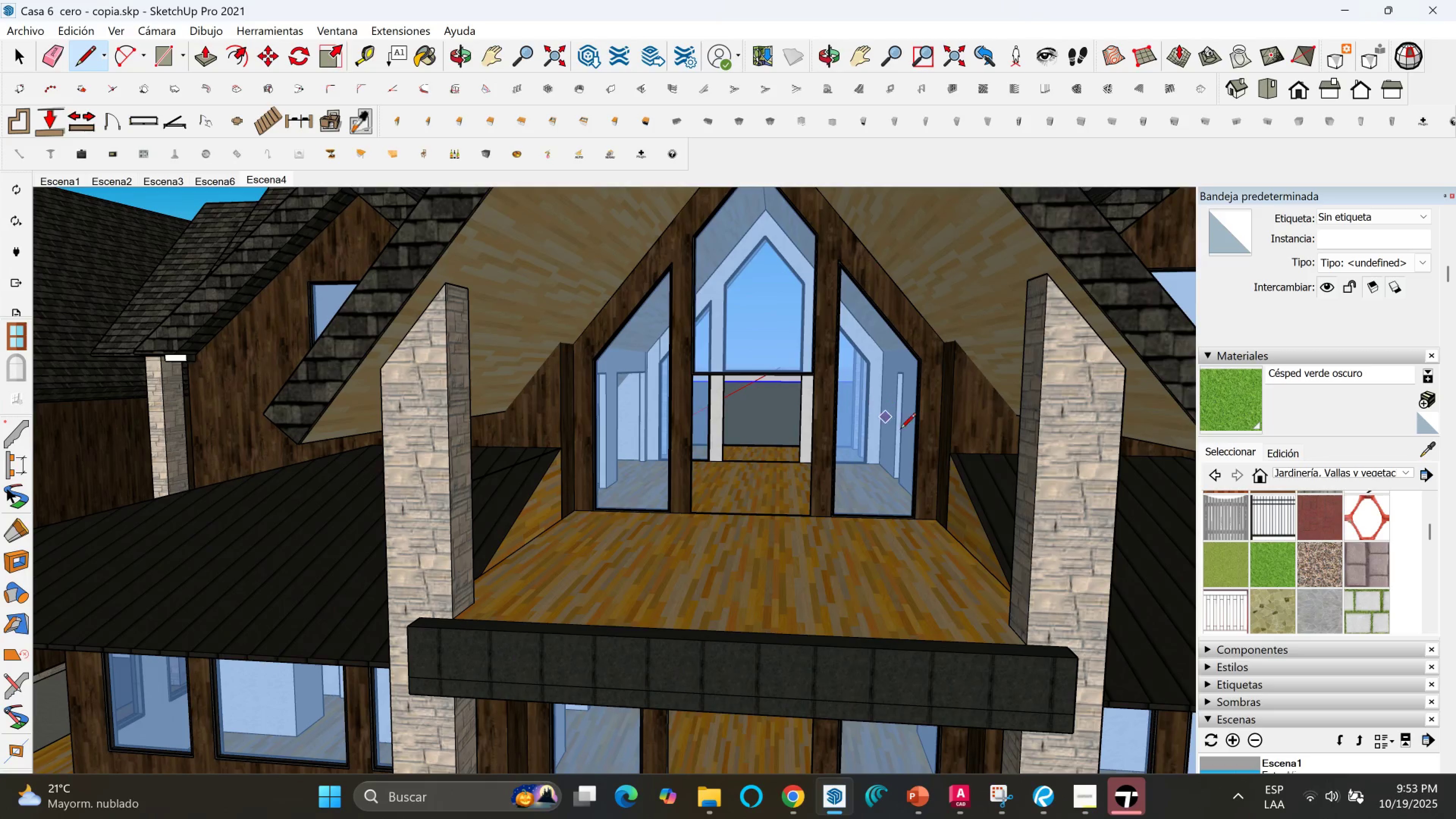 
key(Control+Z)
 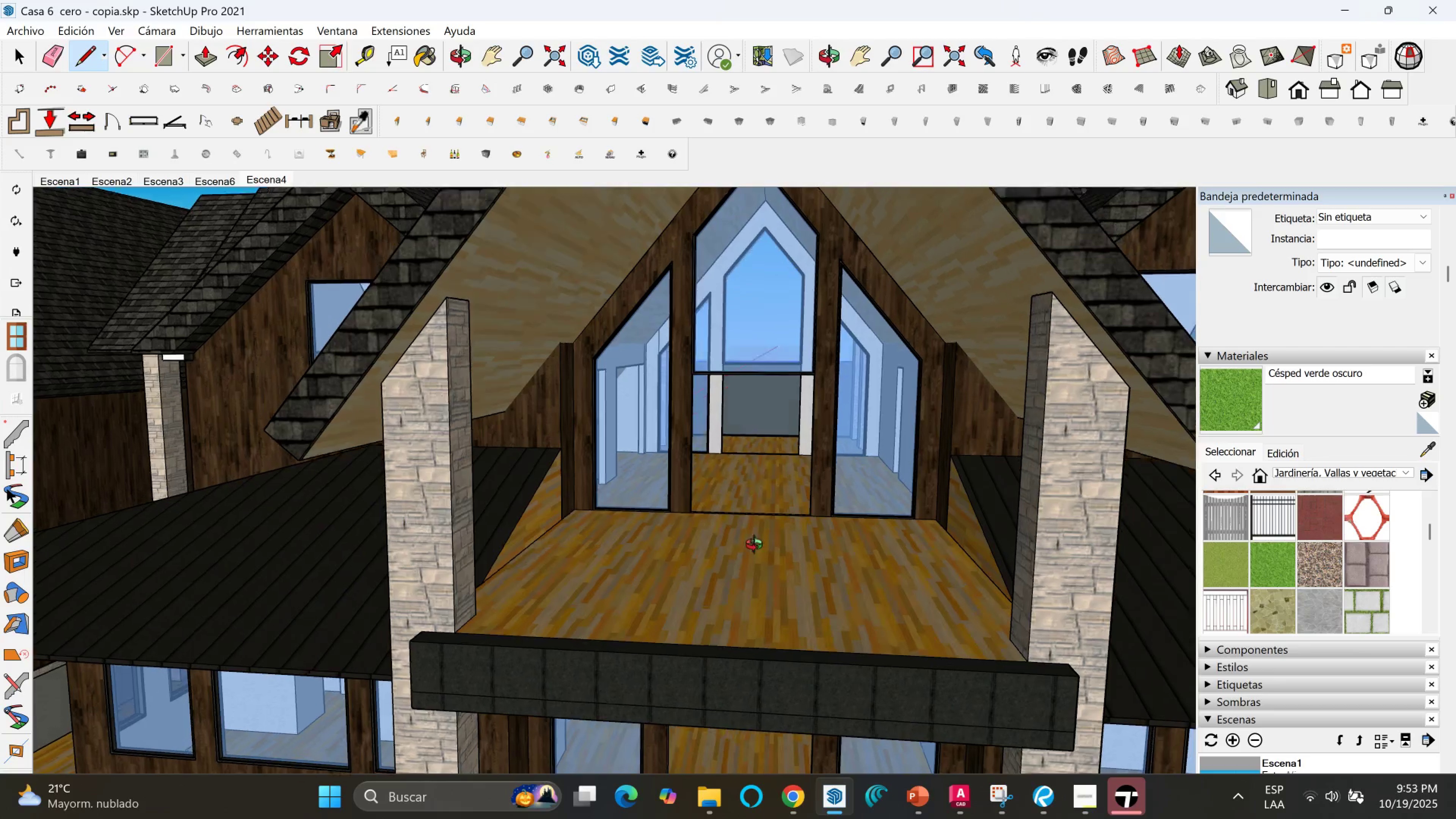 
hold_key(key=ShiftLeft, duration=0.36)
 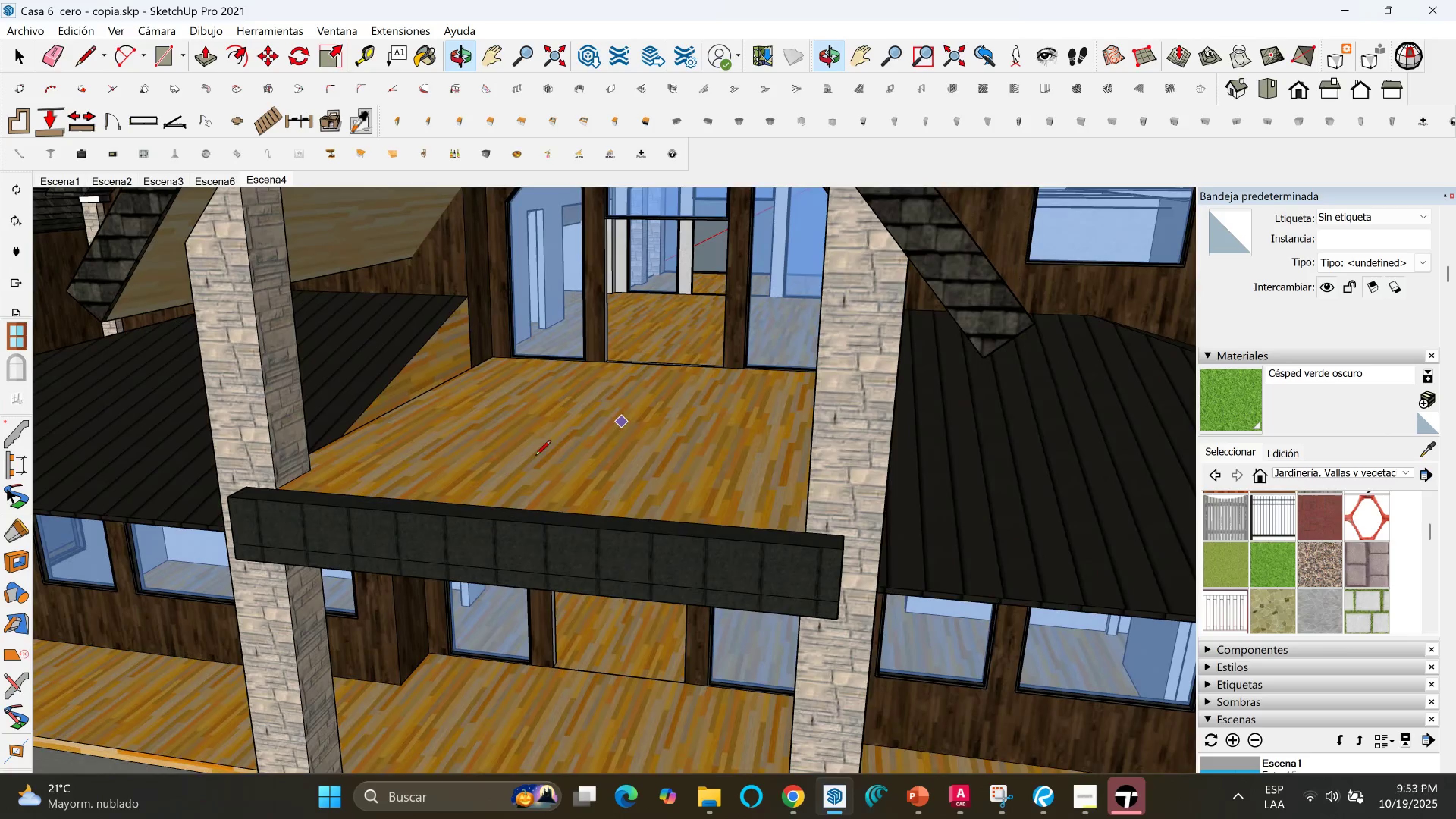 
hold_key(key=ShiftLeft, duration=0.43)
 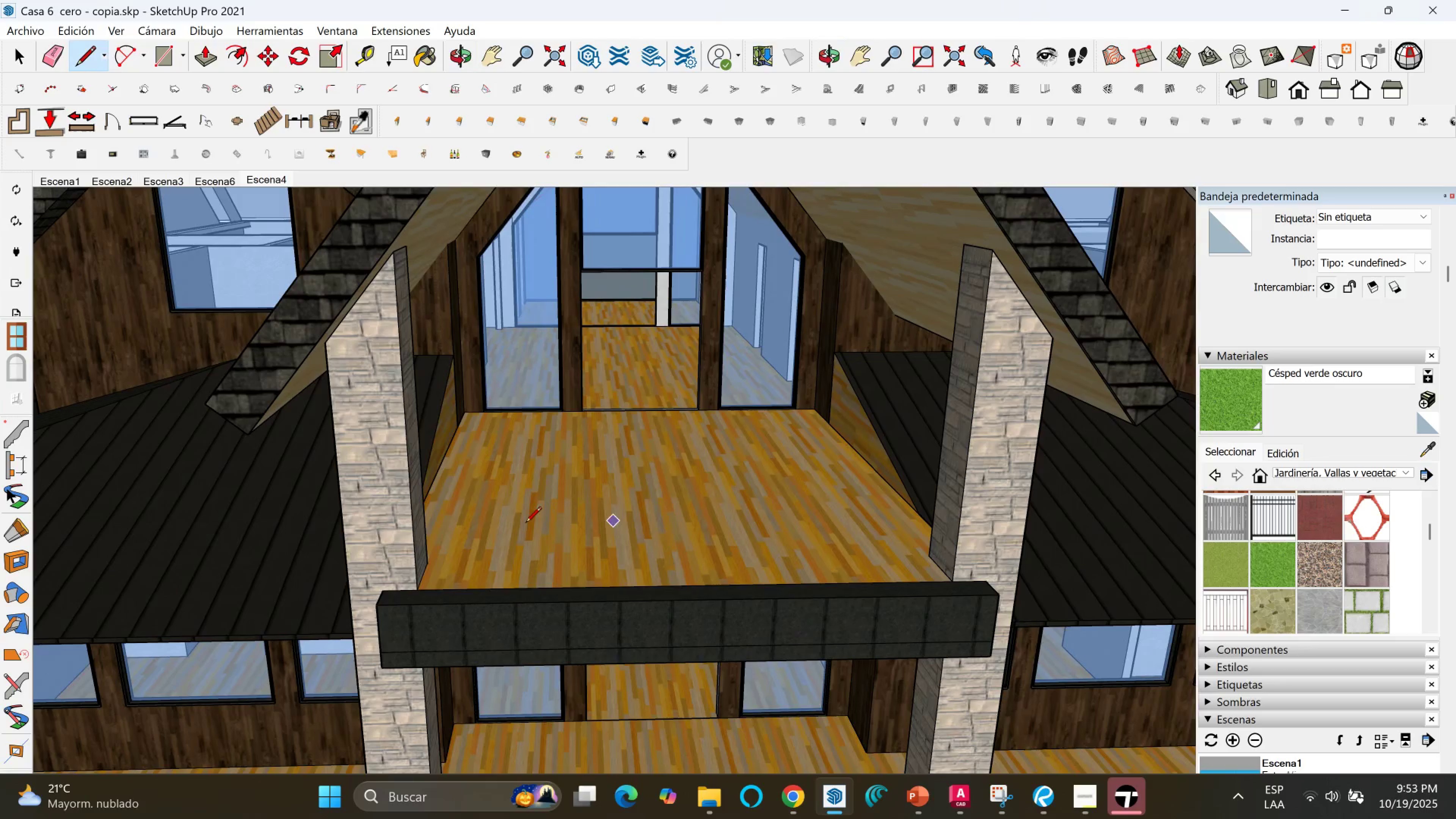 
key(Space)
 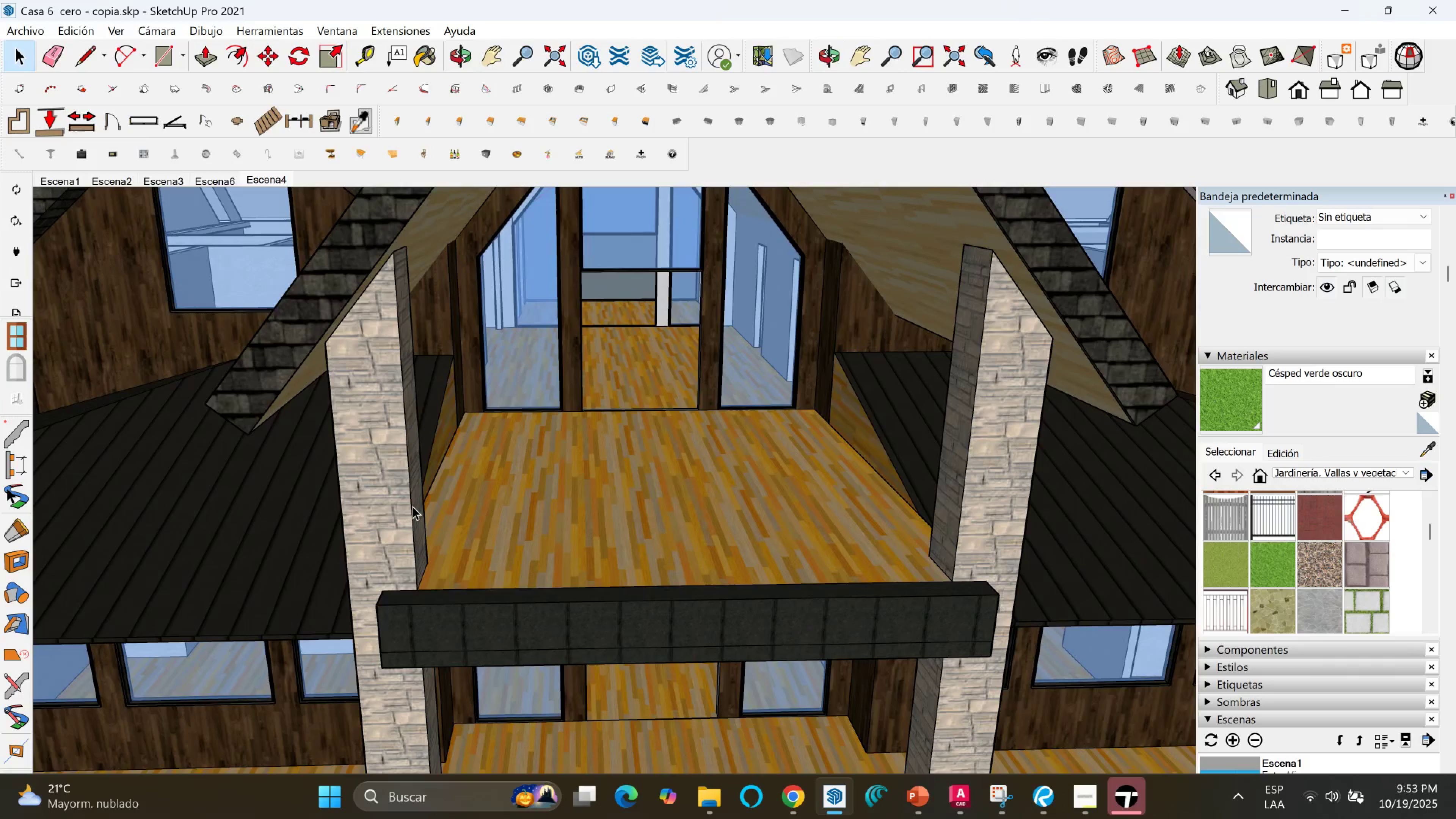 
left_click([413, 506])
 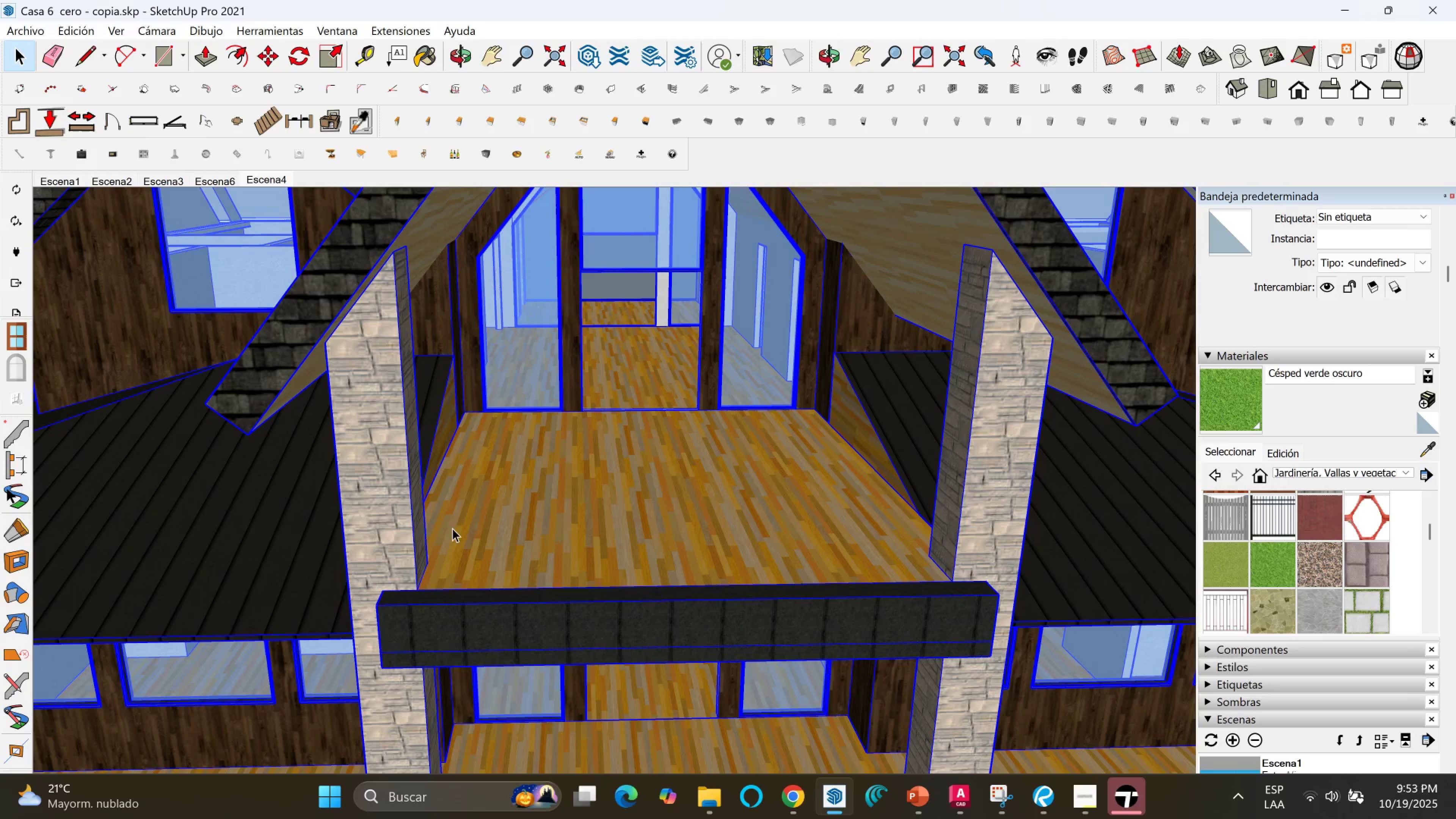 
left_click([471, 528])
 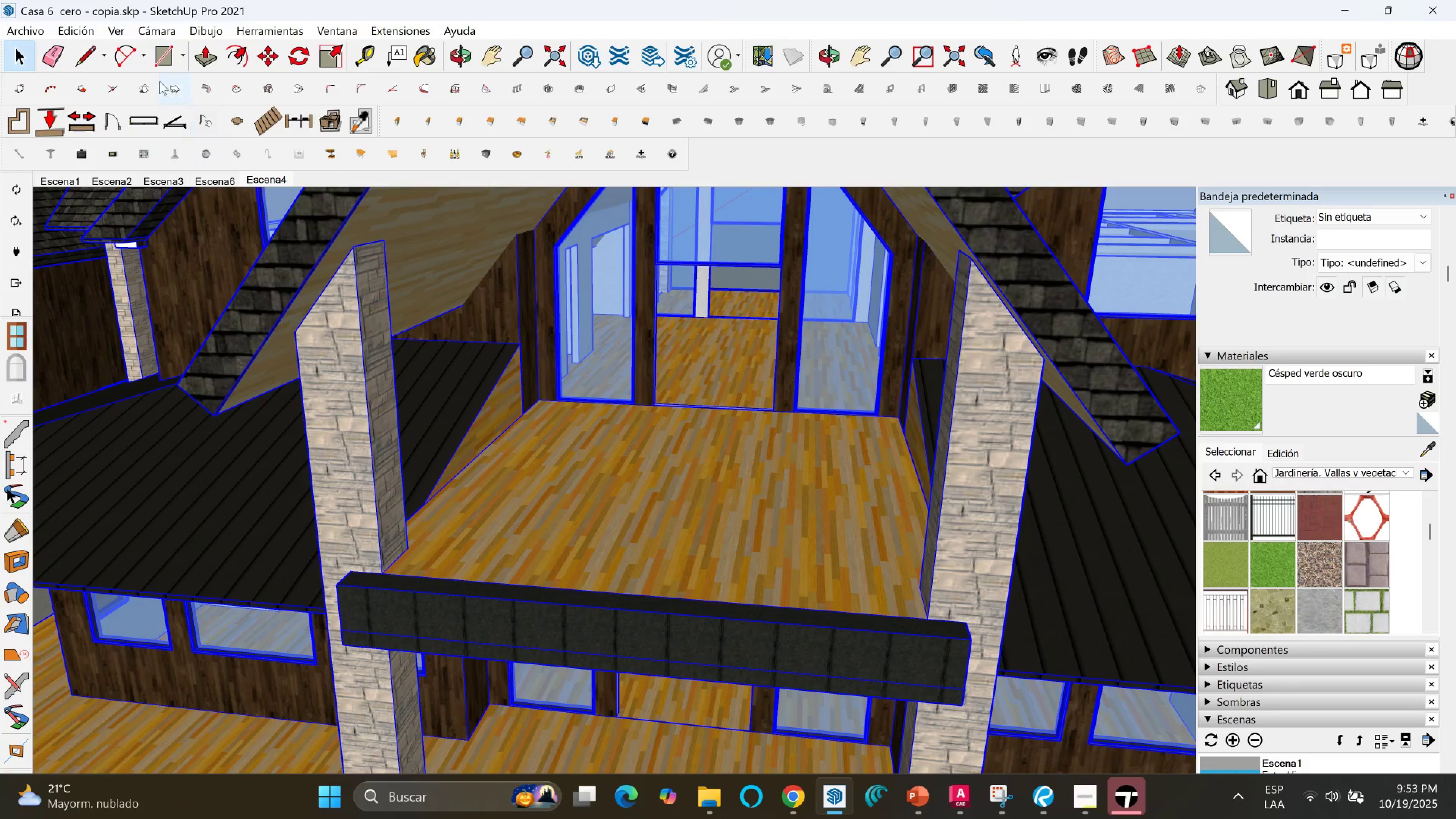 
left_click([161, 58])
 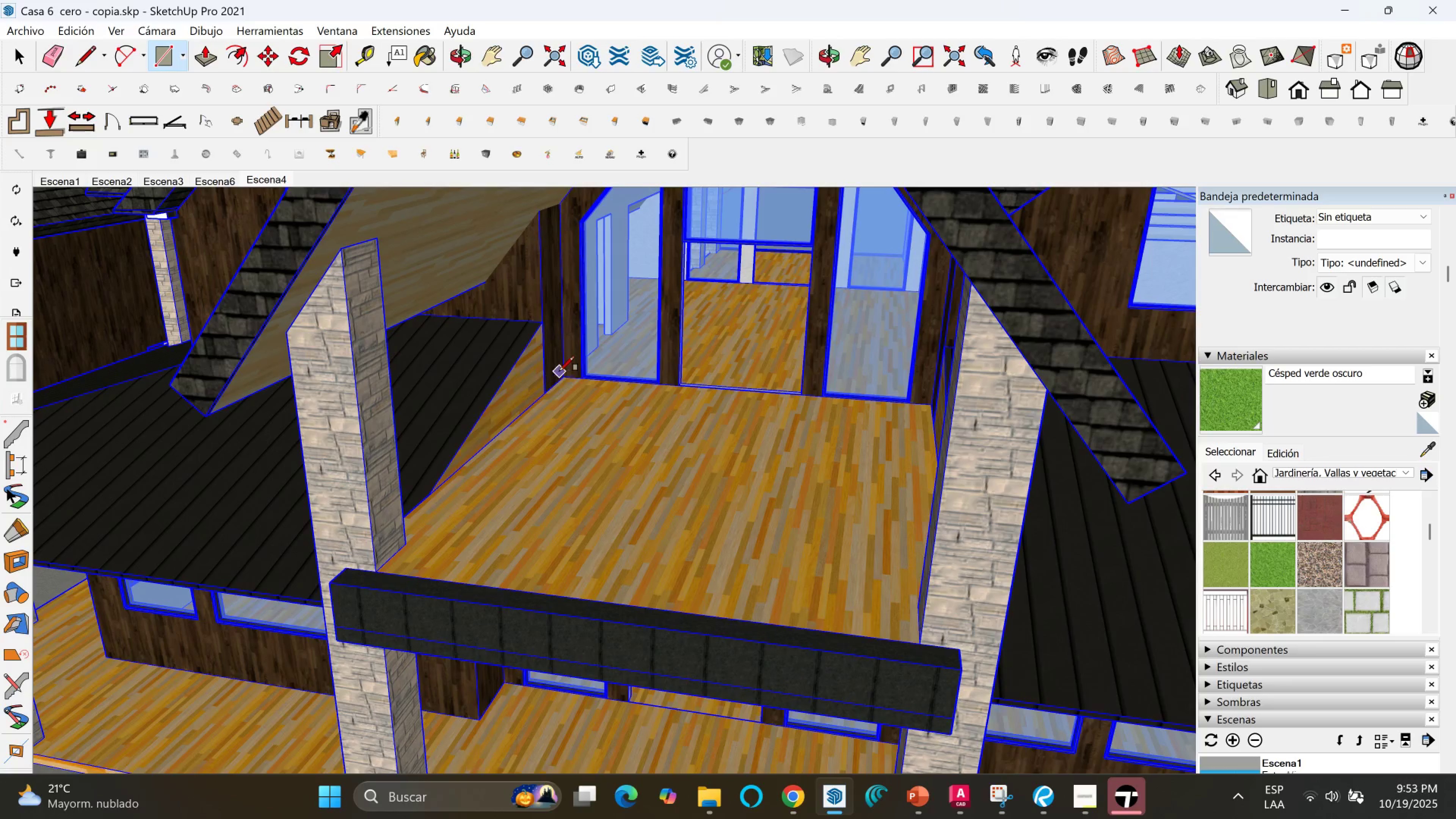 
left_click([565, 372])
 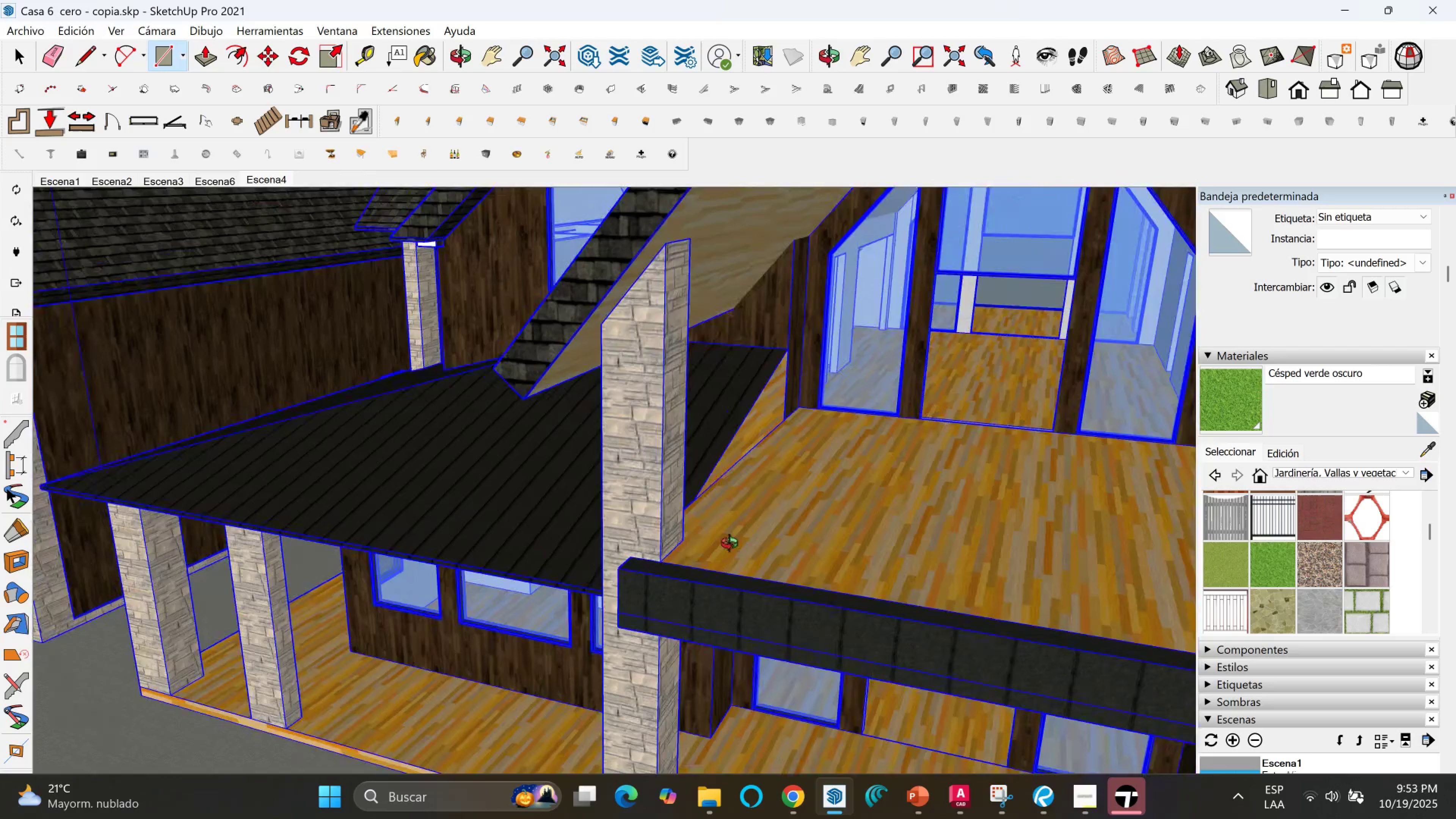 
hold_key(key=ShiftLeft, duration=0.96)
 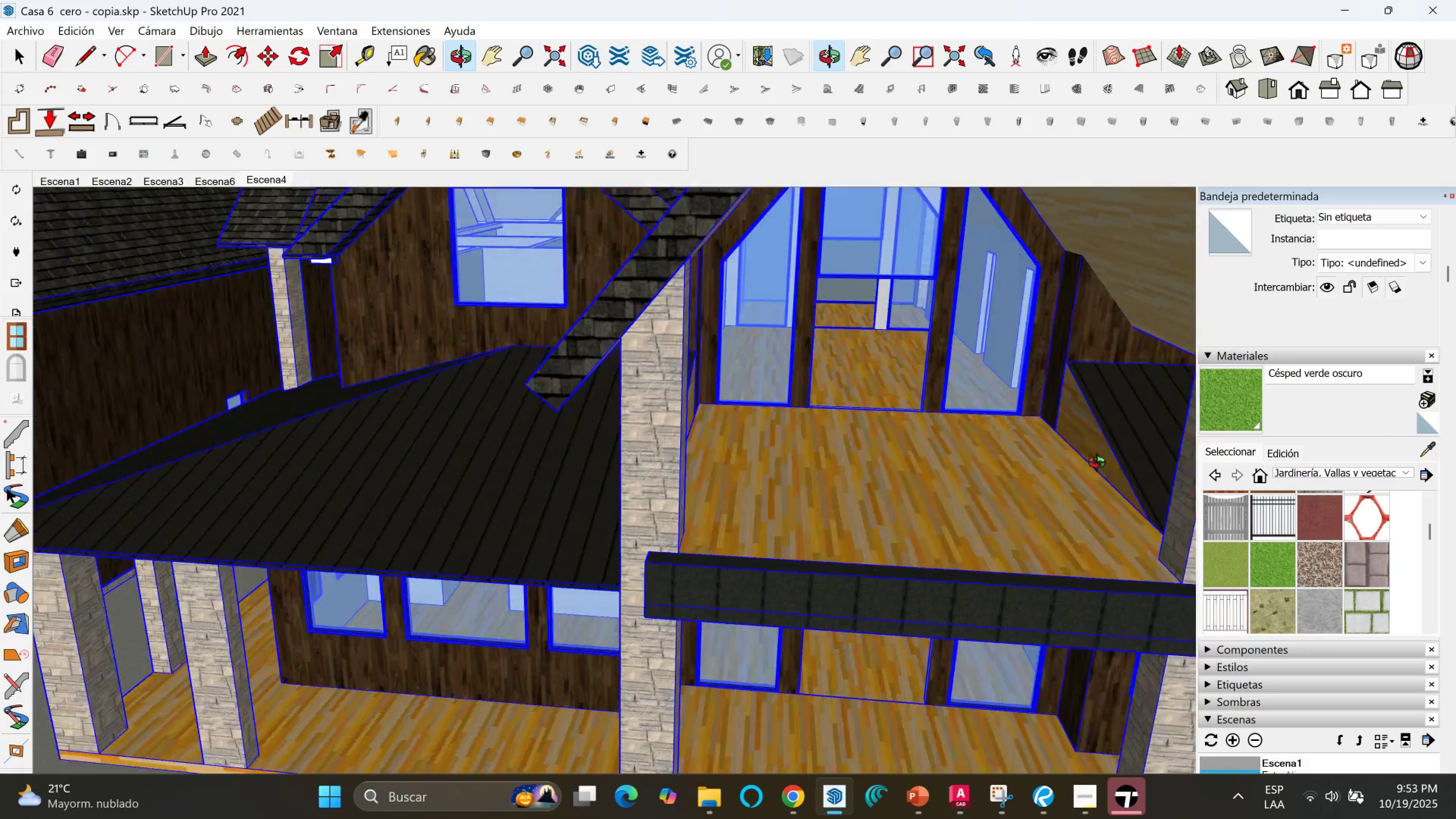 
scroll: coordinate [597, 502], scroll_direction: up, amount: 2.0
 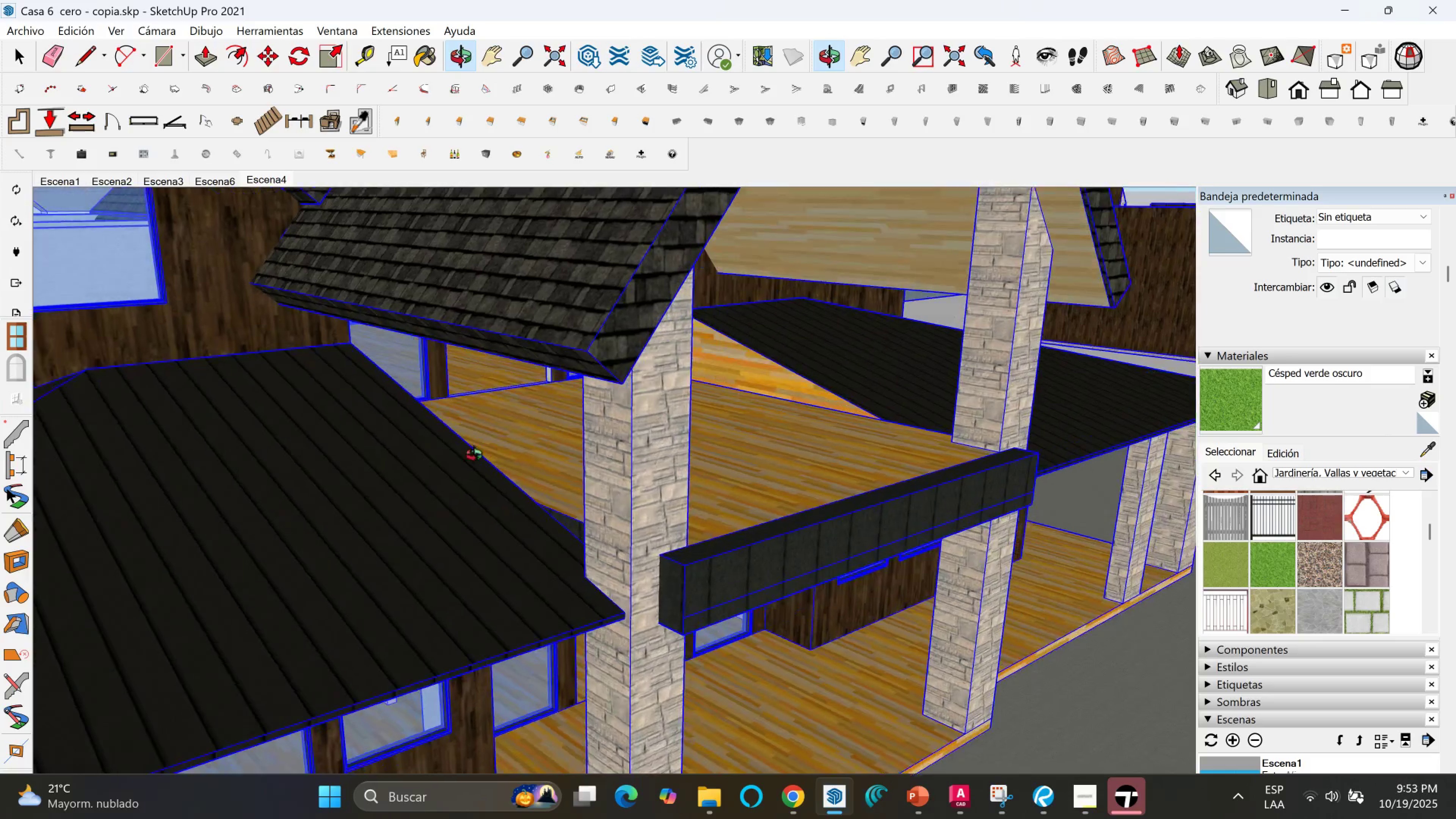 
hold_key(key=ShiftLeft, duration=0.56)
 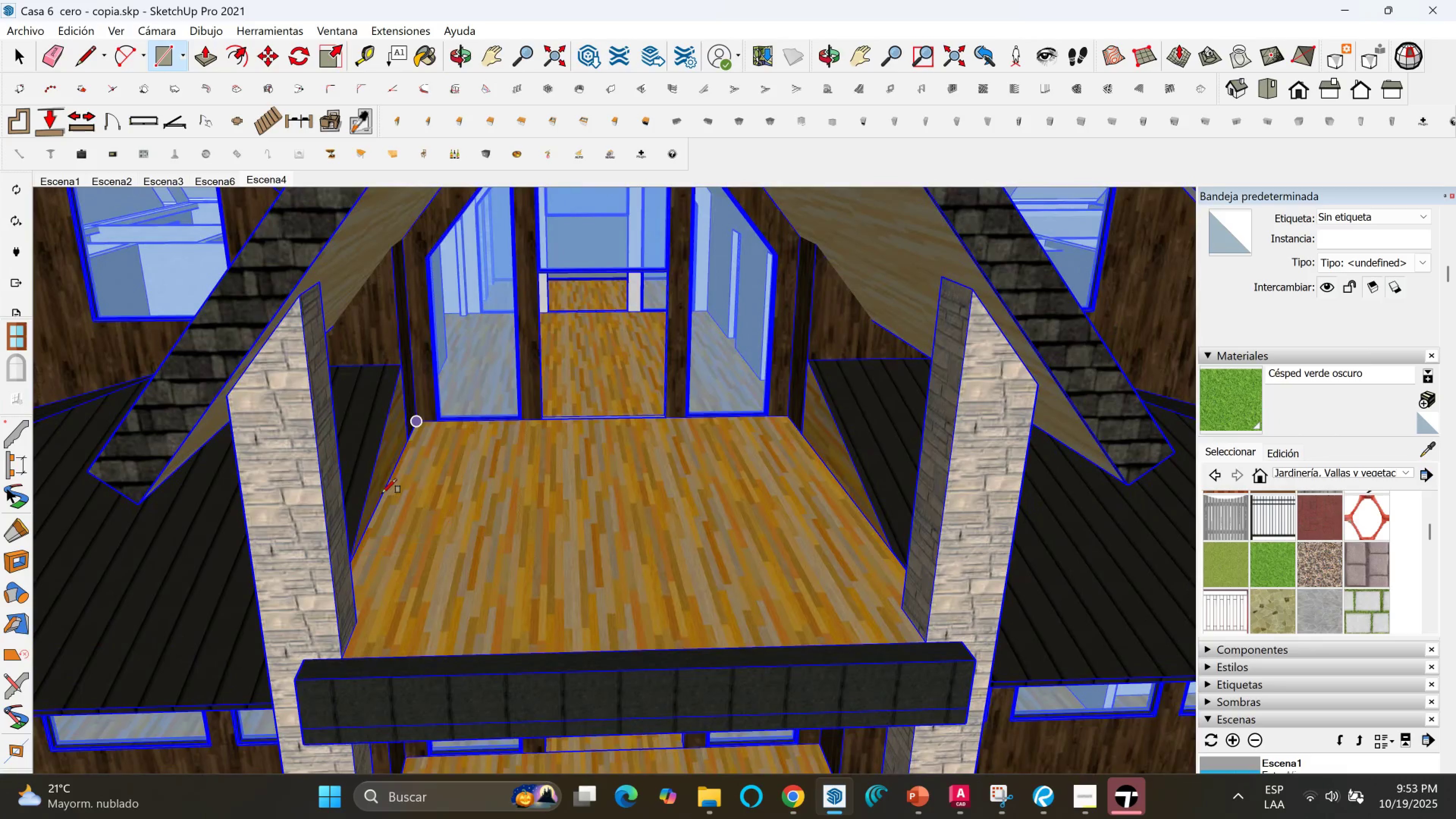 
scroll: coordinate [371, 455], scroll_direction: up, amount: 4.0
 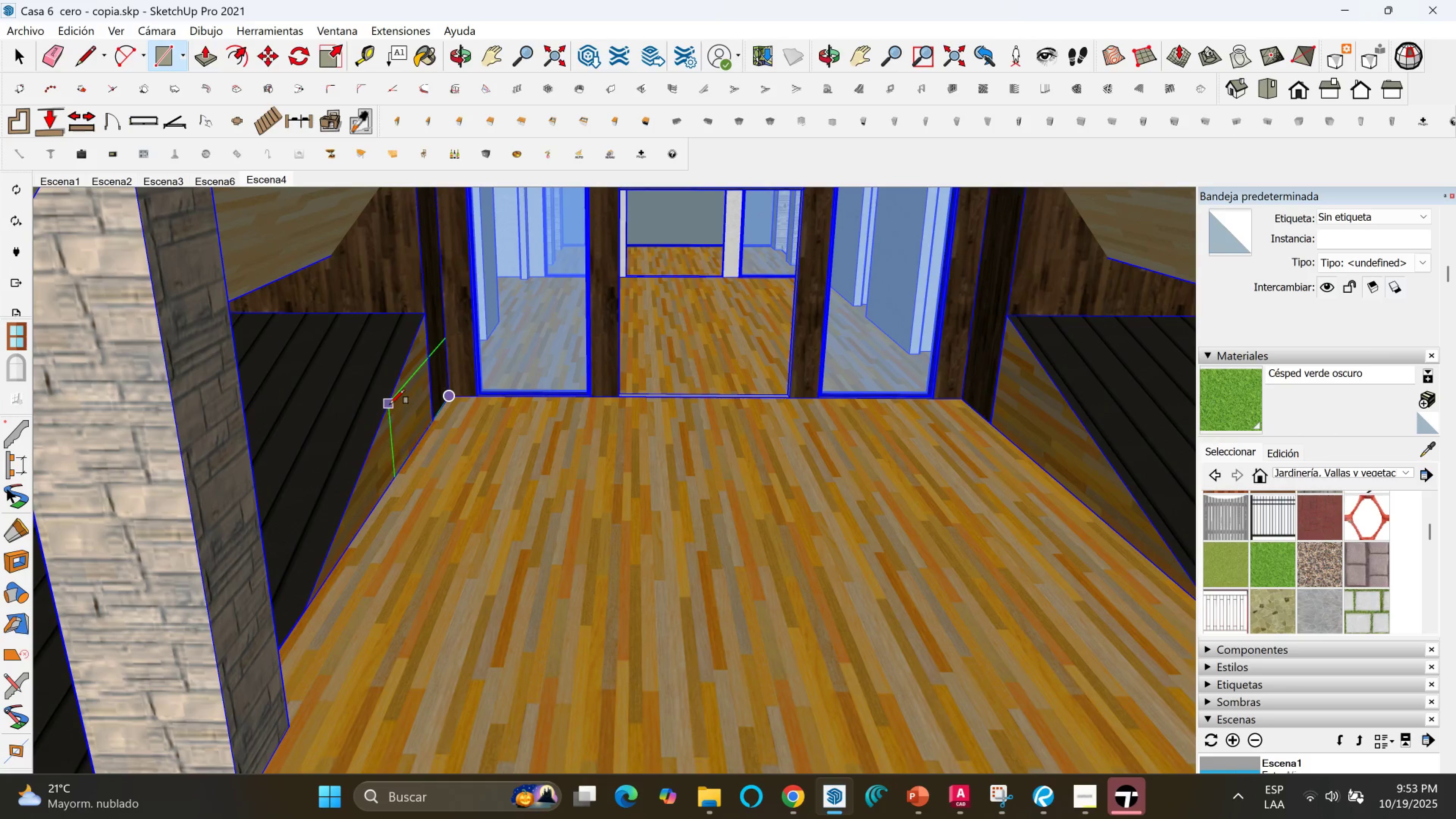 
hold_key(key=ShiftLeft, duration=1.5)
 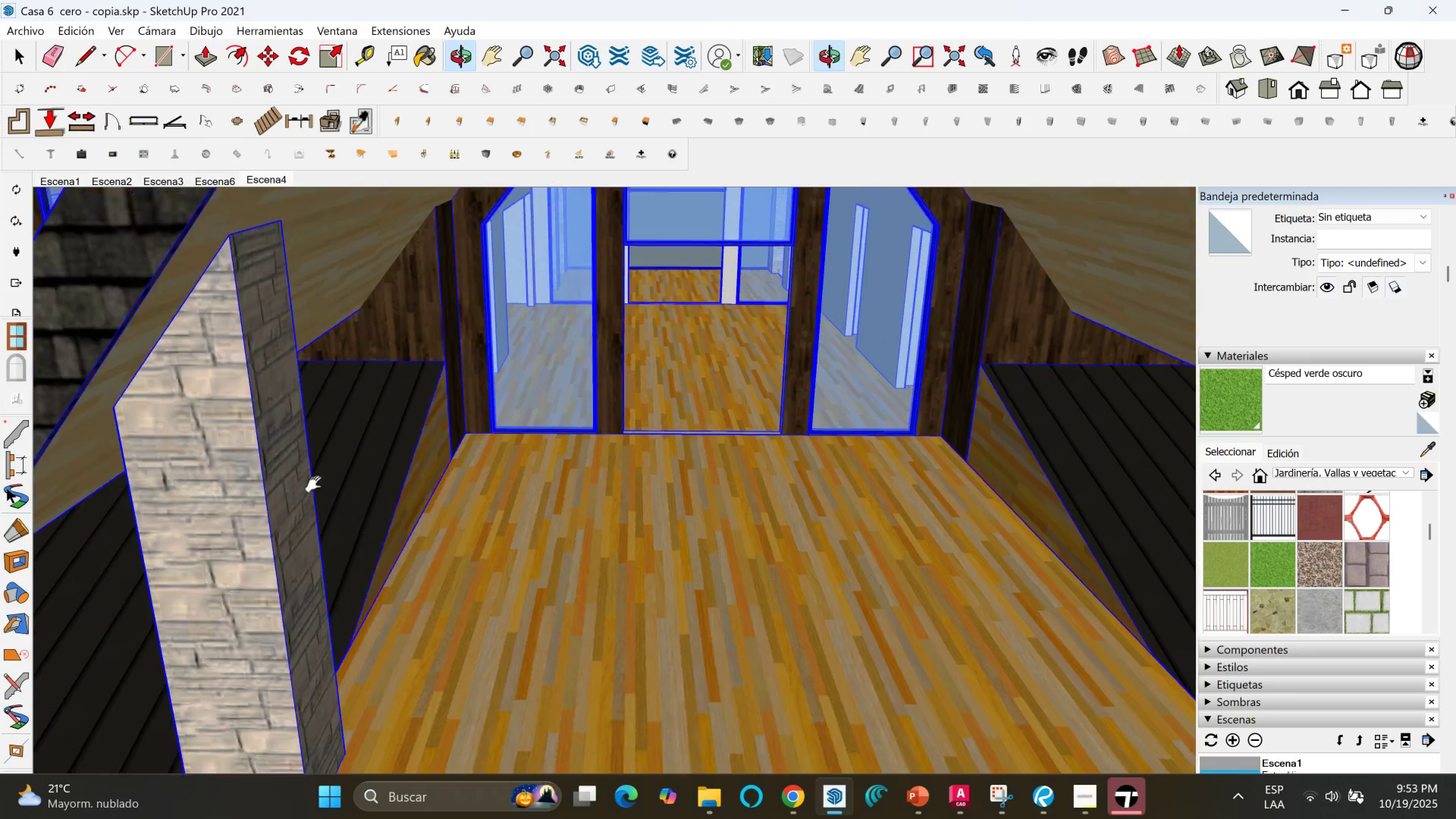 
hold_key(key=ShiftLeft, duration=1.53)
scroll: coordinate [239, 384], scroll_direction: down, amount: 2.0
 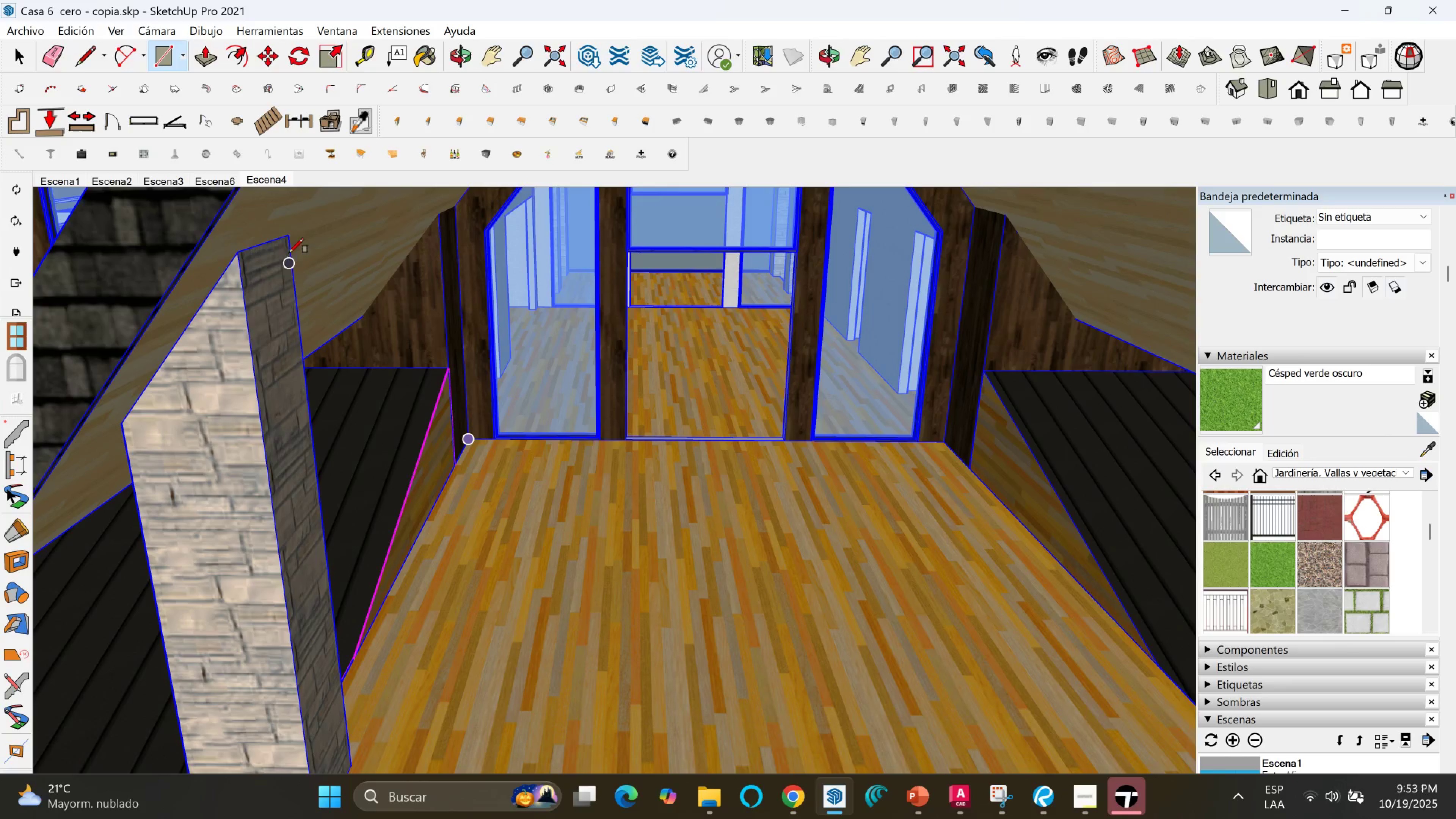 
hold_key(key=ShiftLeft, duration=0.84)
left_click([289, 240])
 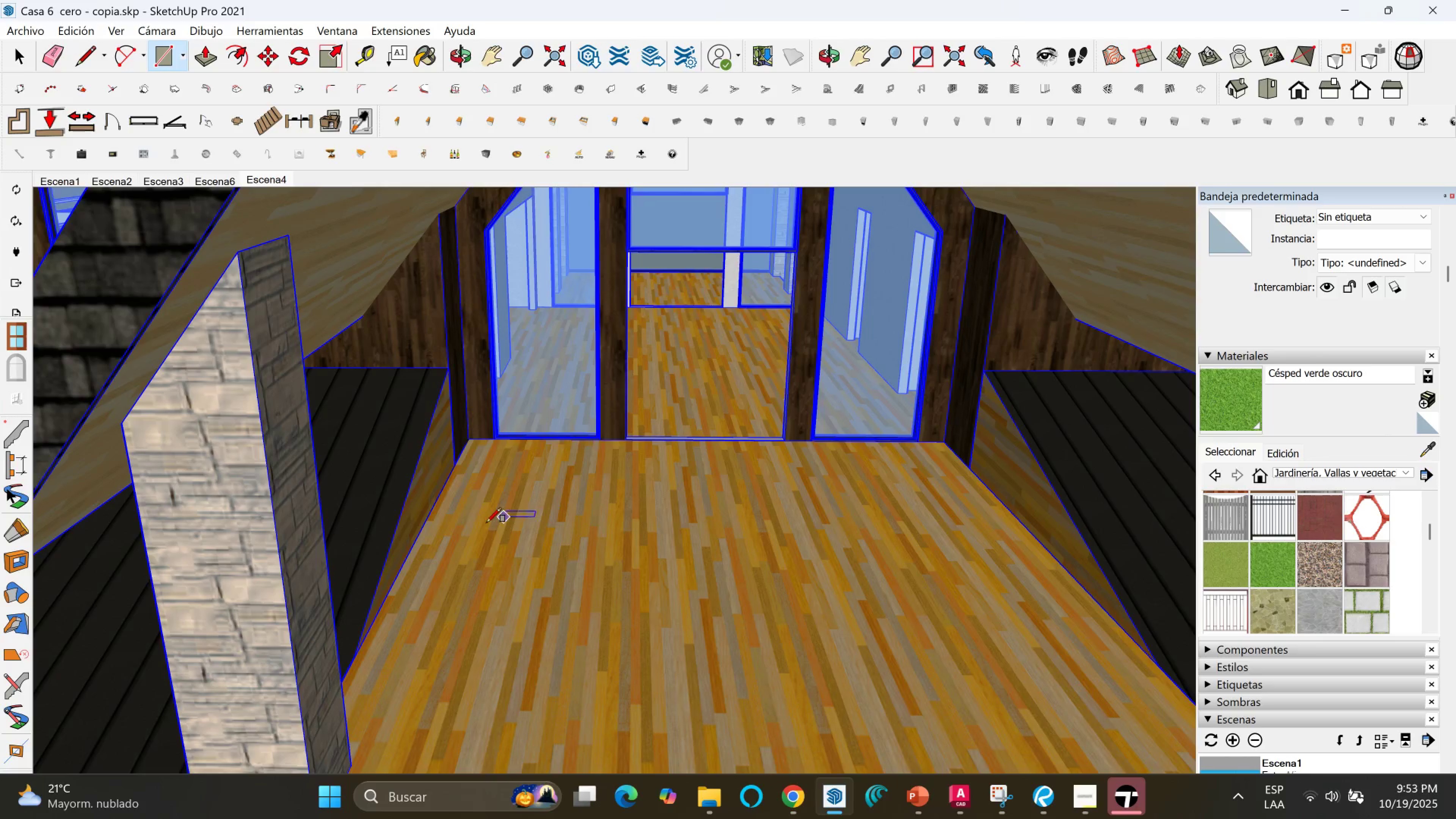 
key(Shift+ShiftLeft)
 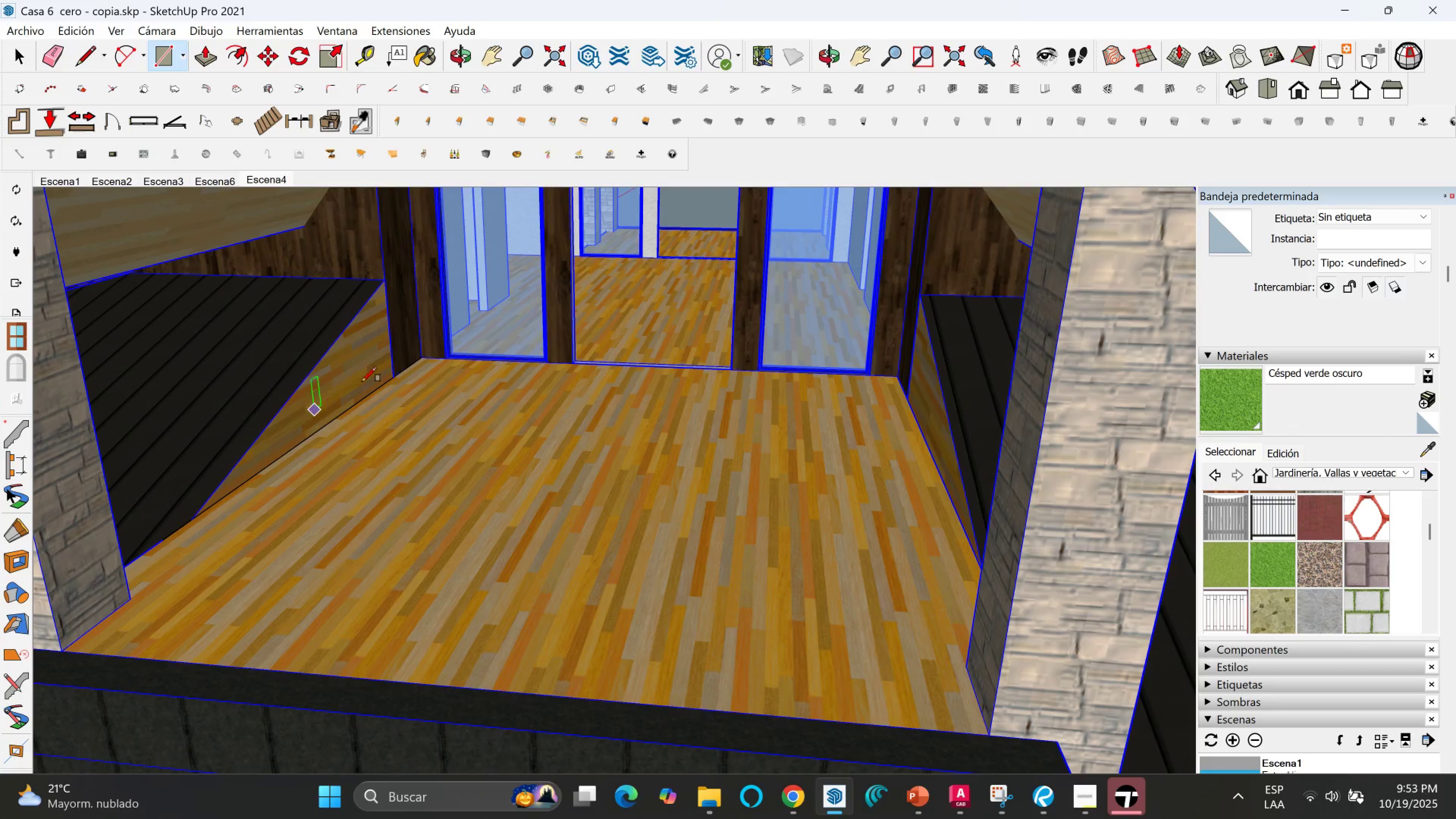 
scroll: coordinate [352, 389], scroll_direction: down, amount: 4.0
 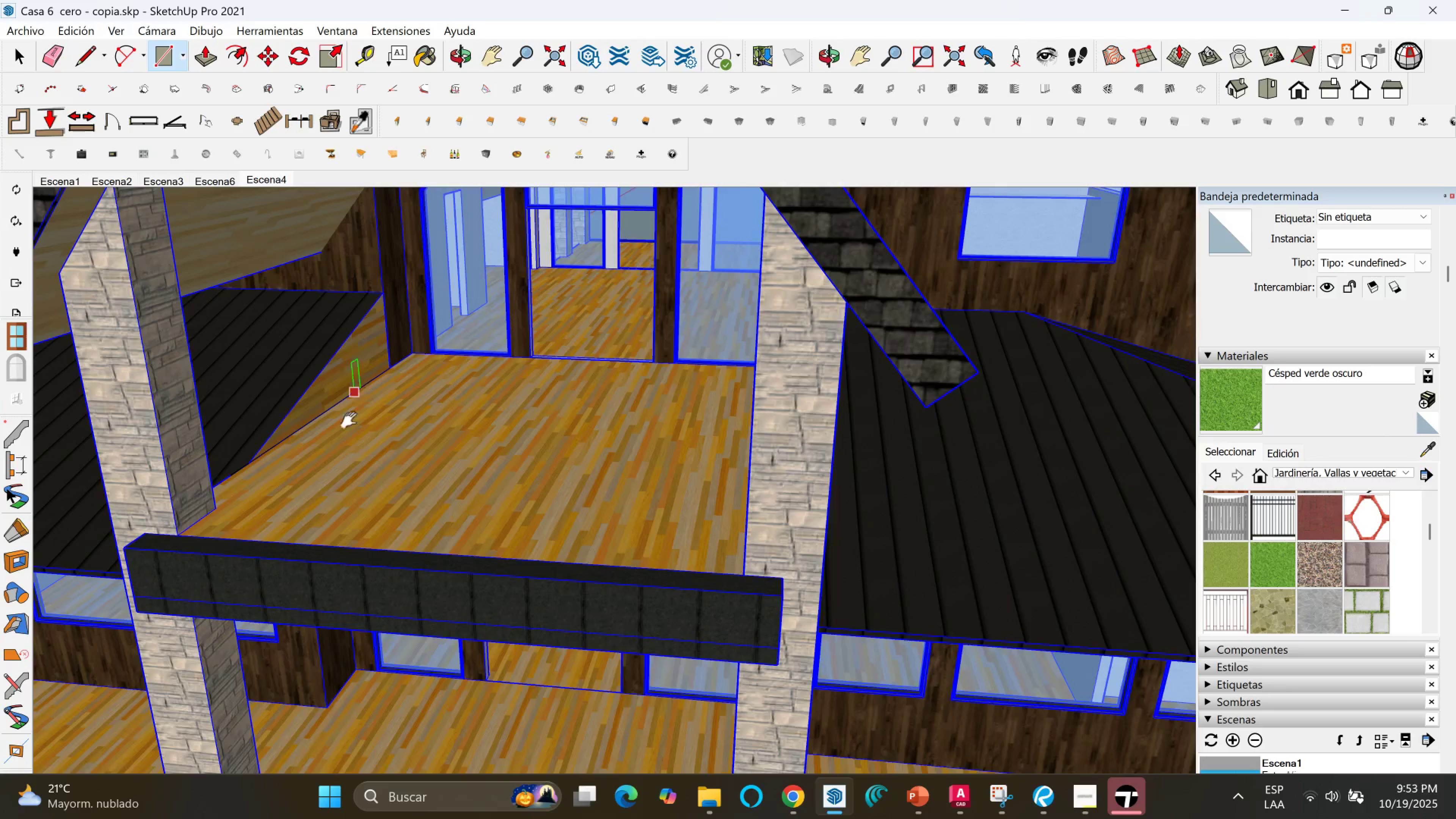 
key(Shift+ShiftLeft)
 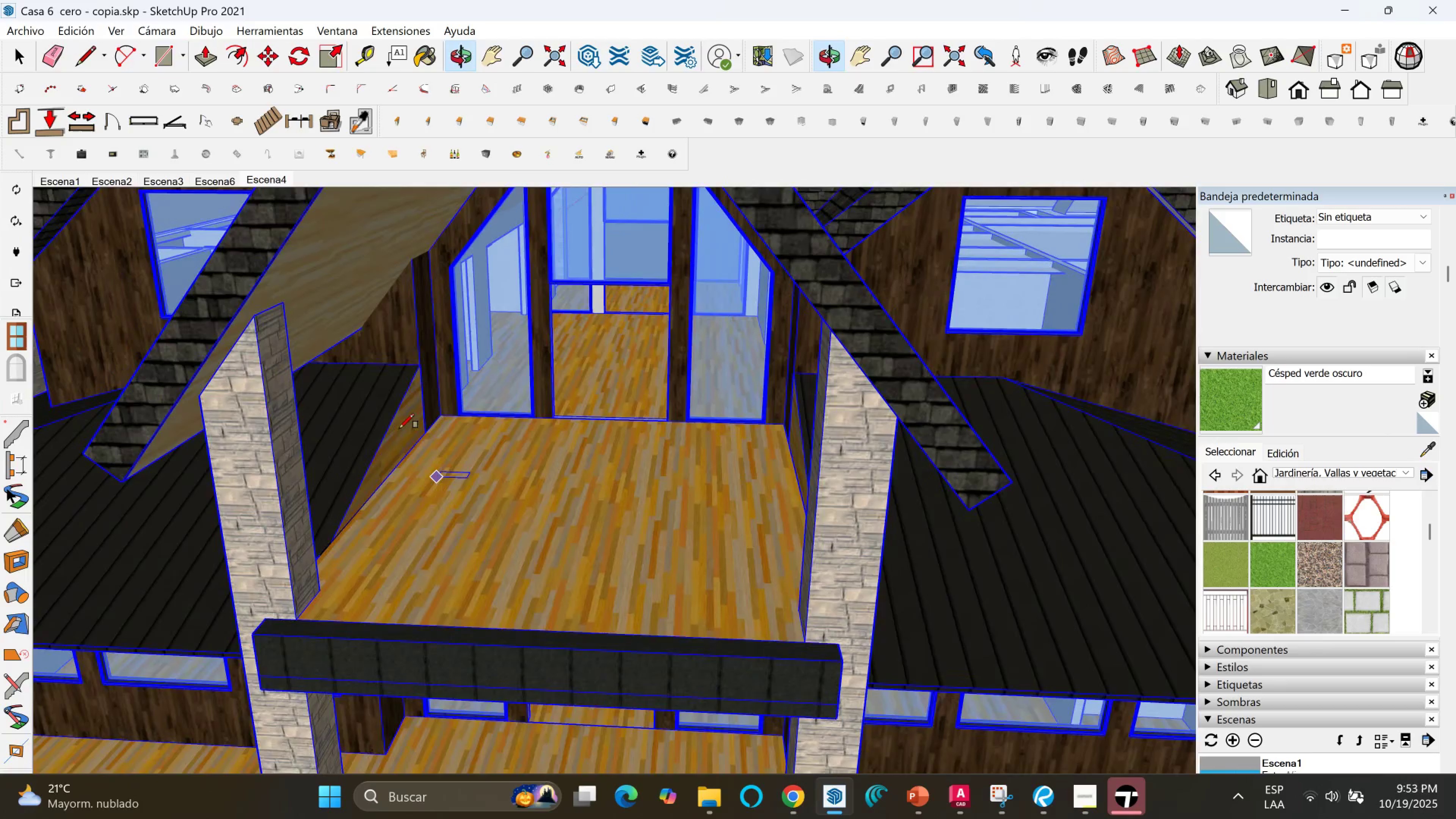 
scroll: coordinate [459, 421], scroll_direction: up, amount: 7.0
 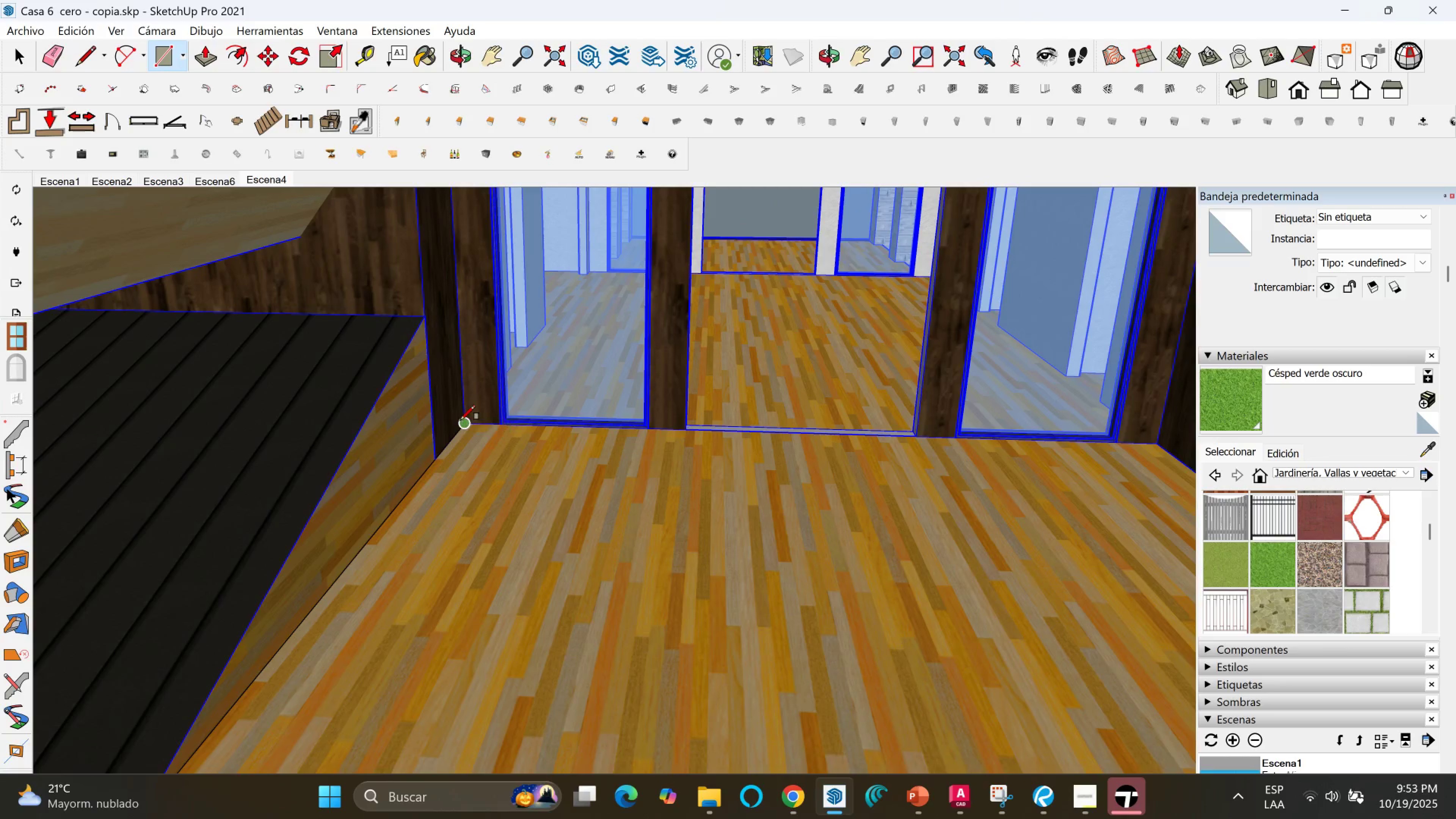 
left_click([460, 420])
 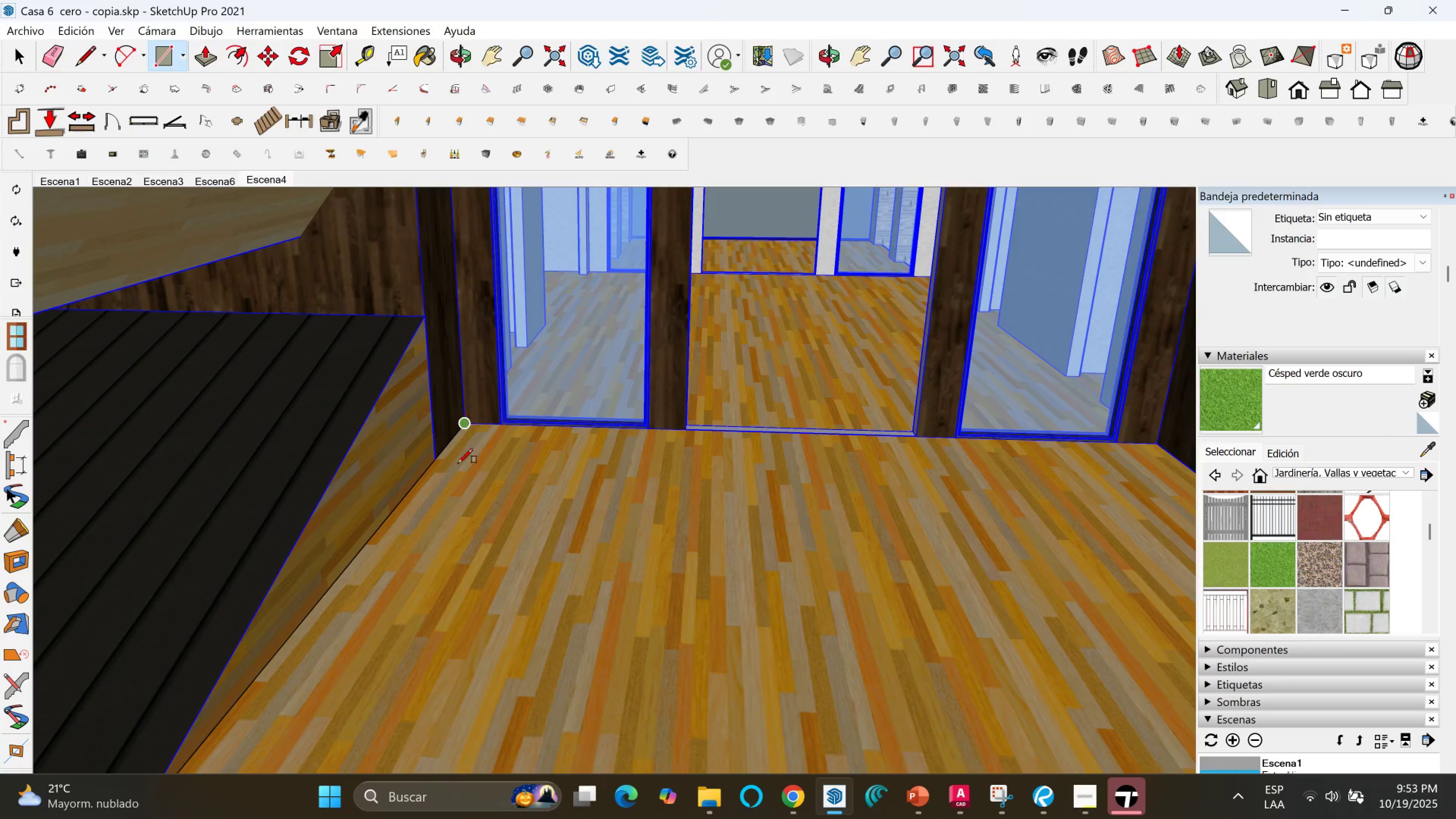 
hold_key(key=ShiftLeft, duration=0.55)
 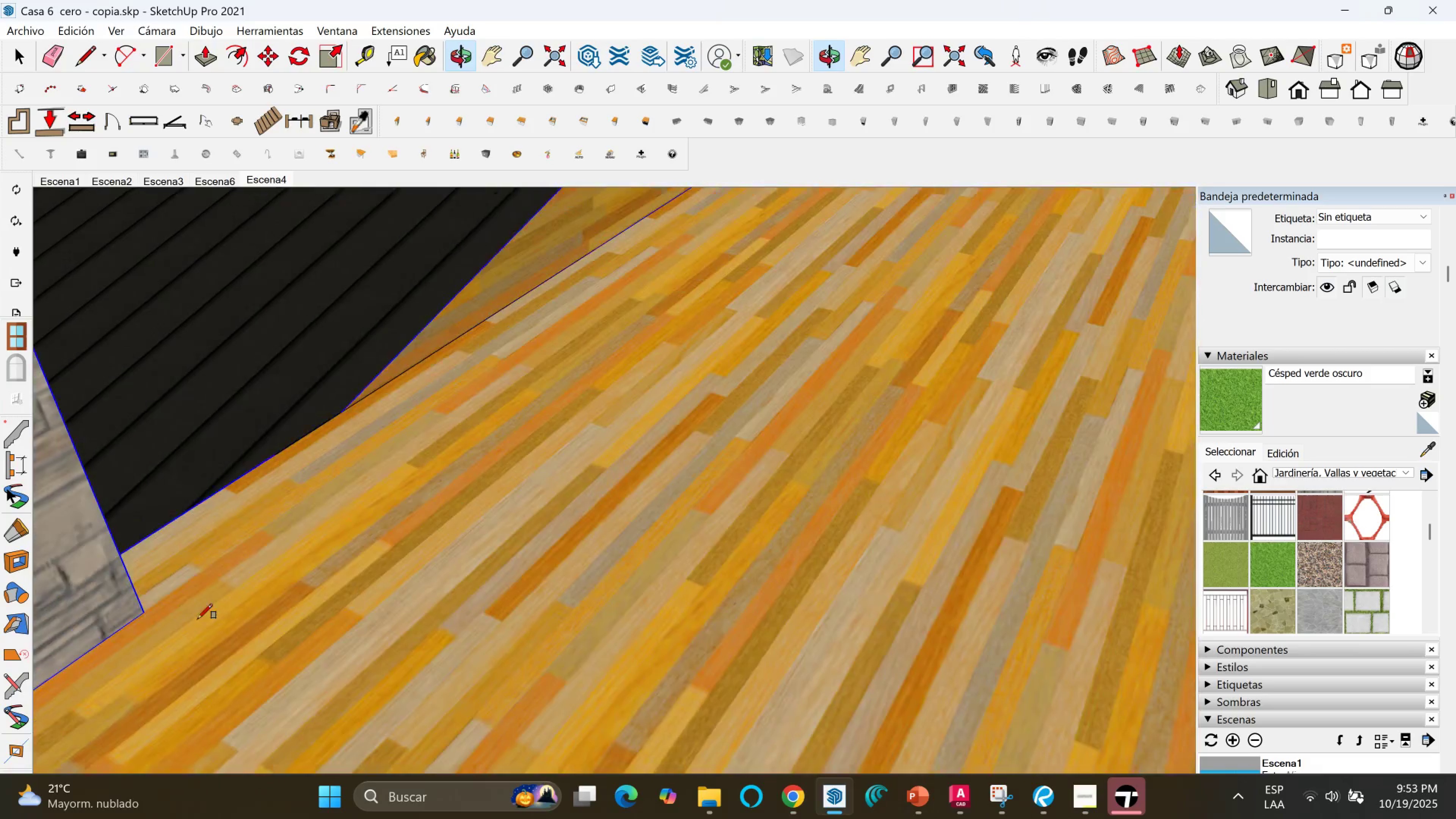 
scroll: coordinate [146, 557], scroll_direction: up, amount: 3.0
 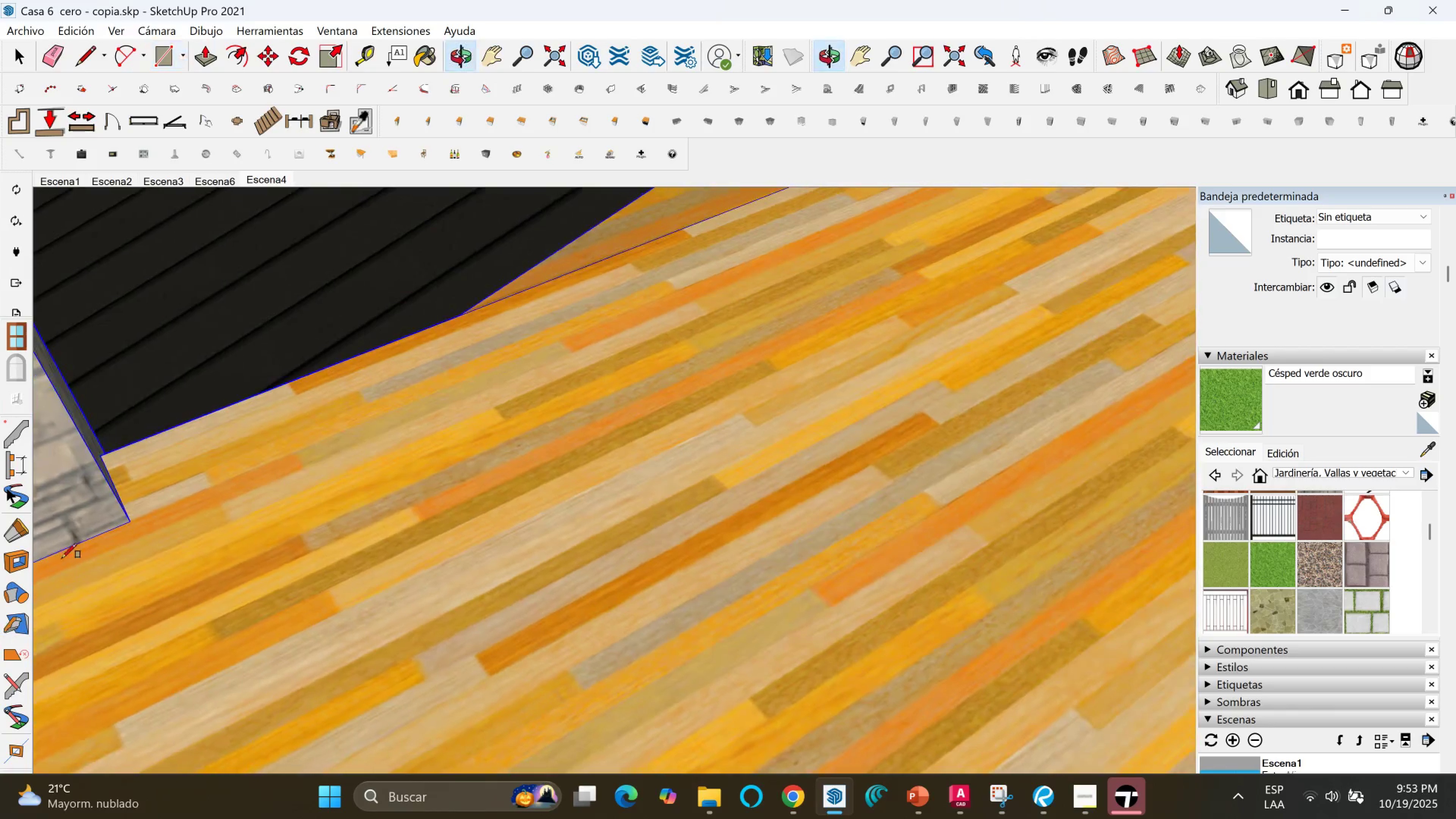 
scroll: coordinate [144, 467], scroll_direction: none, amount: 0.0
 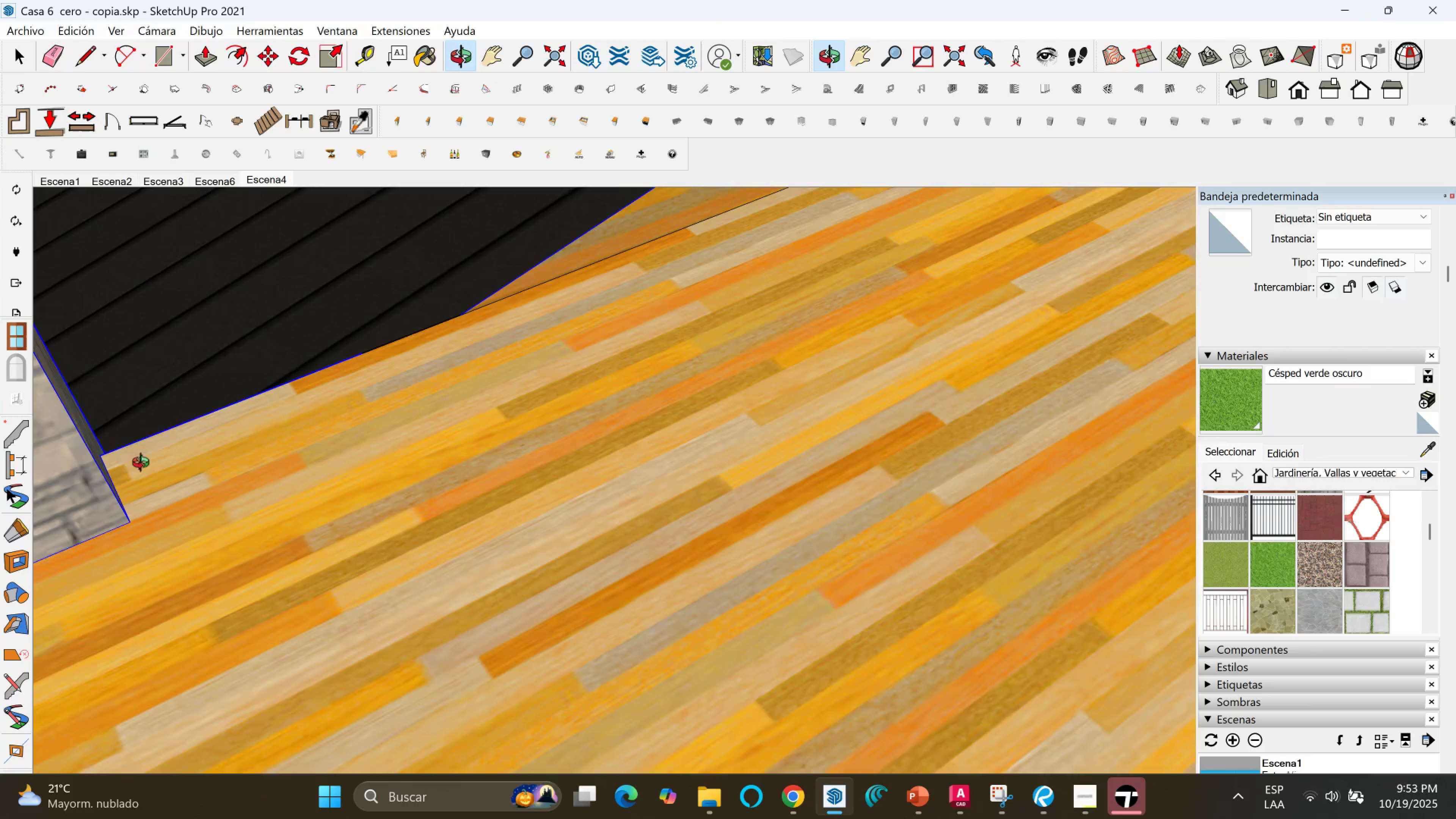 
scroll: coordinate [153, 391], scroll_direction: up, amount: 2.0
 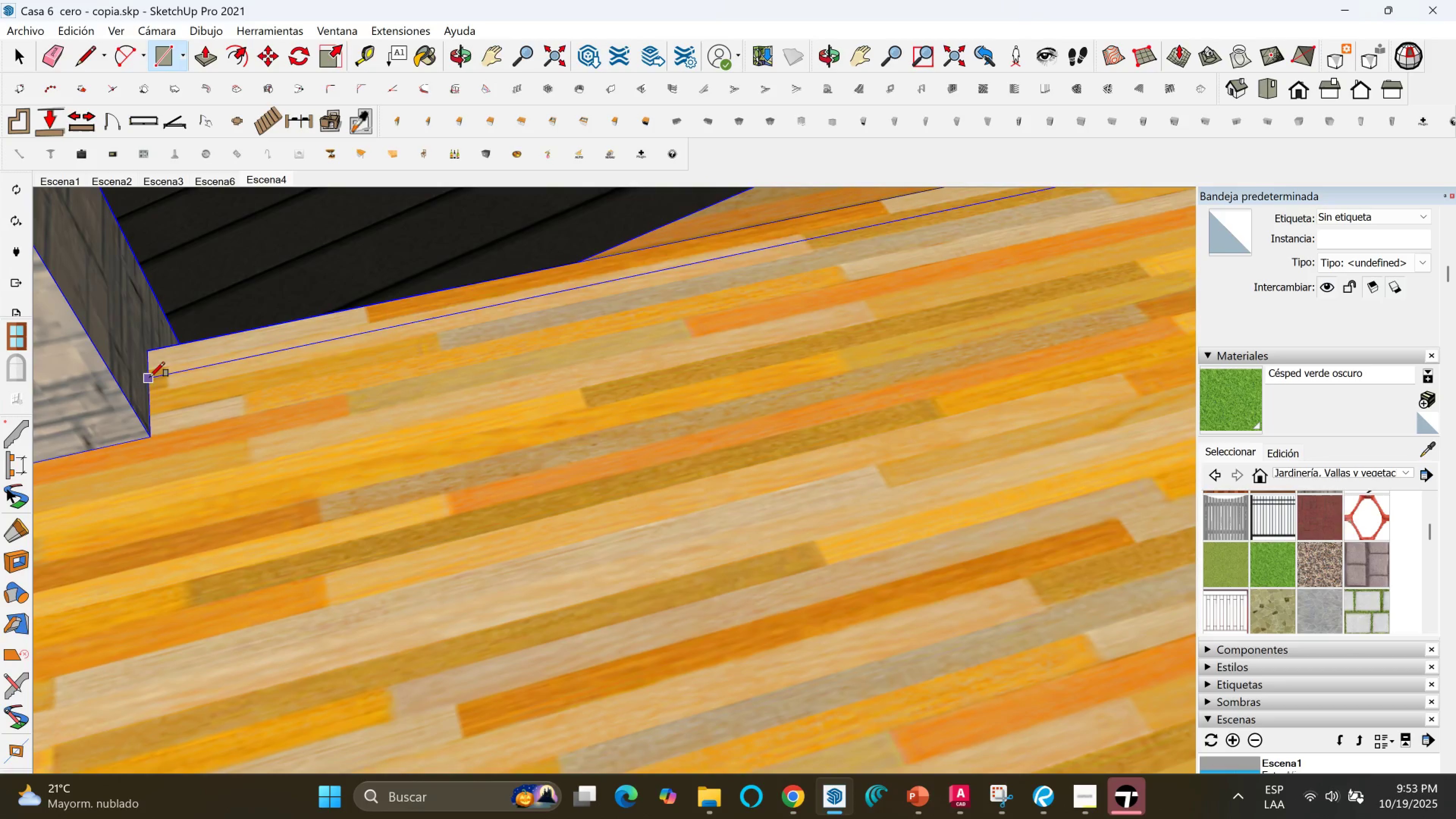 
left_click([149, 368])
 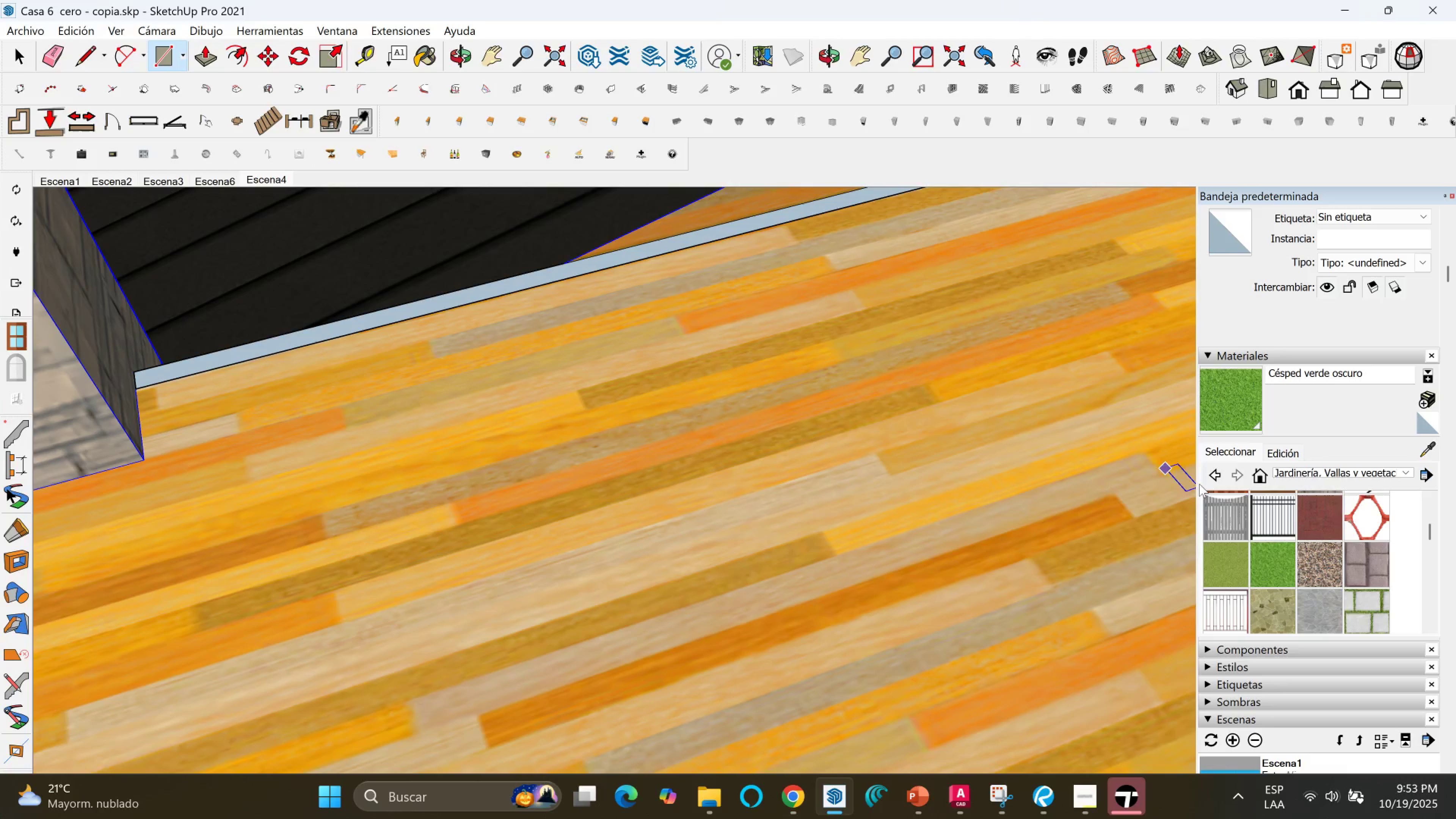 
left_click([1261, 515])
 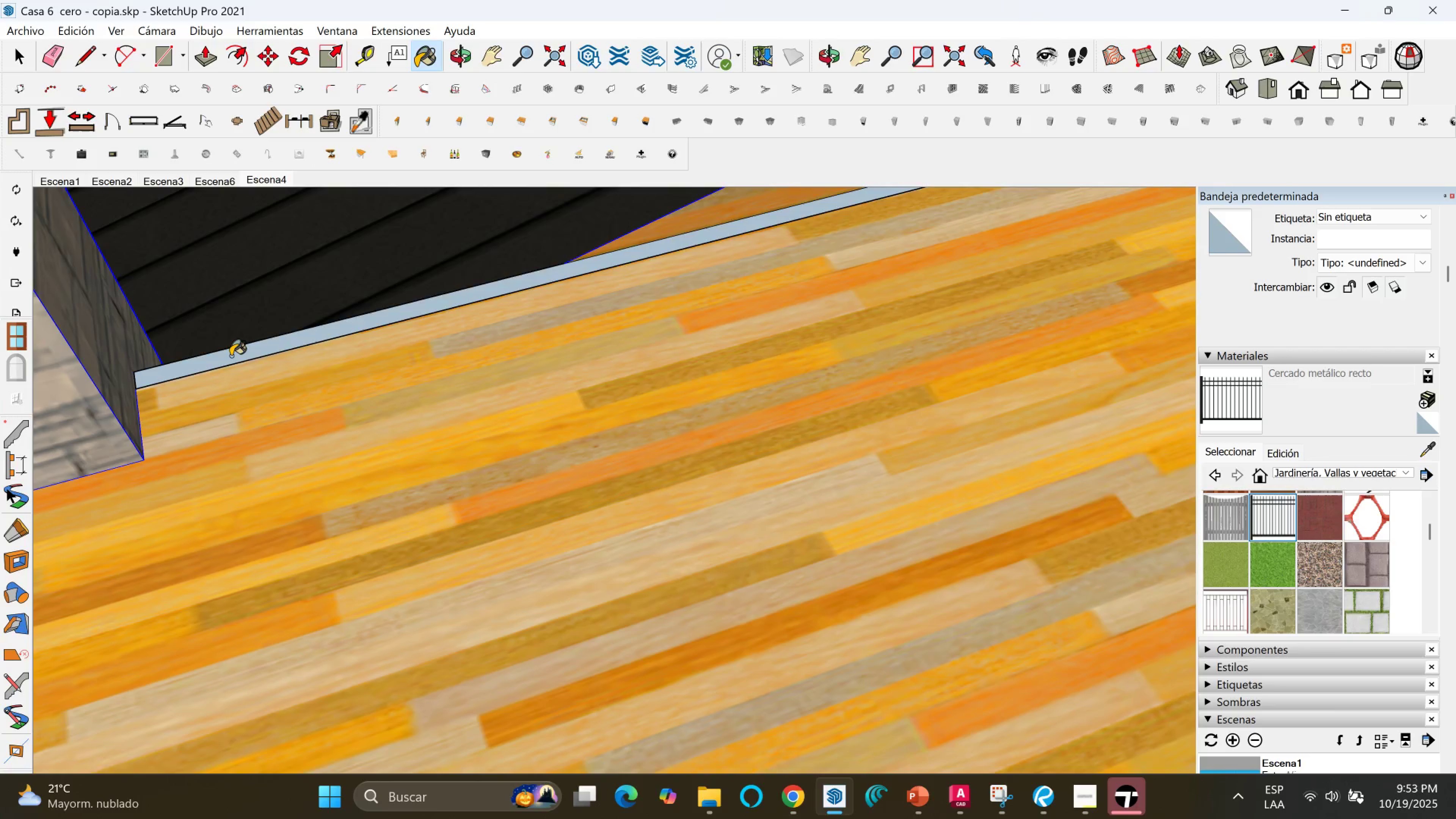 
left_click([231, 356])
 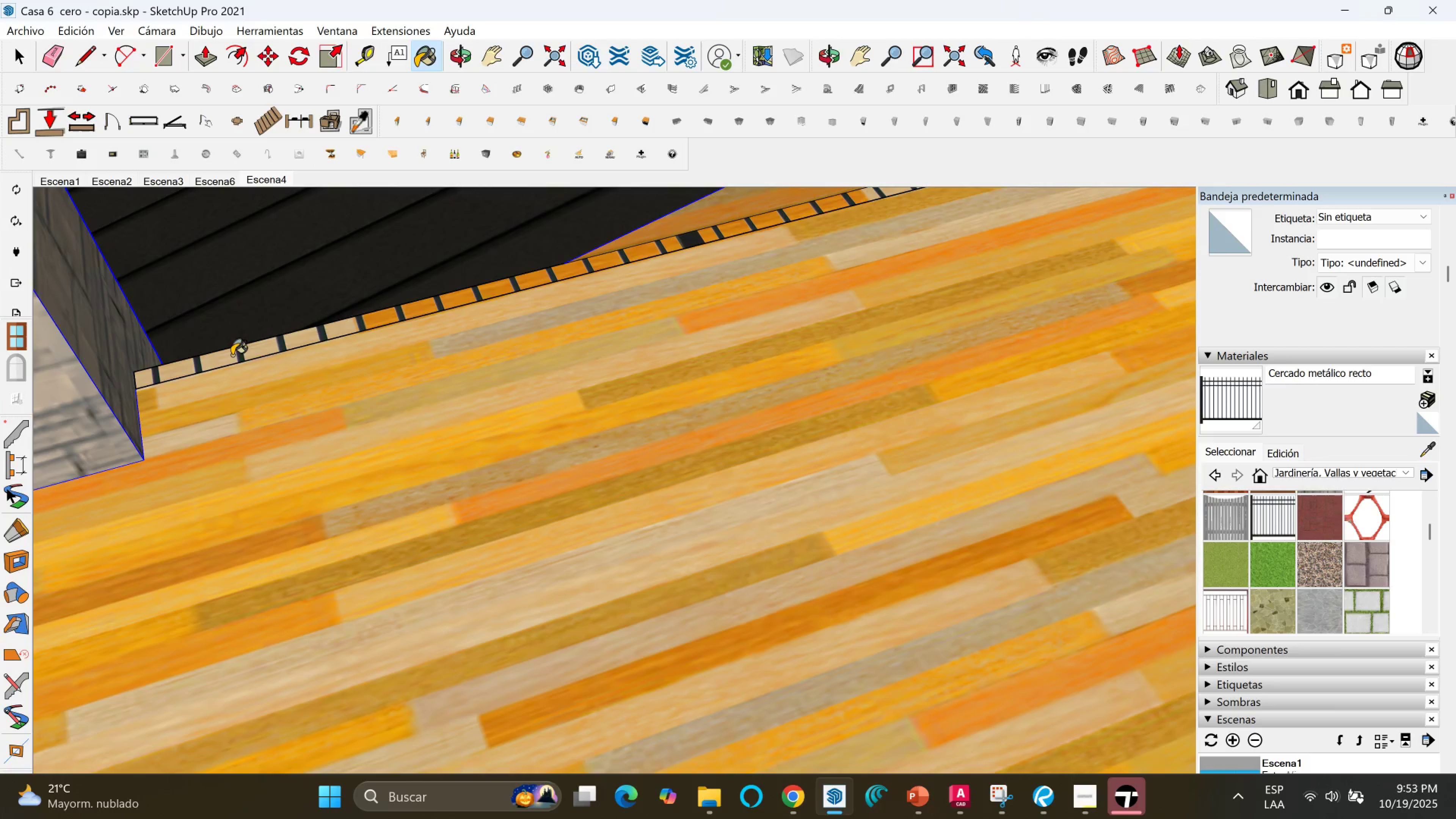 
key(Space)
 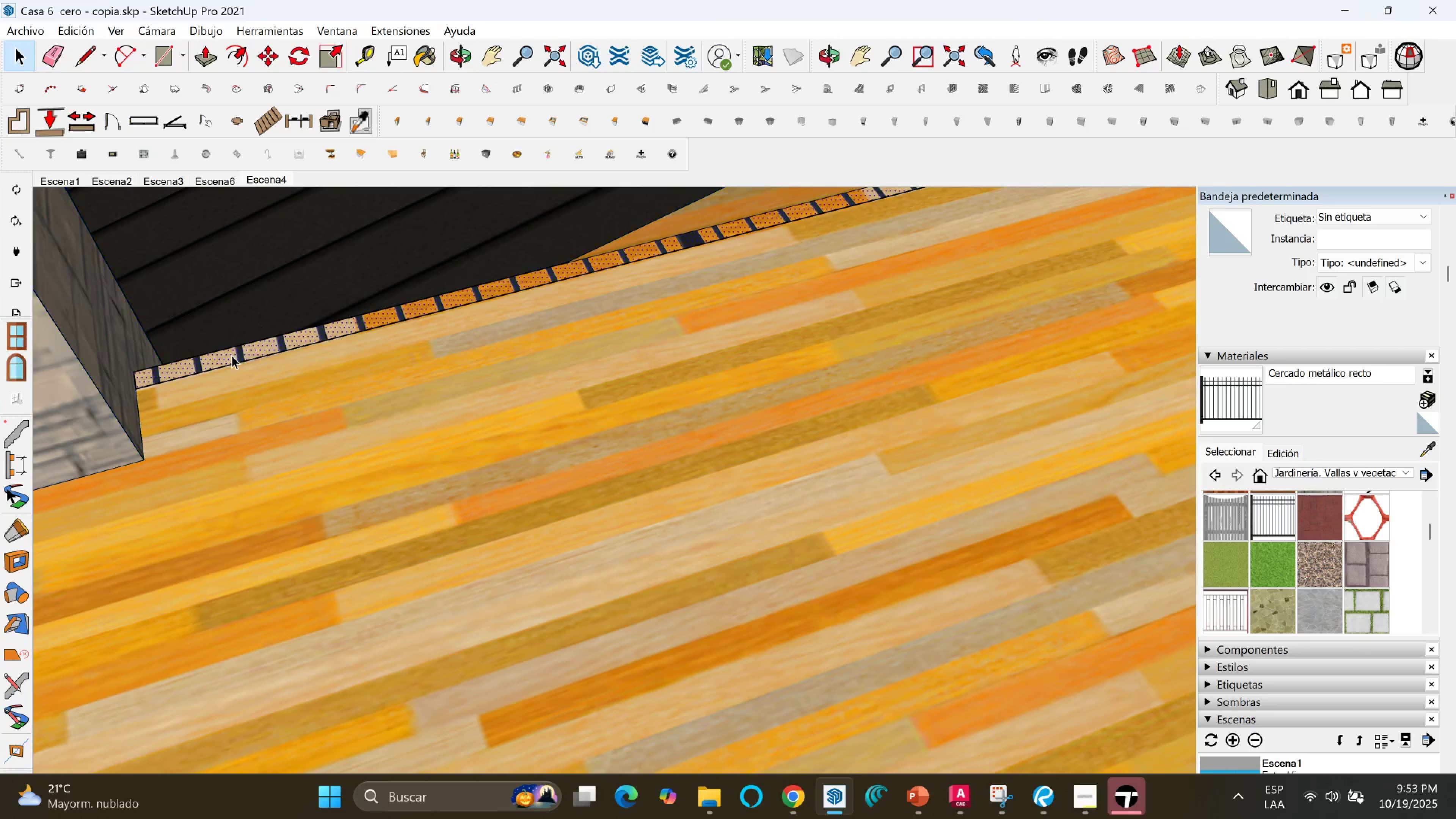 
left_click([232, 355])
 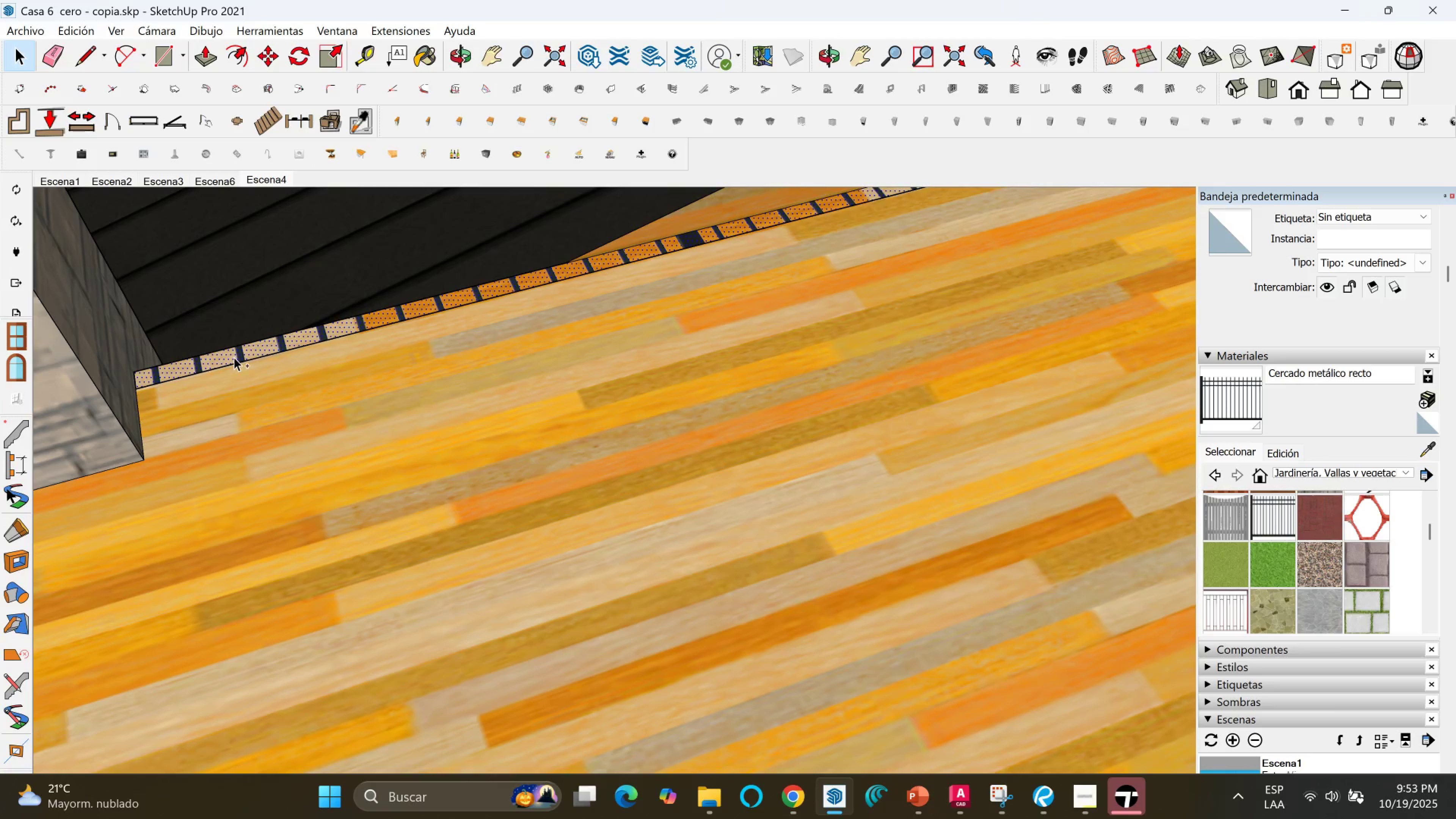 
hold_key(key=ControlLeft, duration=0.62)
left_click([234, 364])
 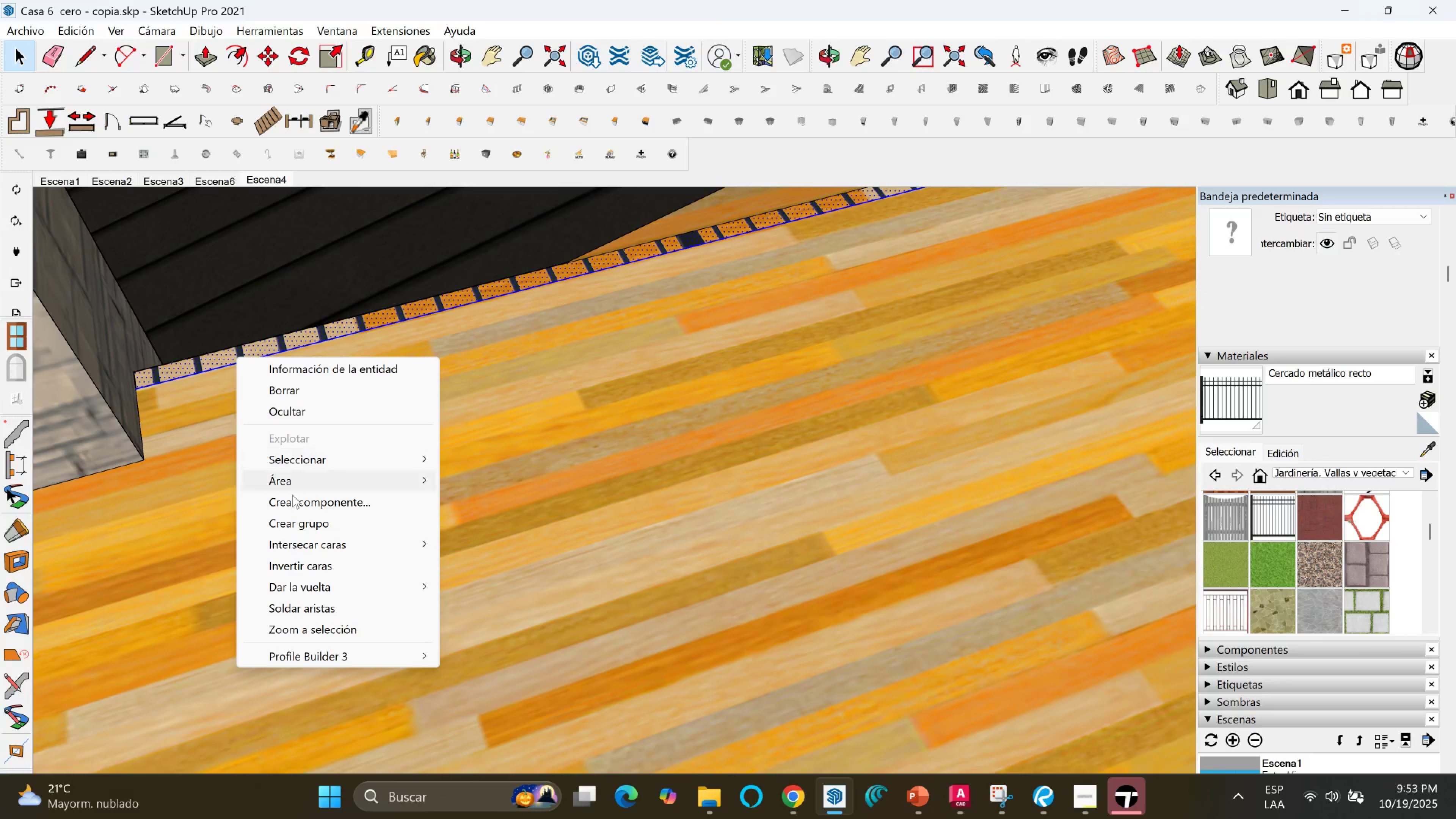 
left_click([291, 520])
 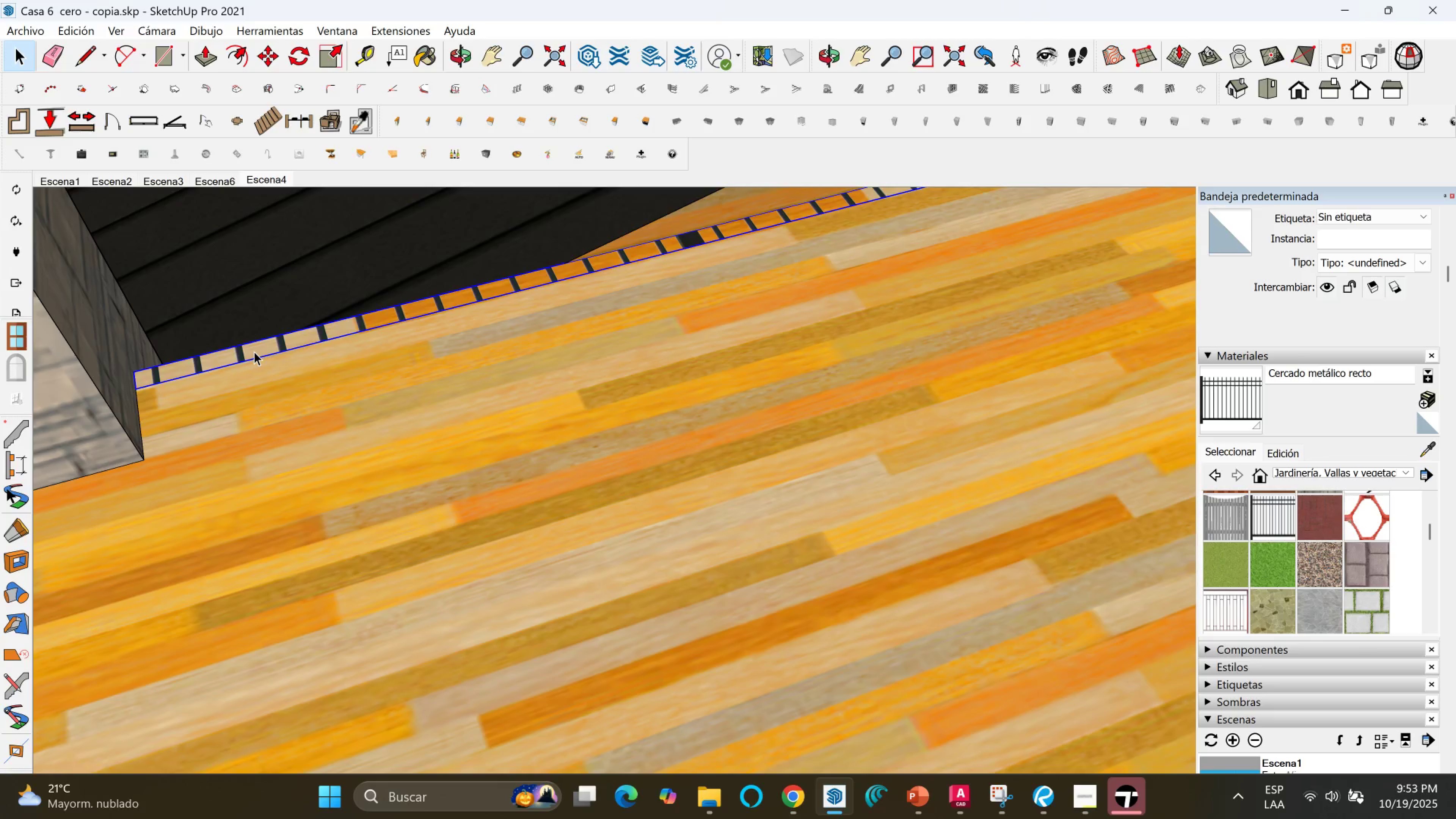 
double_click([254, 351])
 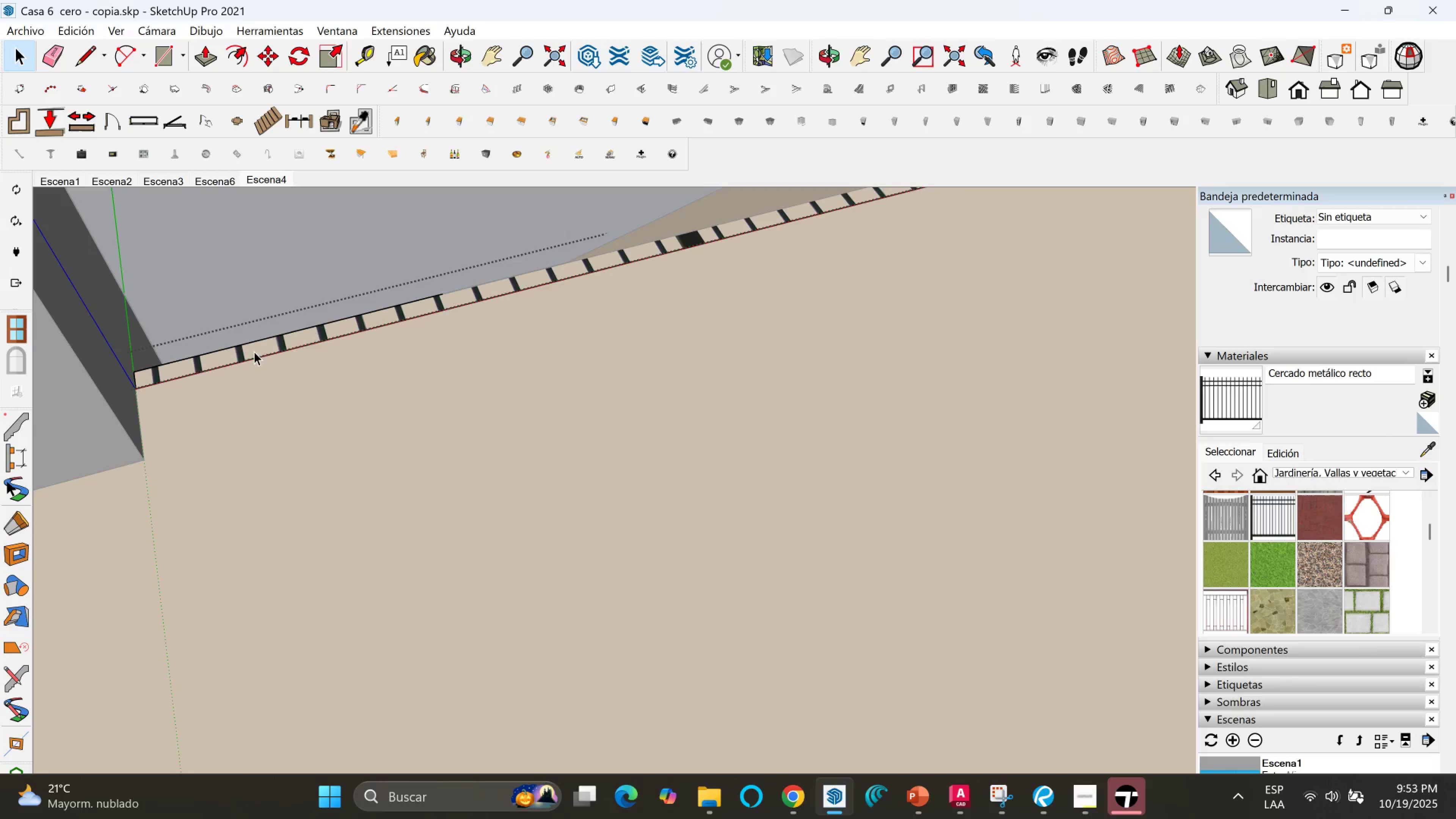 
hold_key(key=ShiftLeft, duration=0.31)
 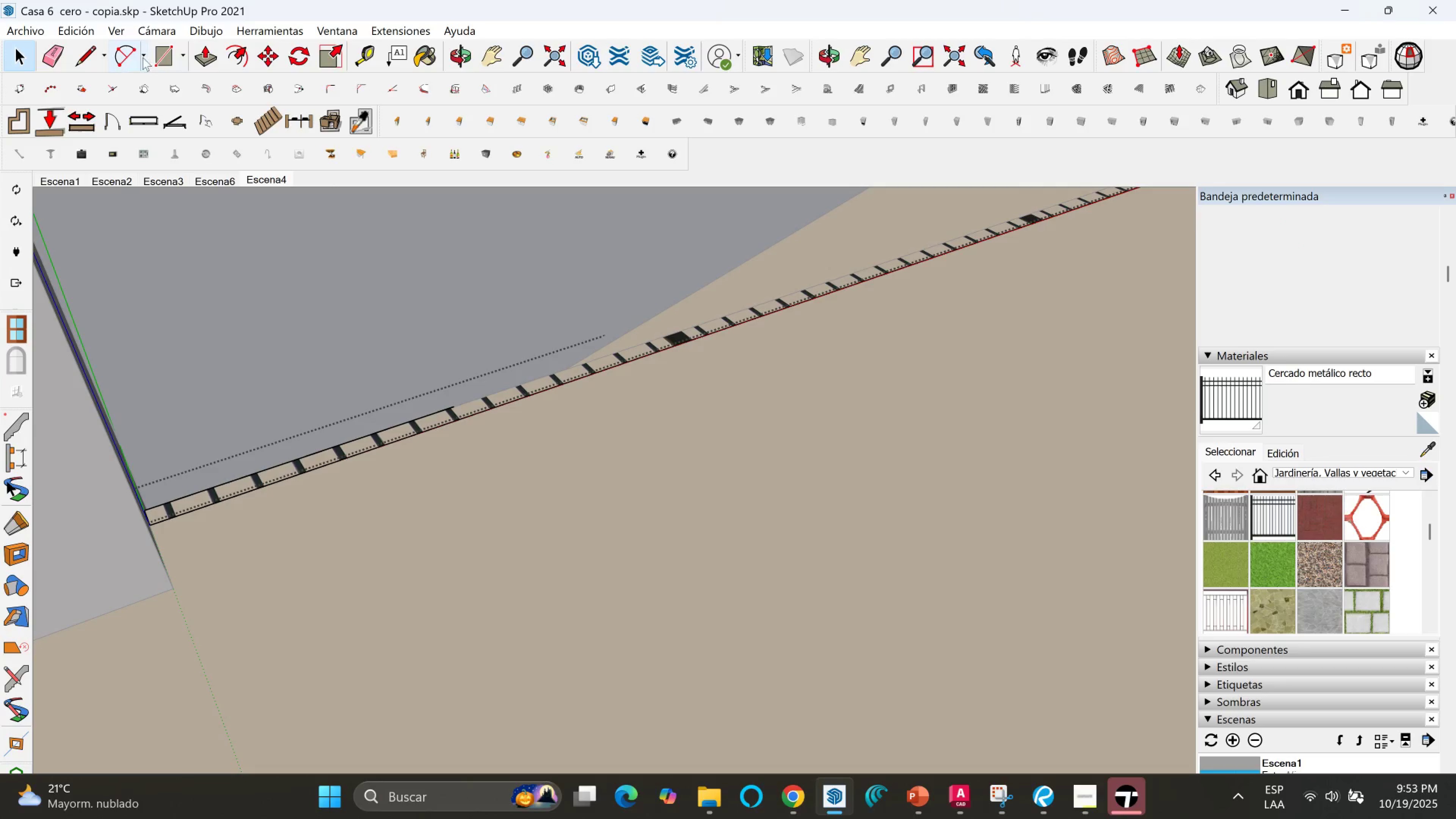 
left_click([197, 55])
 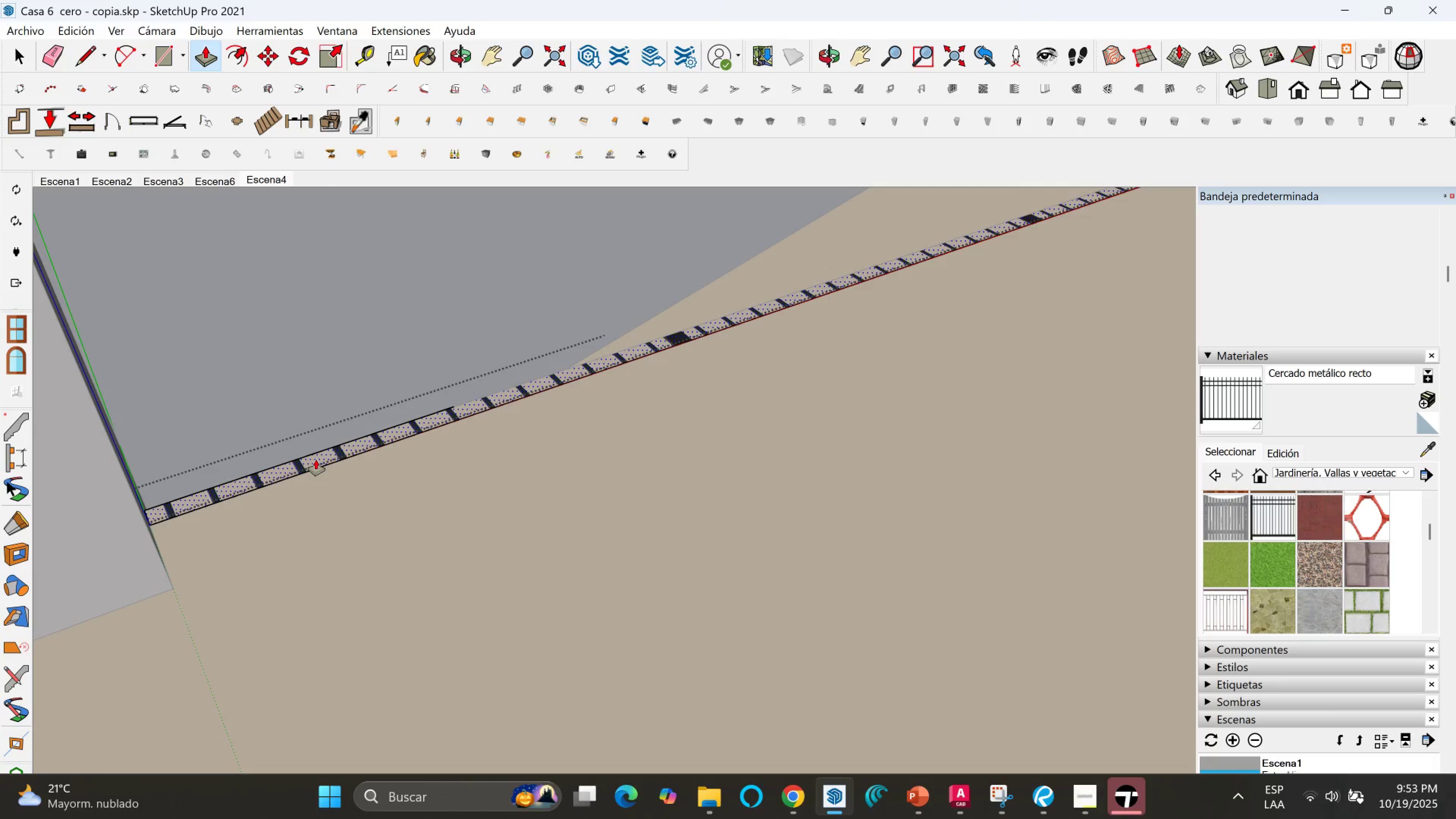 
left_click([316, 460])
 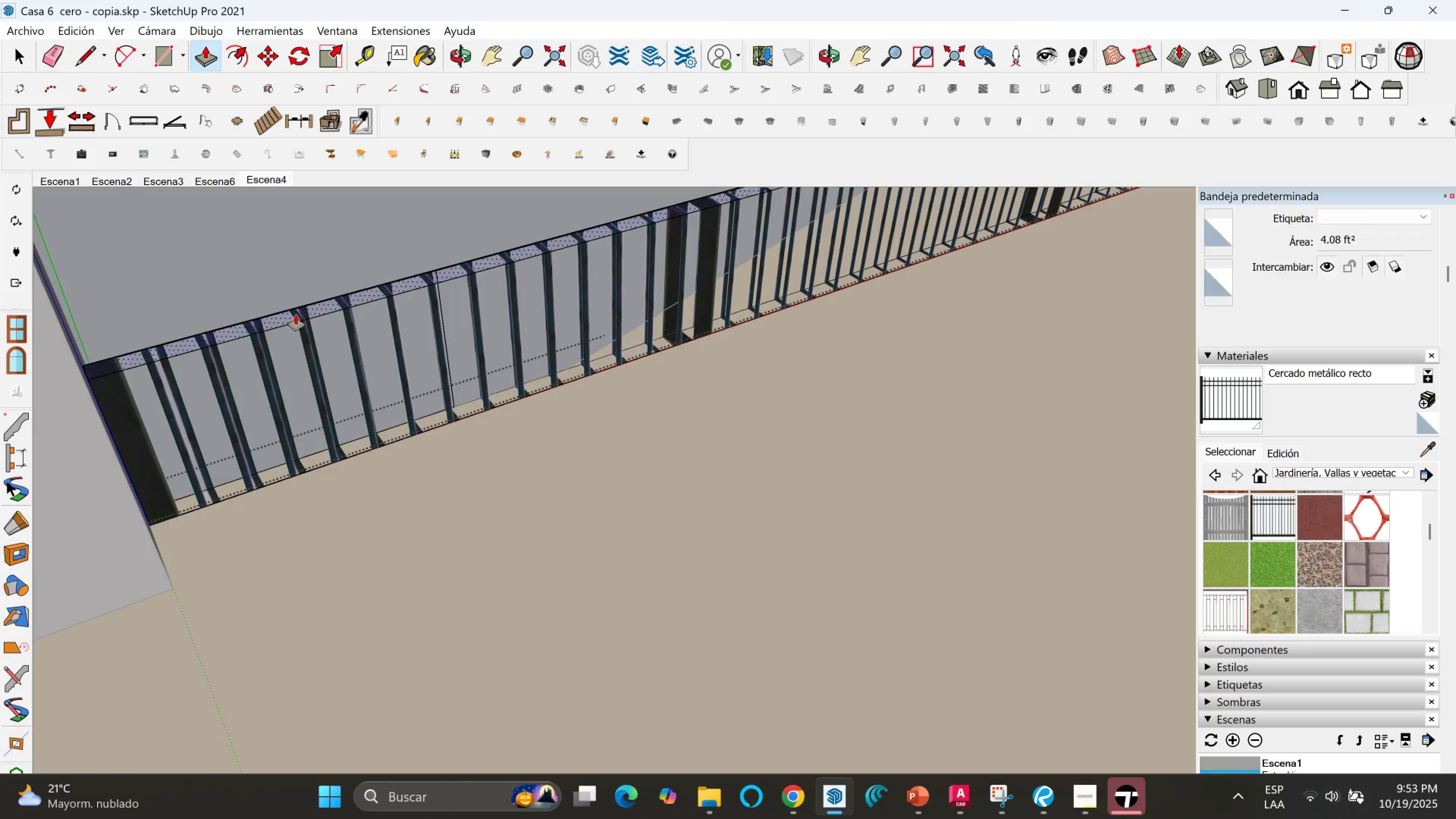 
scroll: coordinate [267, 346], scroll_direction: none, amount: 0.0
 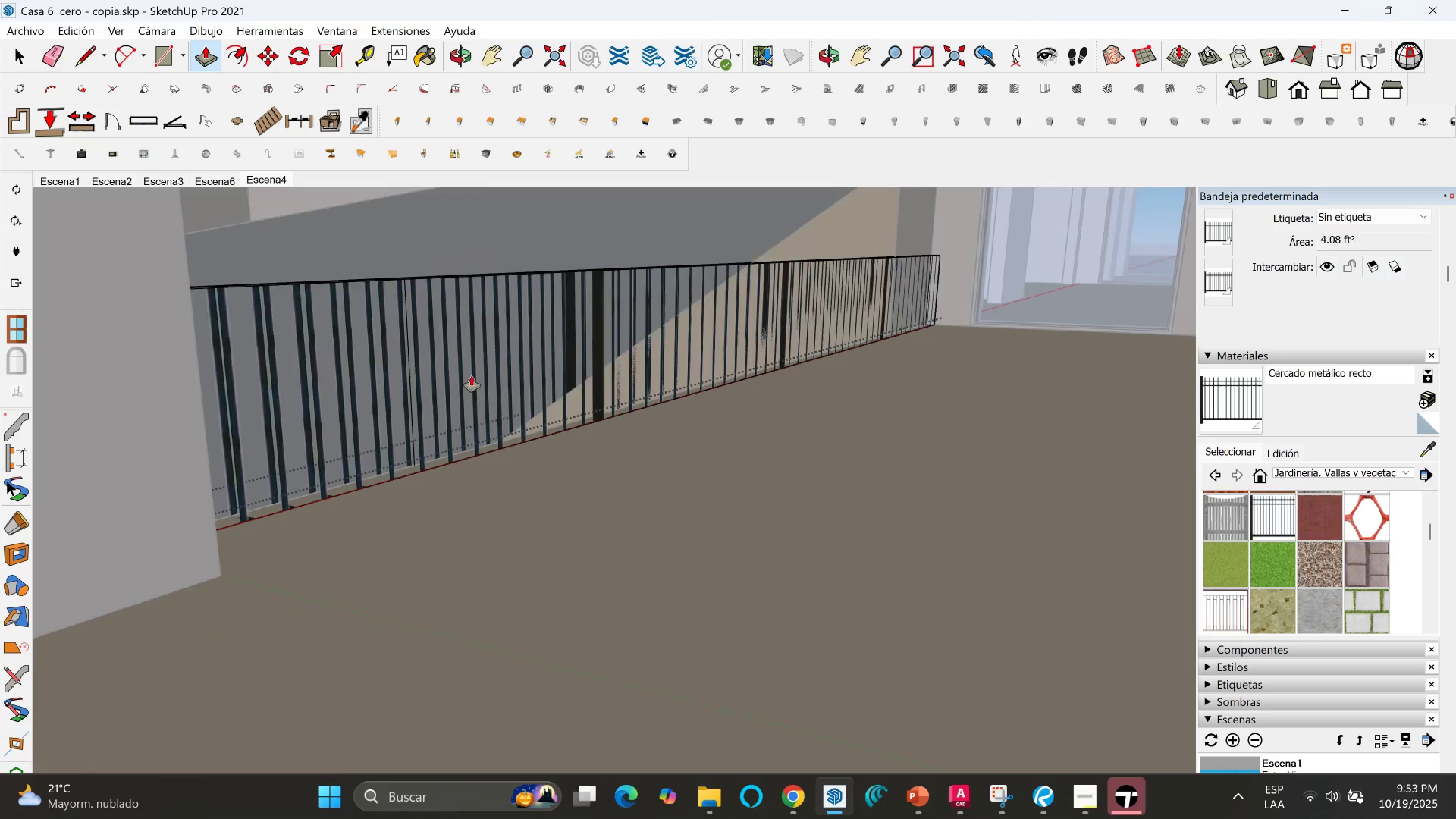 
scroll: coordinate [483, 411], scroll_direction: down, amount: 2.0
 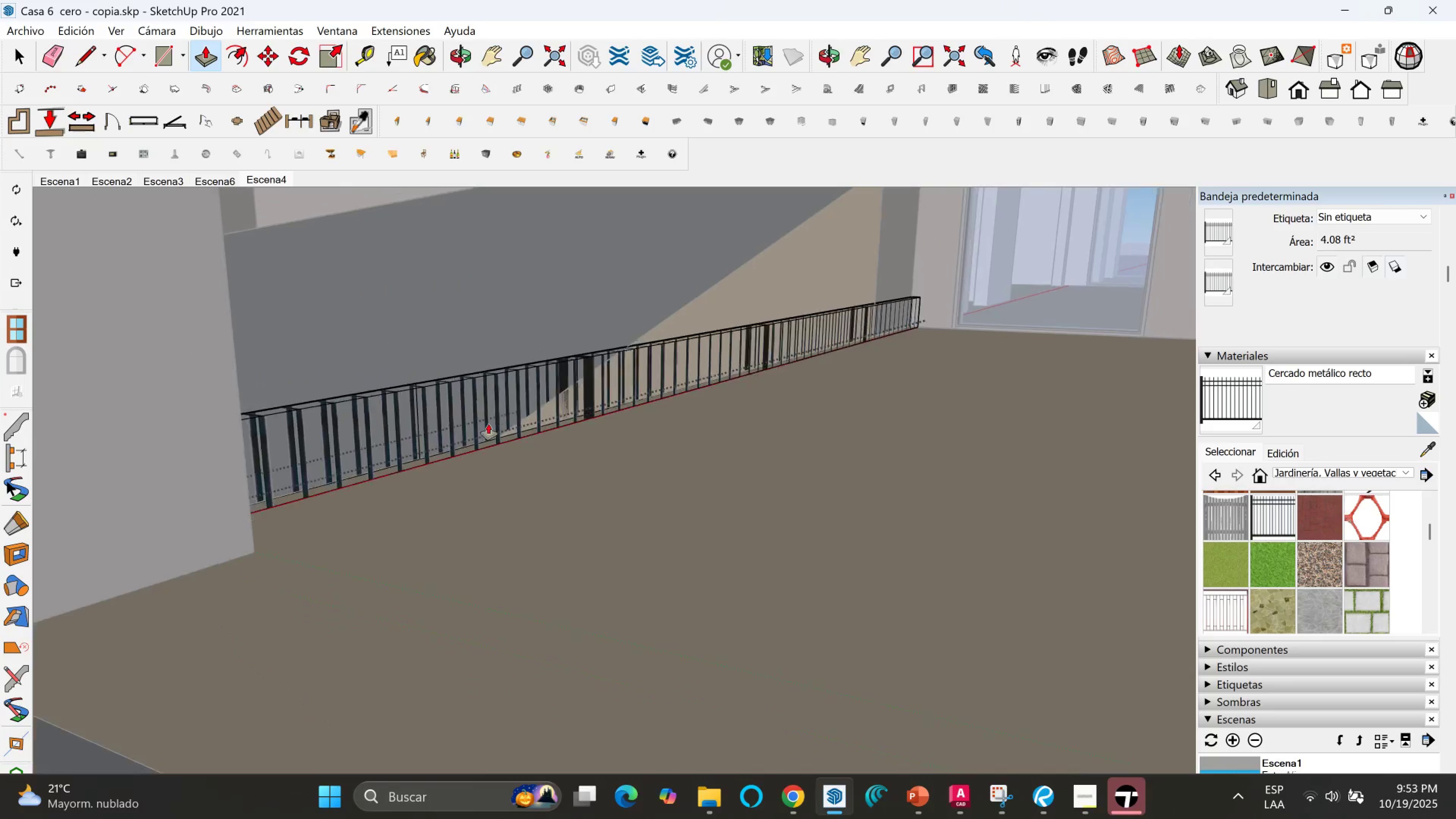 
hold_key(key=ShiftLeft, duration=0.32)
 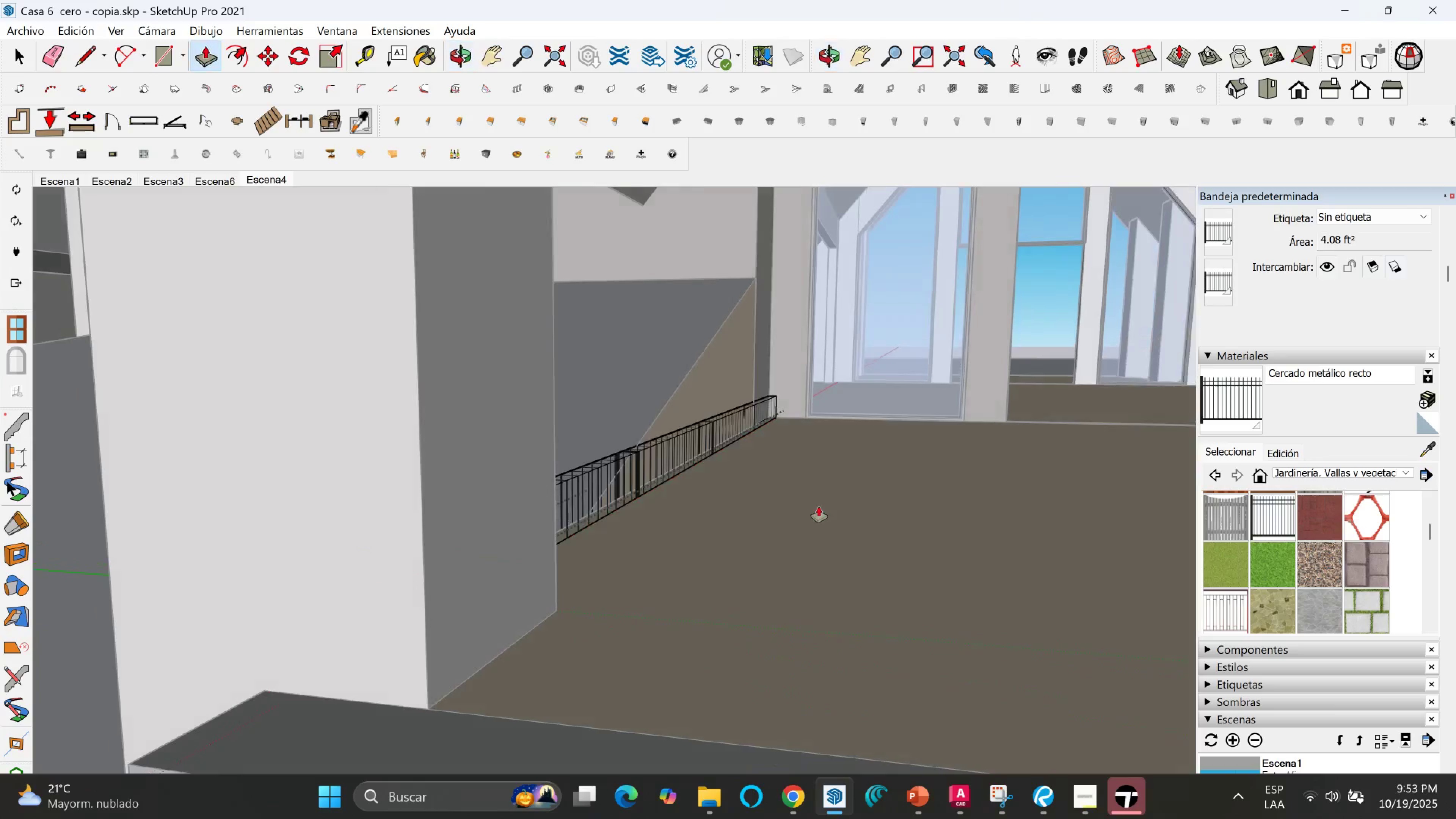 
hold_key(key=ShiftLeft, duration=0.58)
scroll: coordinate [634, 670], scroll_direction: down, amount: 2.0
 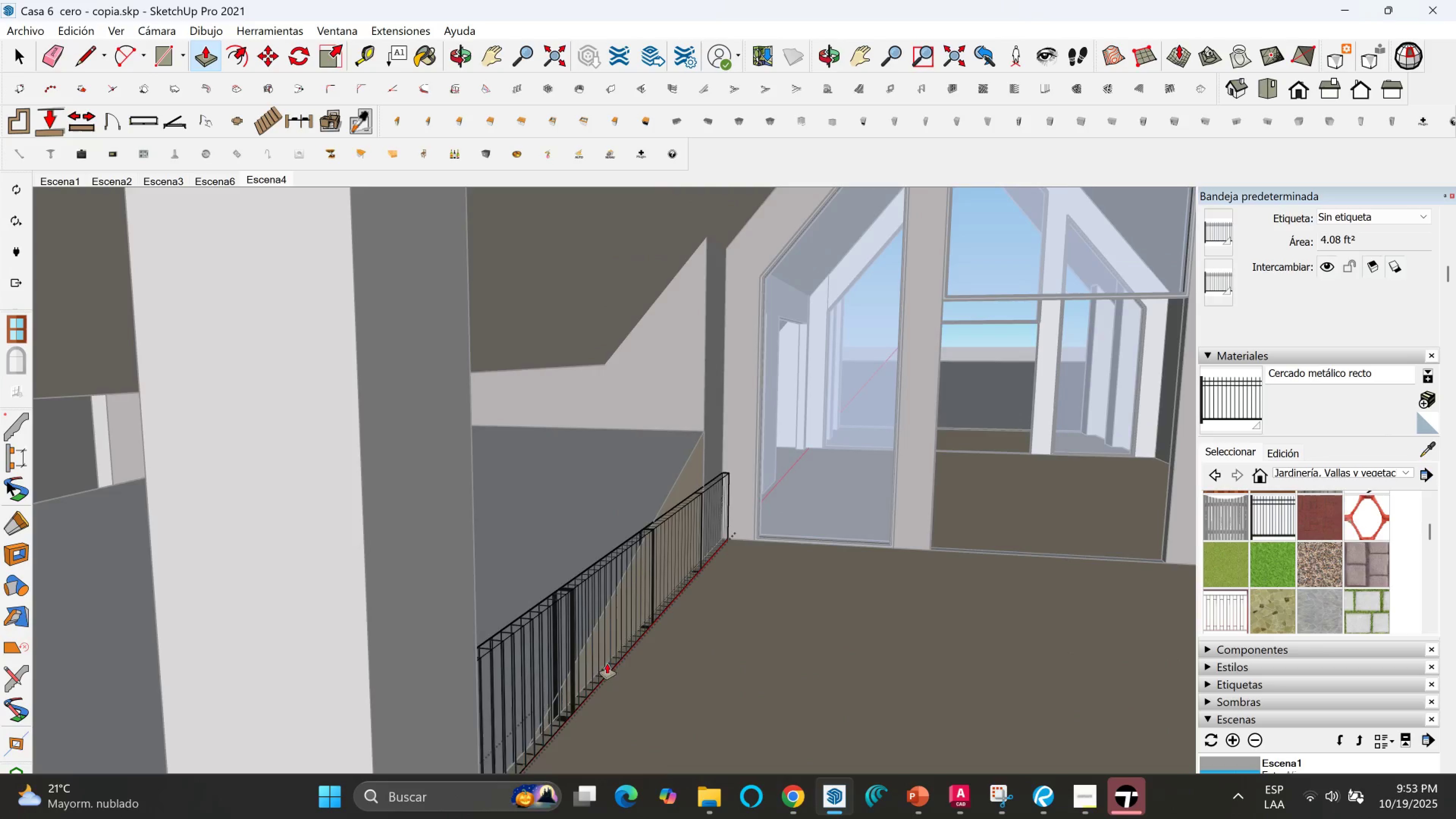 
hold_key(key=ShiftLeft, duration=0.68)
 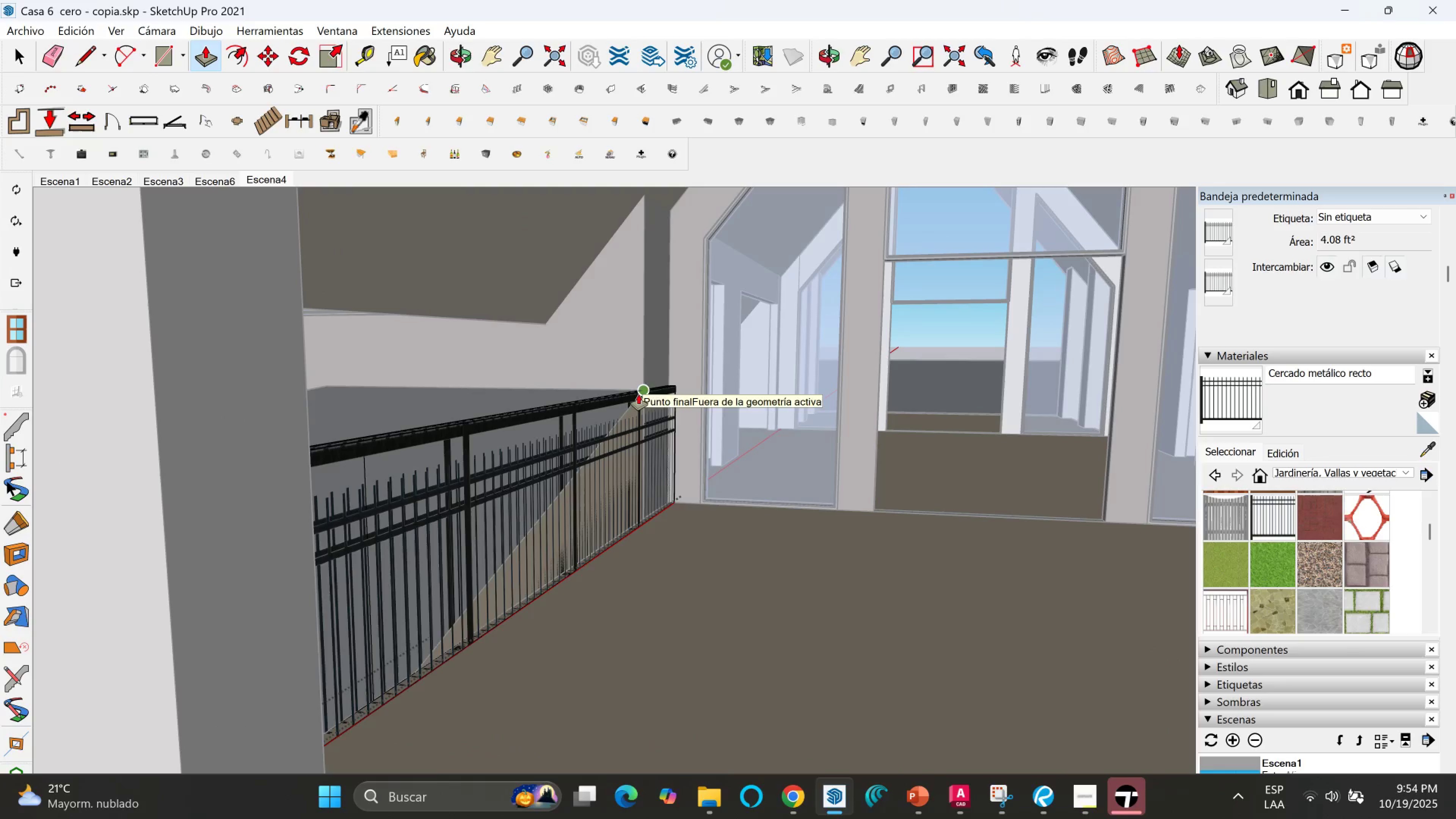 
left_click([639, 394])
 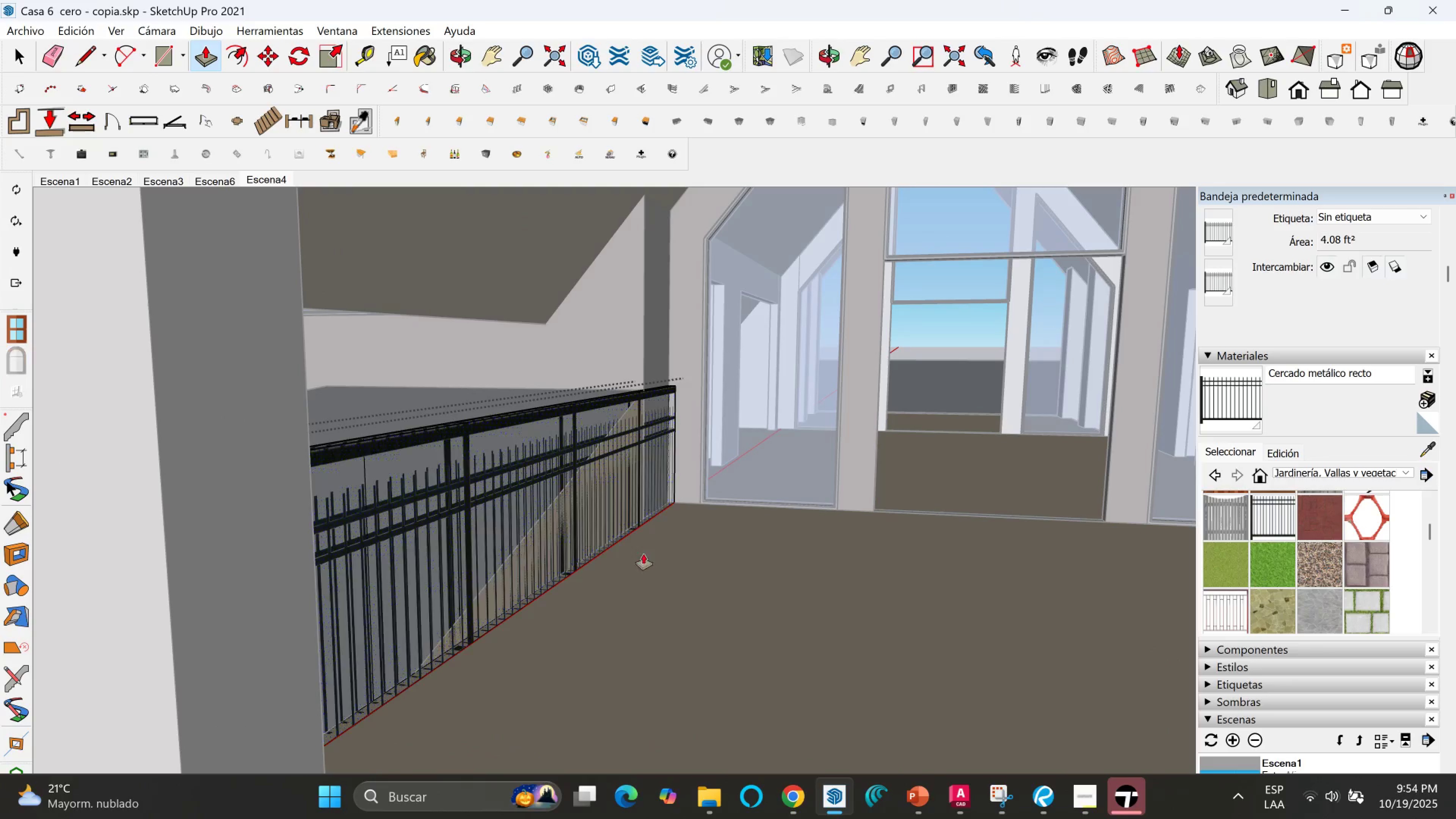 
hold_key(key=ShiftLeft, duration=0.4)
 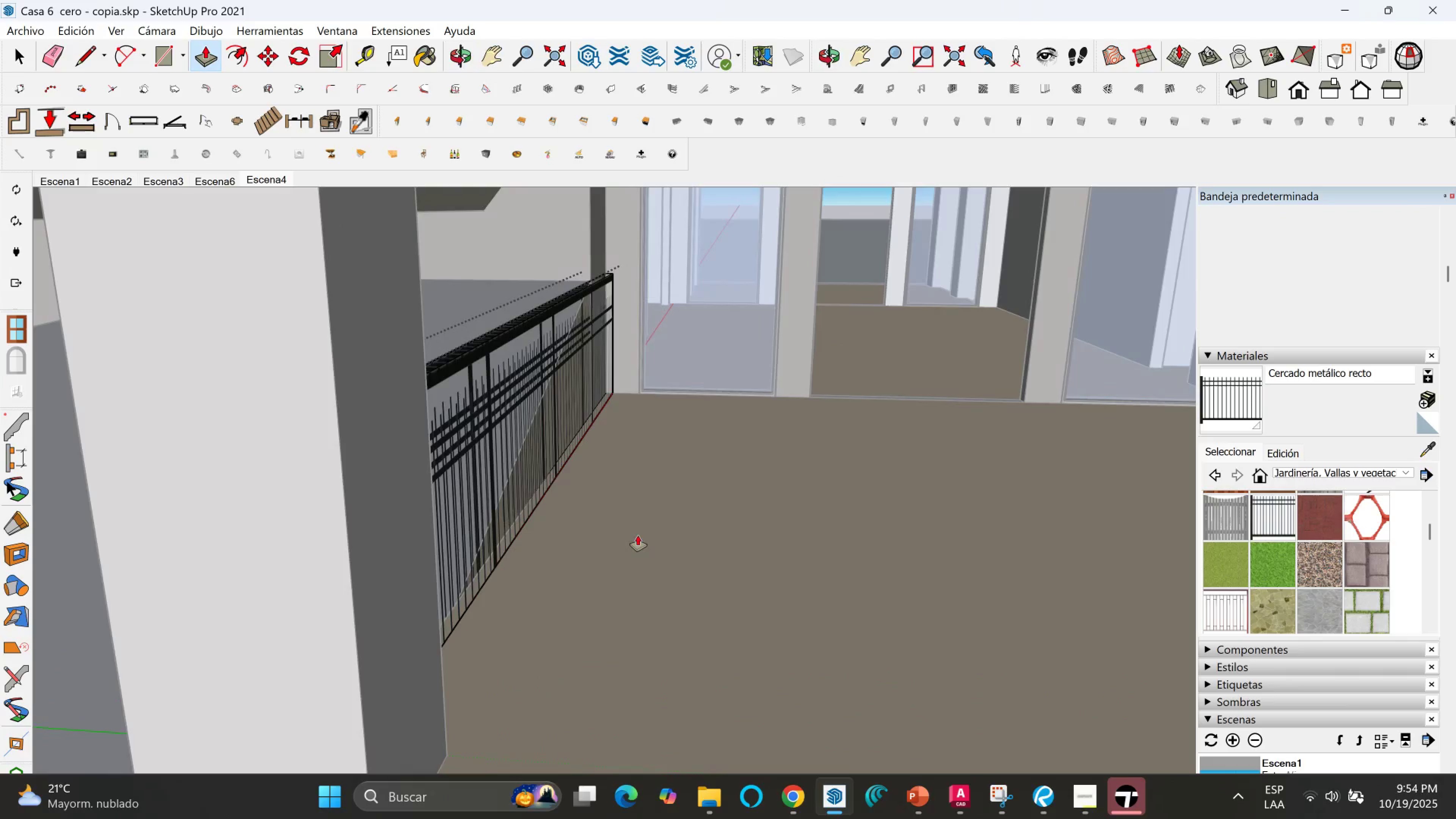 
scroll: coordinate [648, 555], scroll_direction: down, amount: 4.0
 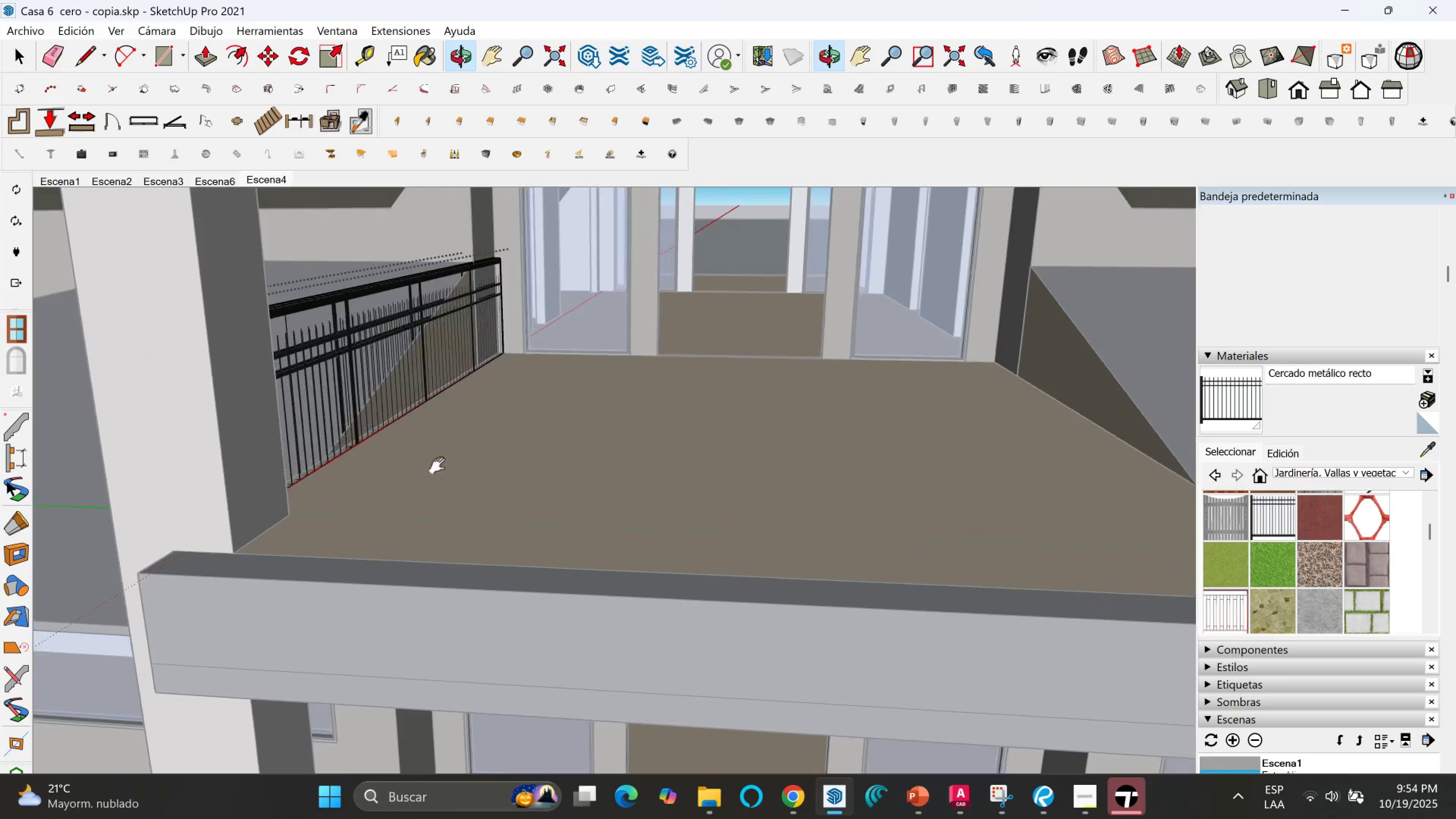 
hold_key(key=ShiftLeft, duration=0.53)
 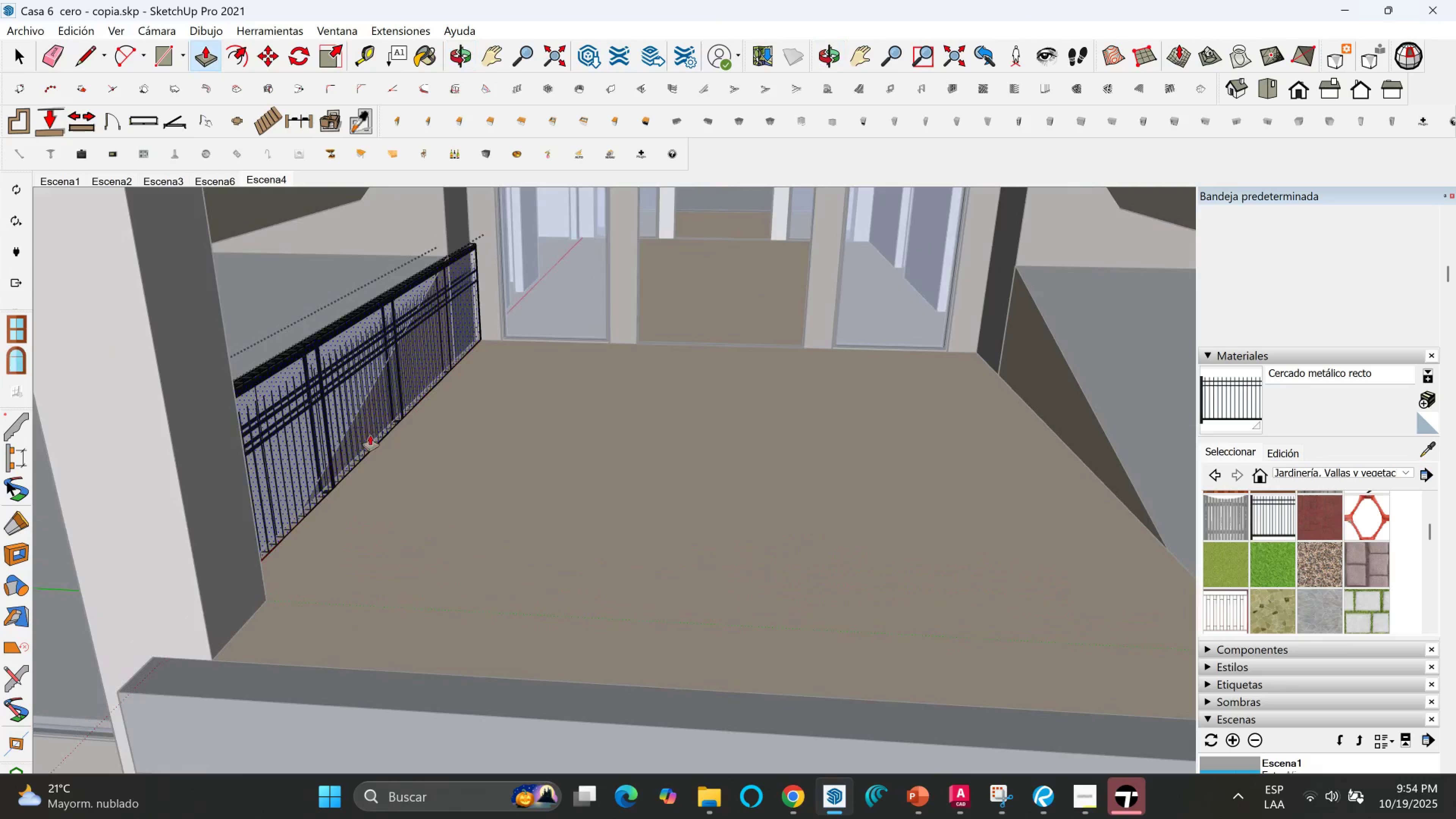 
key(Space)
 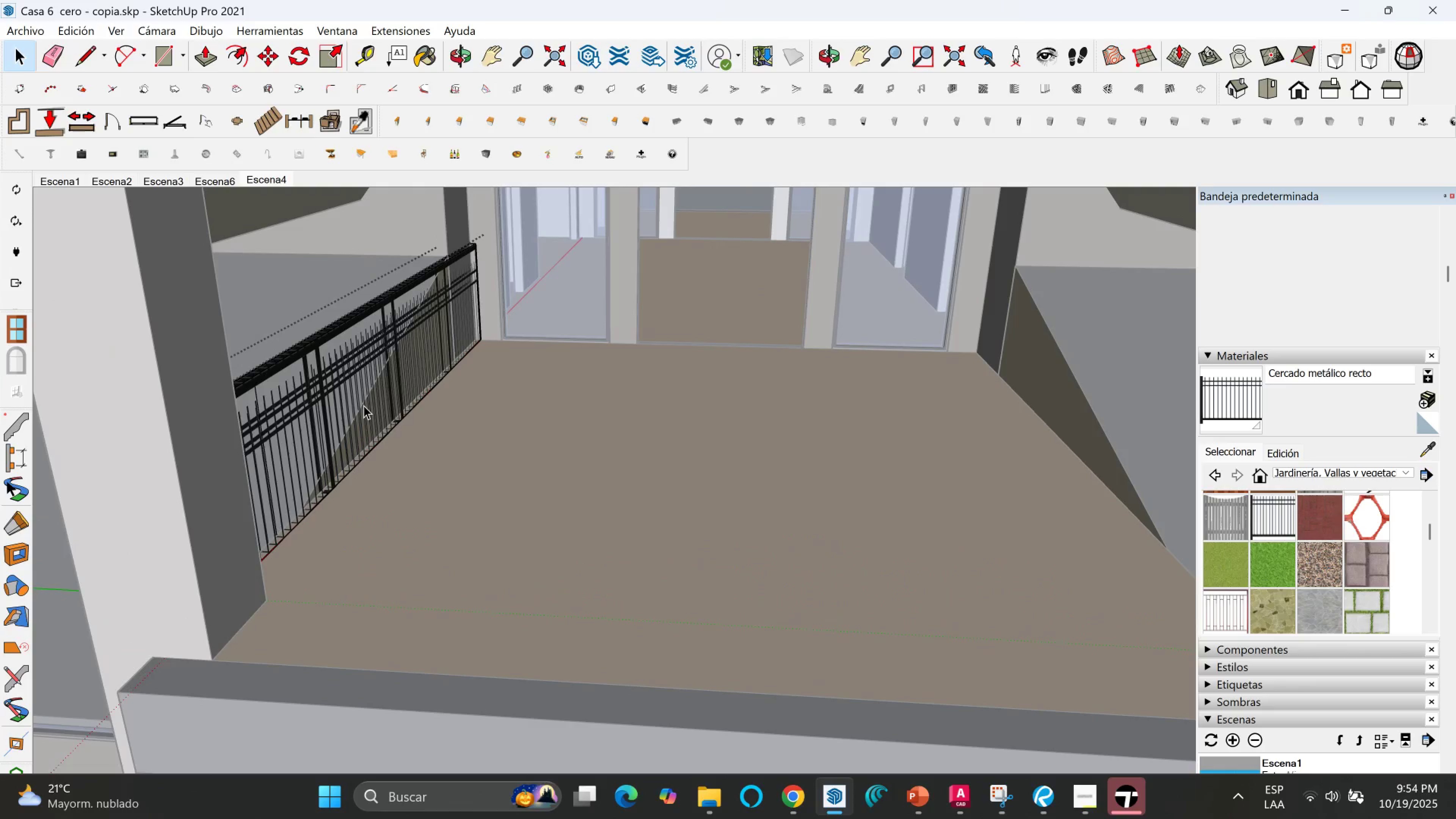 
left_click([364, 405])
 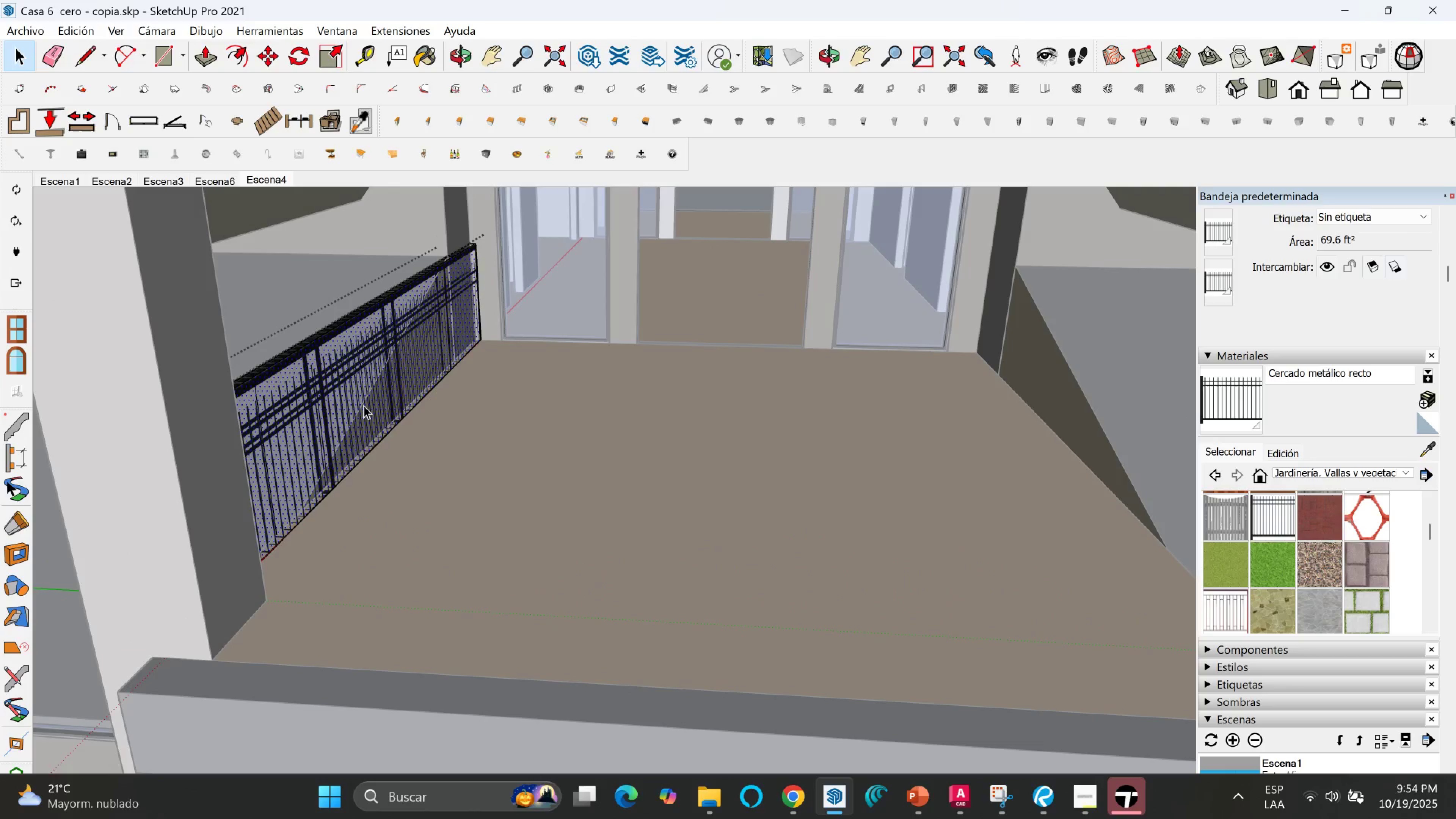 
key(Delete)
 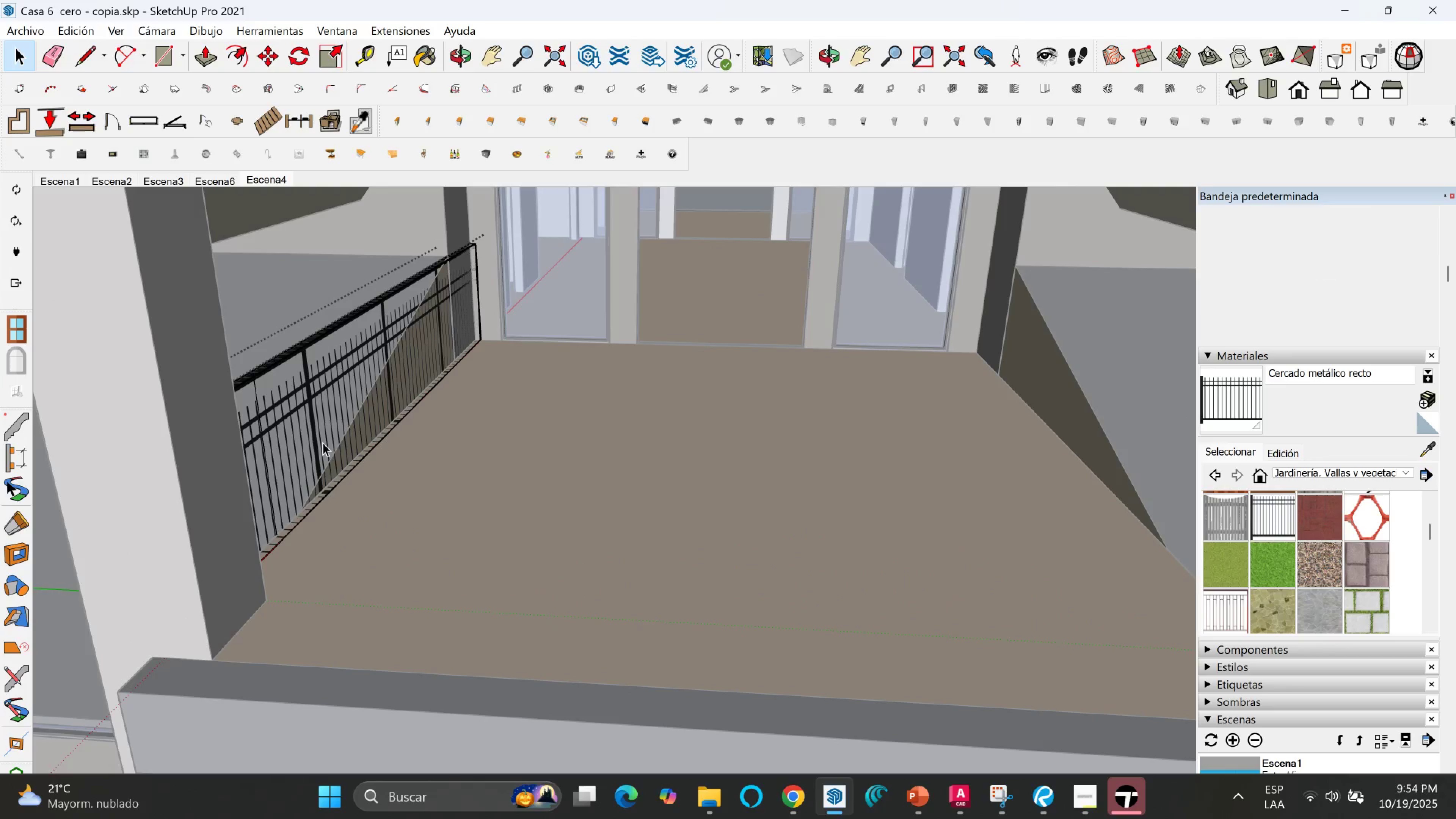 
left_click([323, 442])
 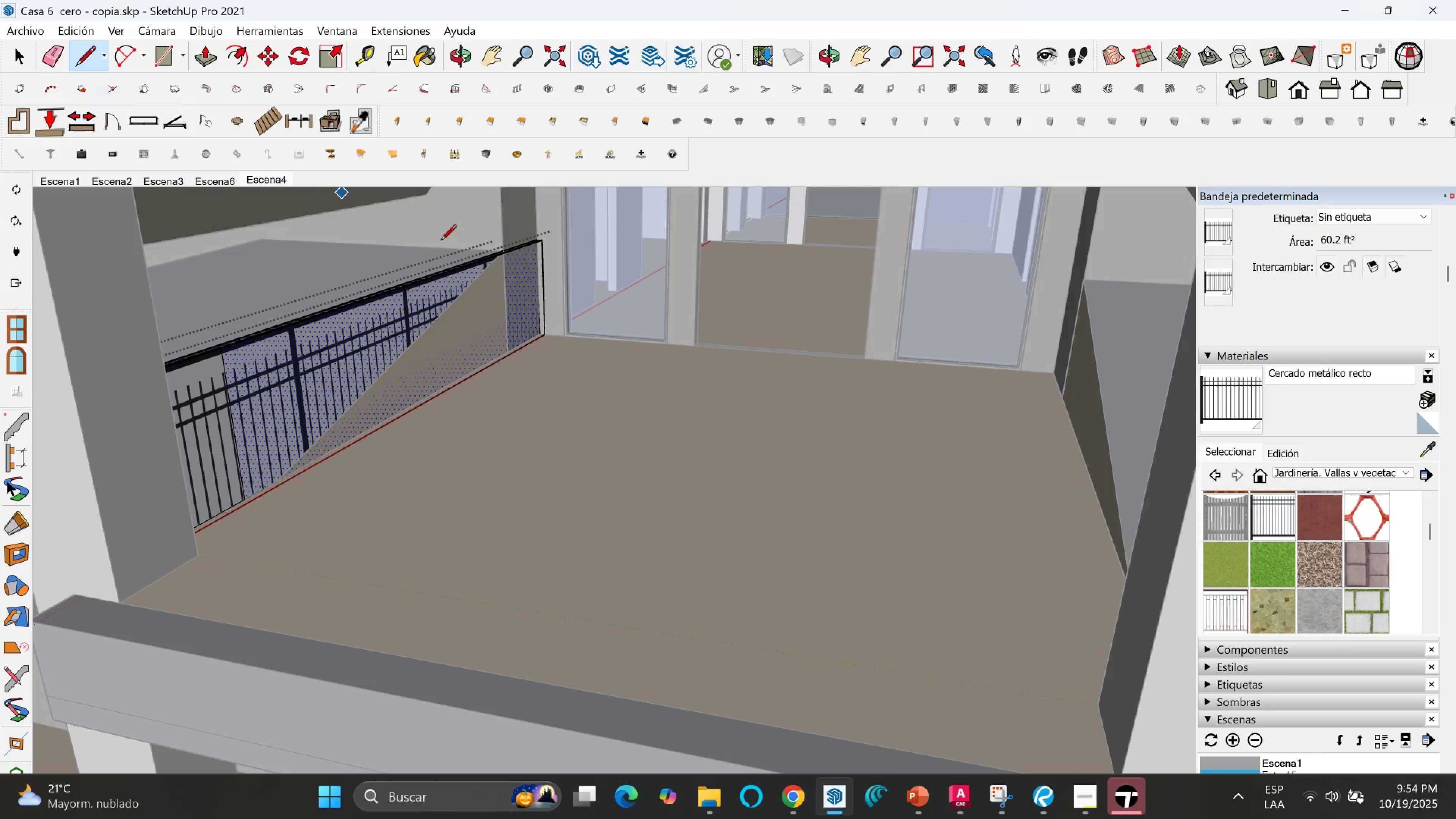 
wait(7.53)
 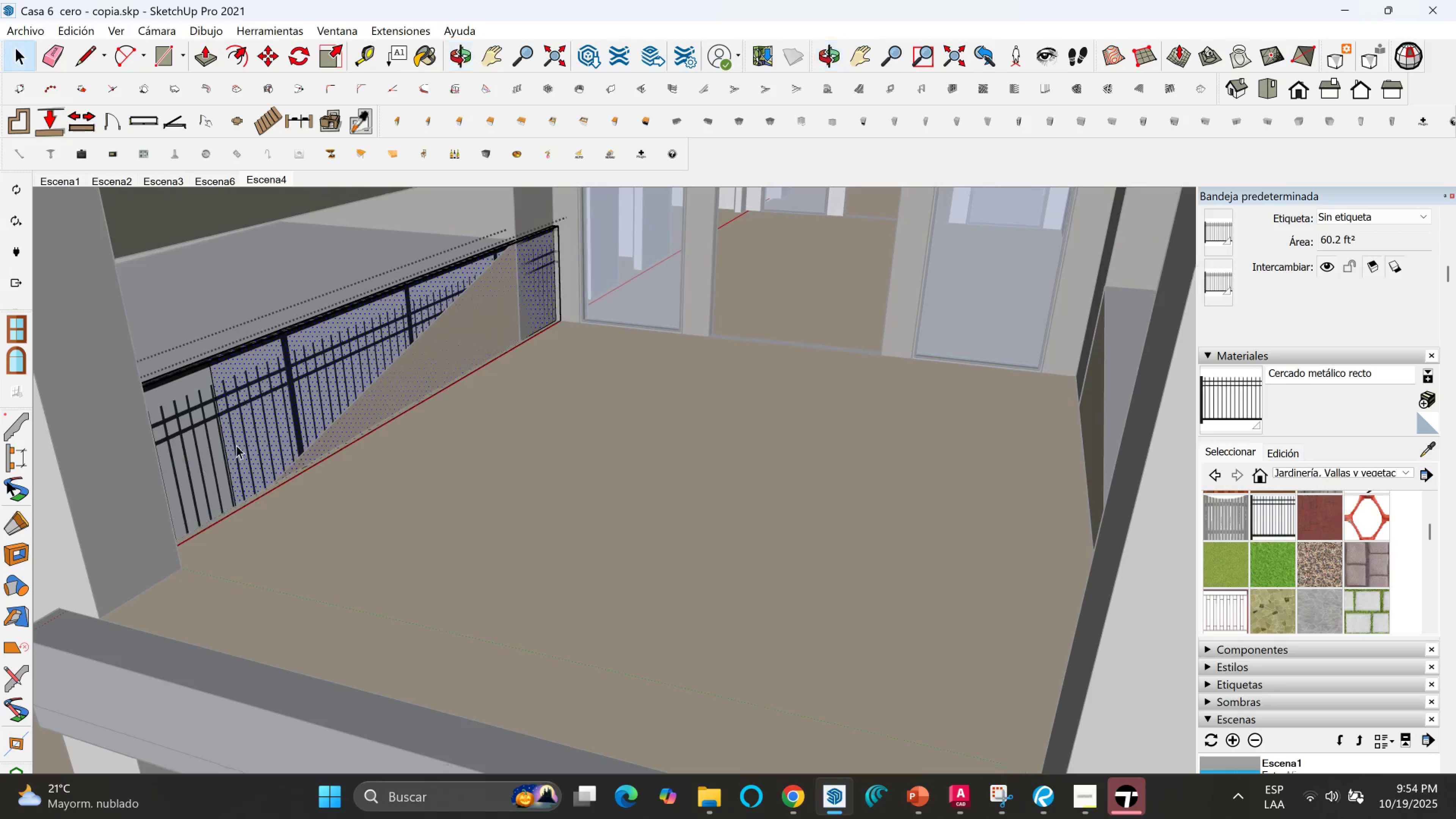 
left_click([274, 480])
 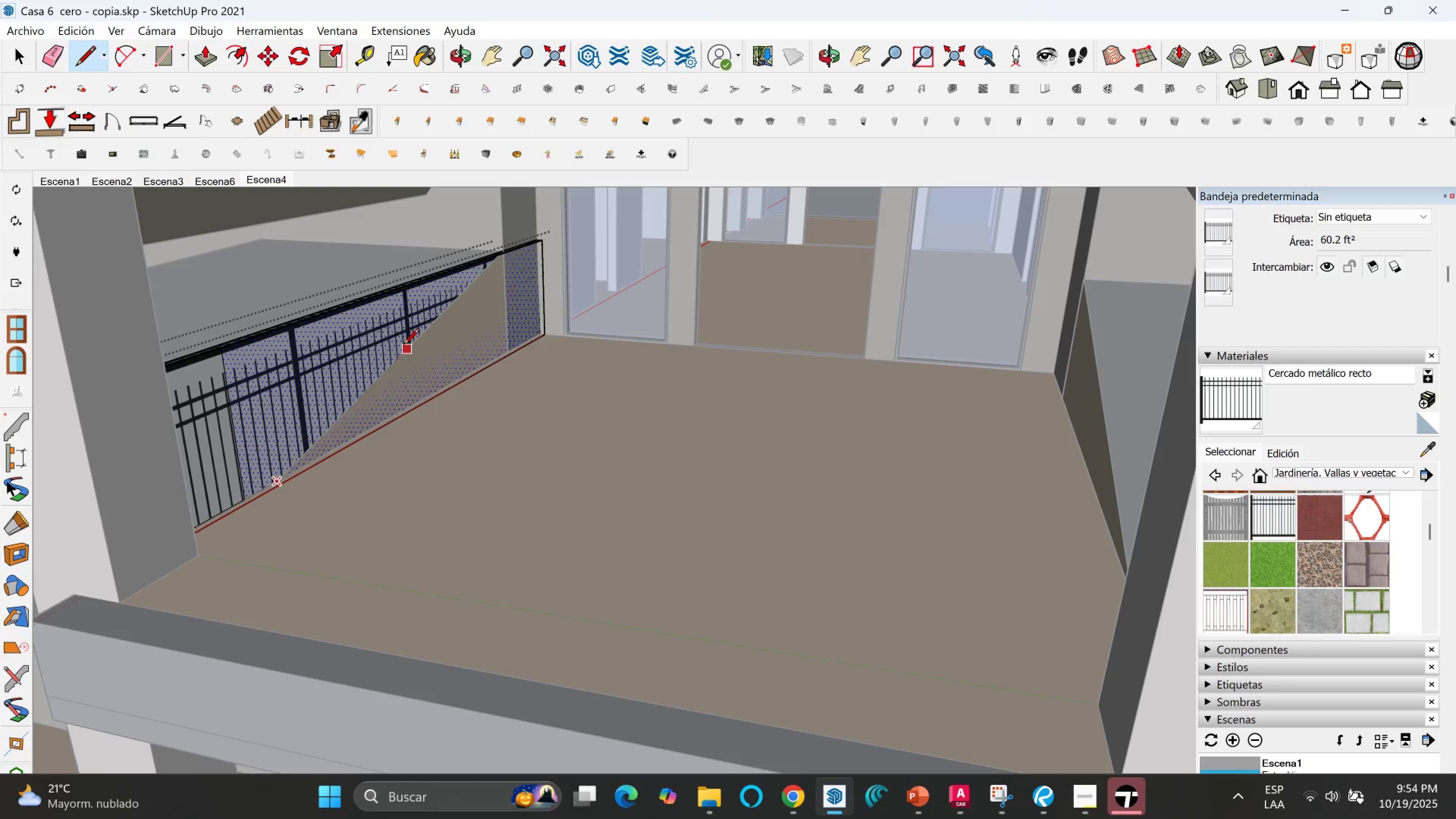 
hold_key(key=ShiftLeft, duration=1.5)
 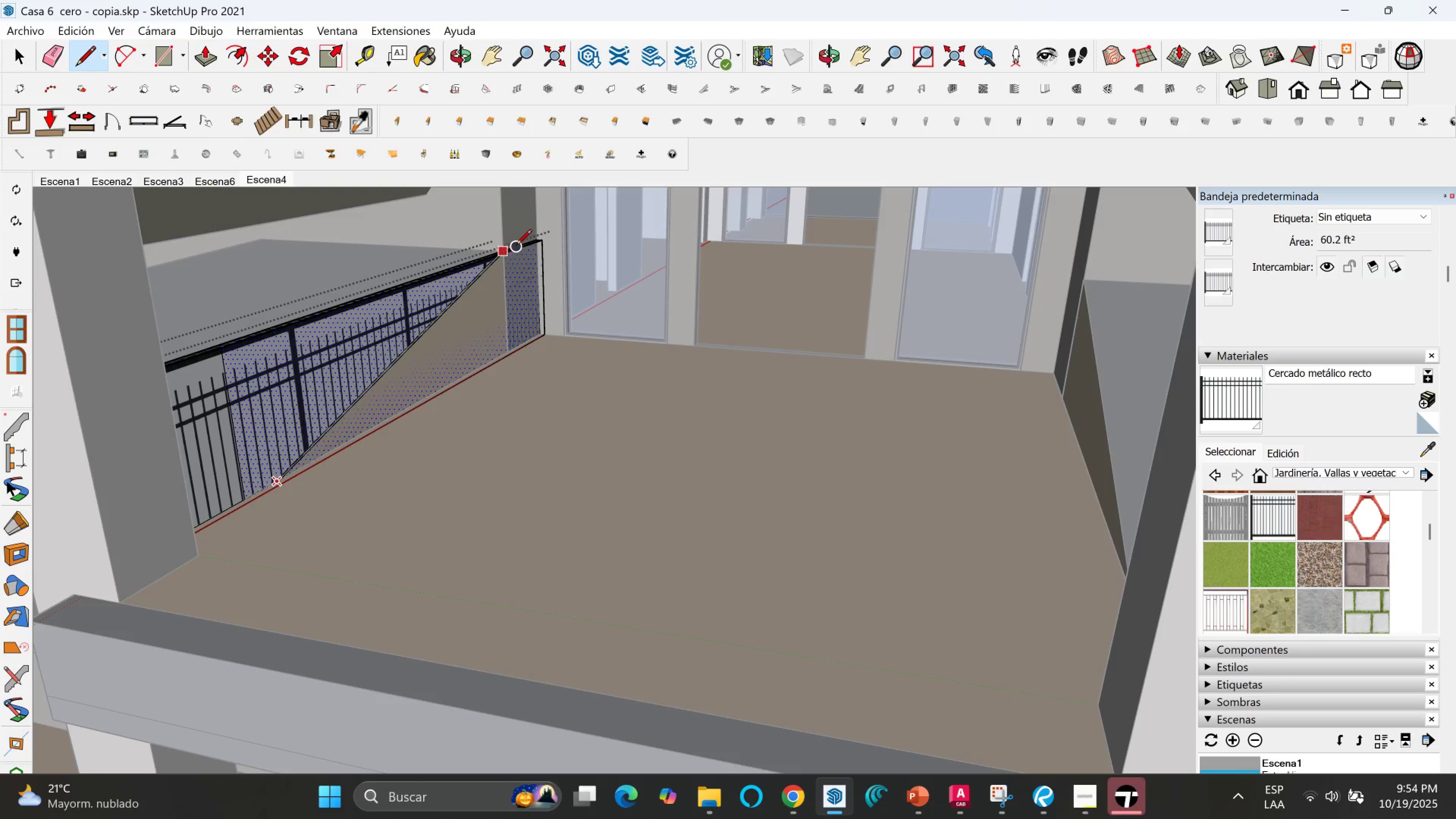 
hold_key(key=ShiftLeft, duration=1.19)
left_click([516, 246])
 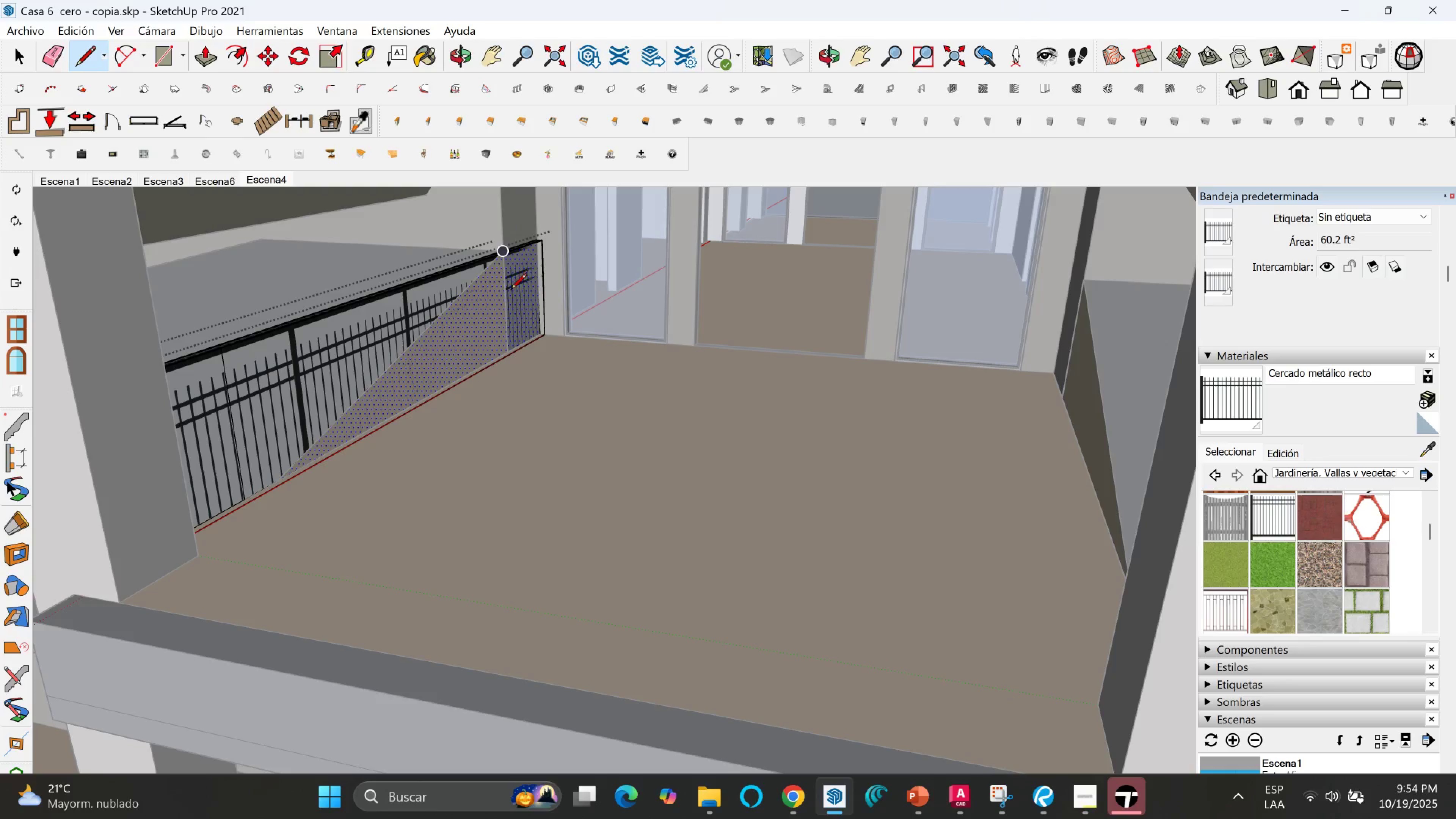 
key(Space)
 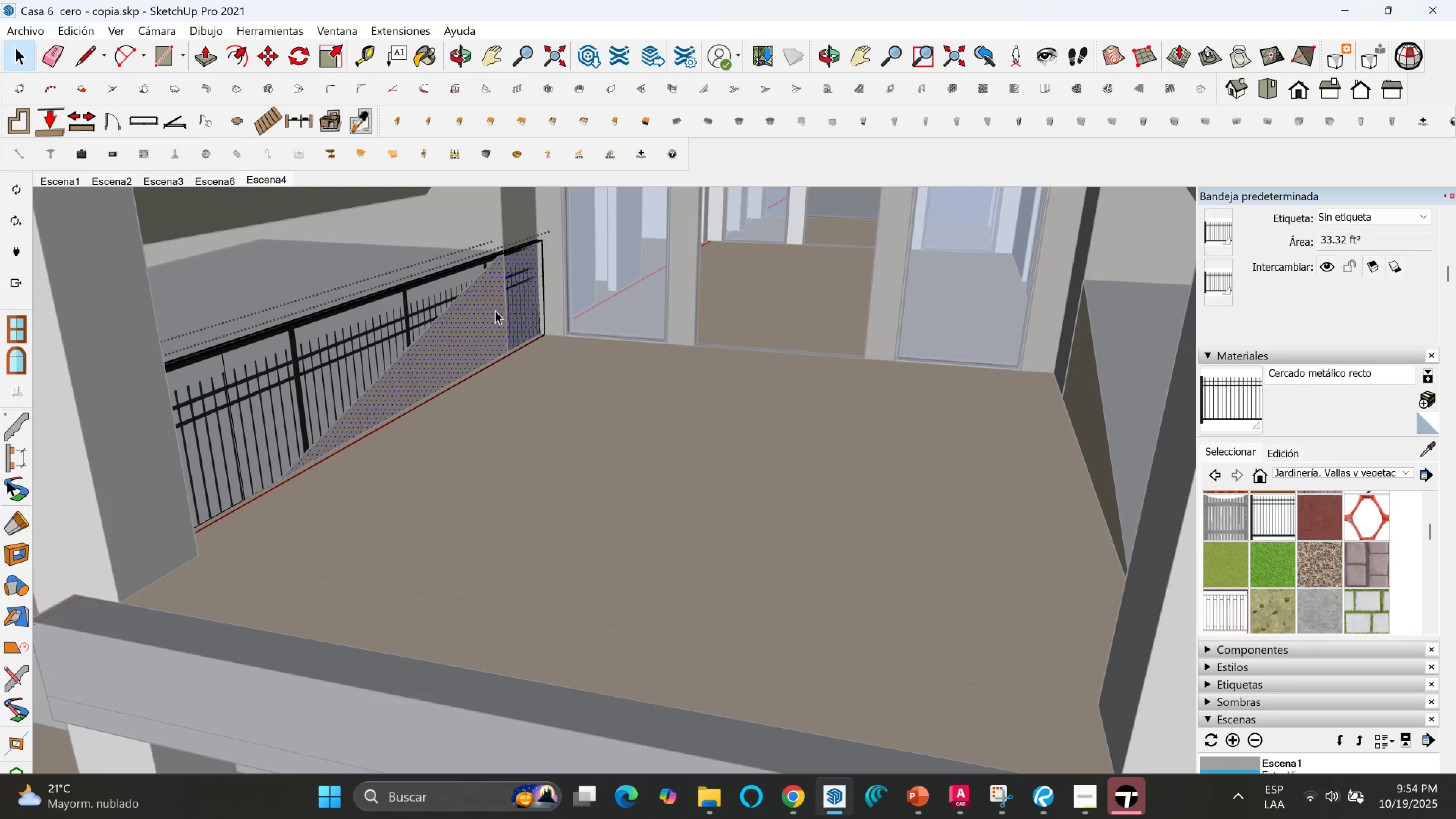 
left_click([495, 311])
 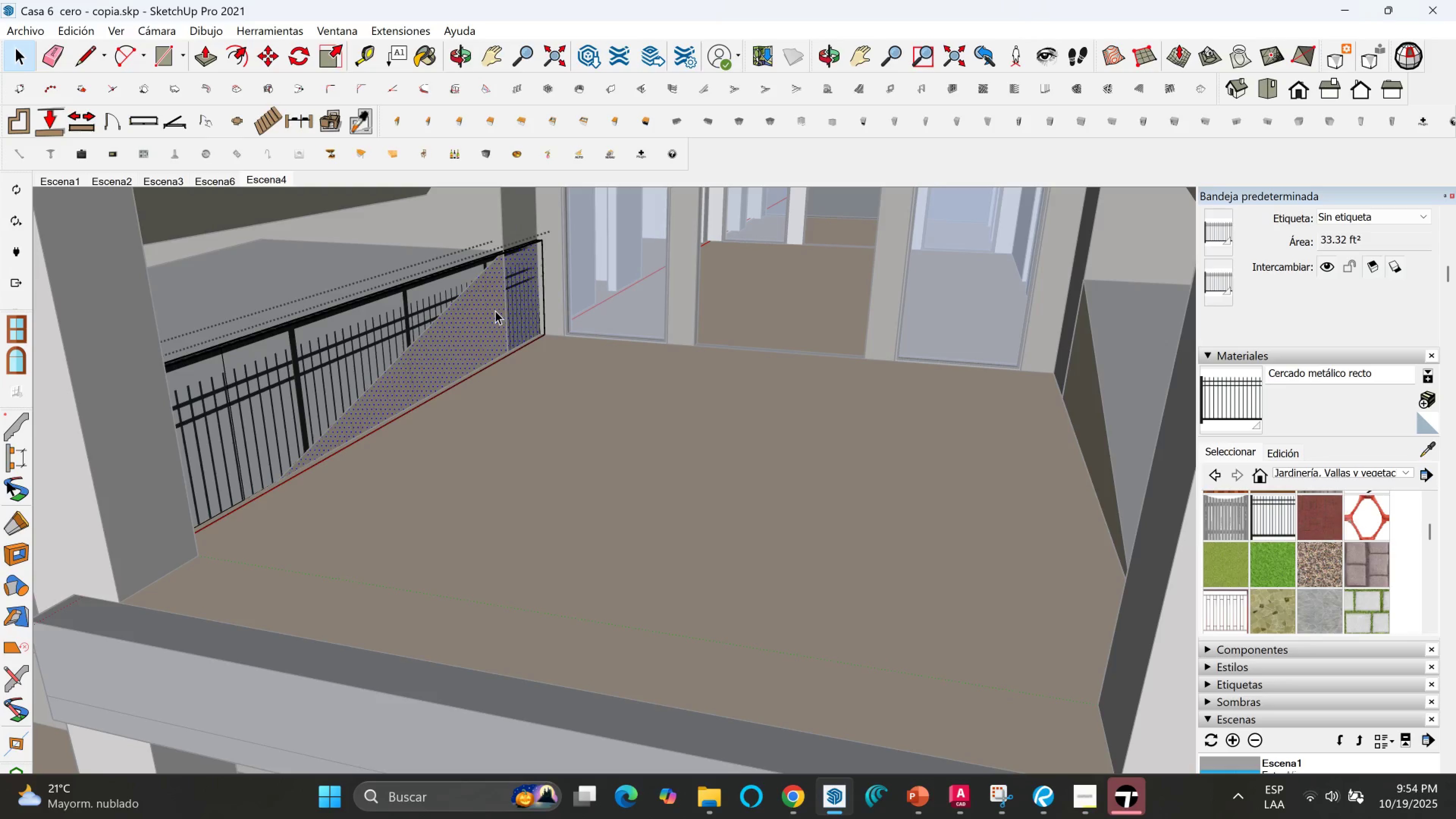 
key(Delete)
 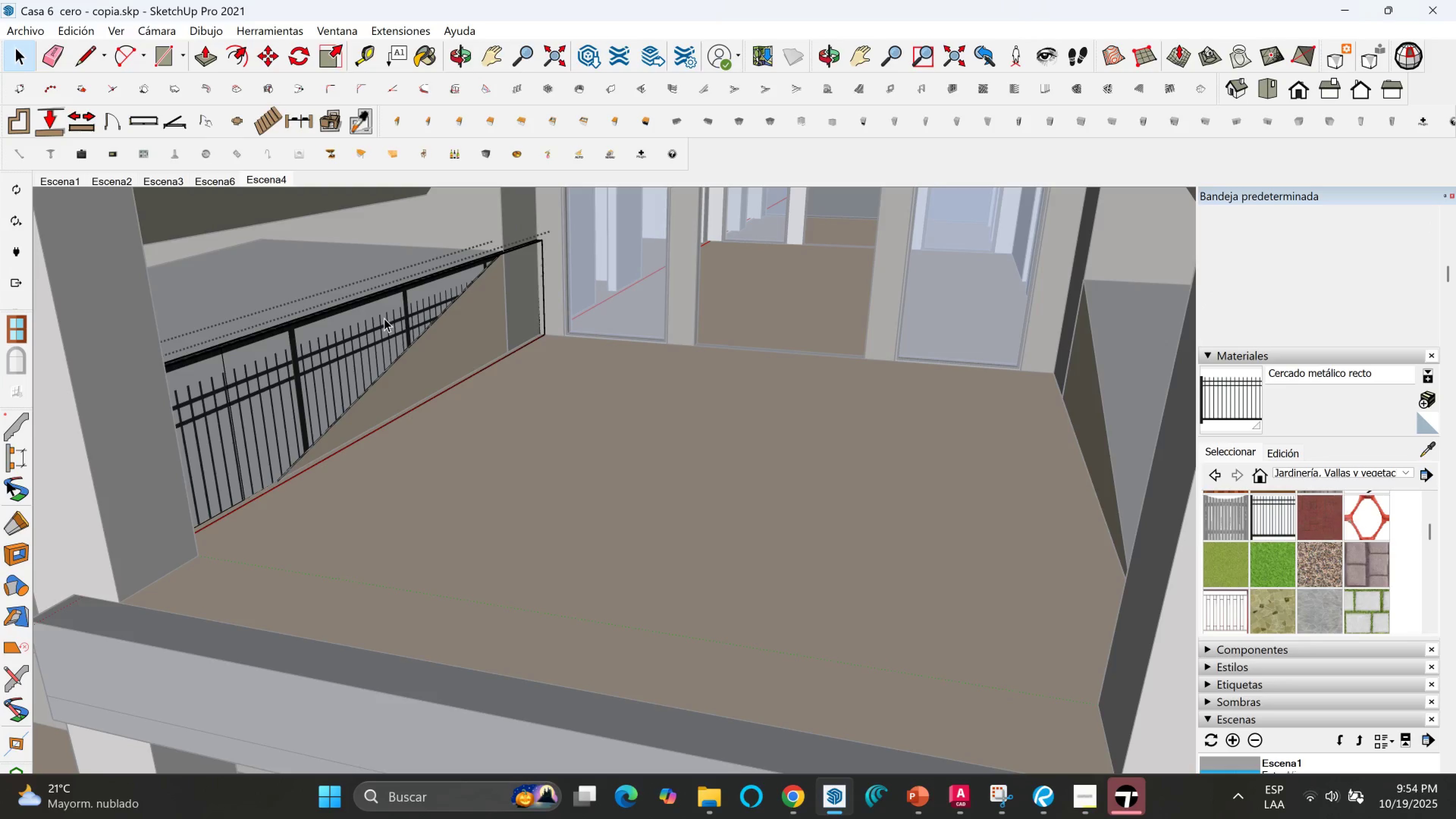 
left_click([384, 319])
 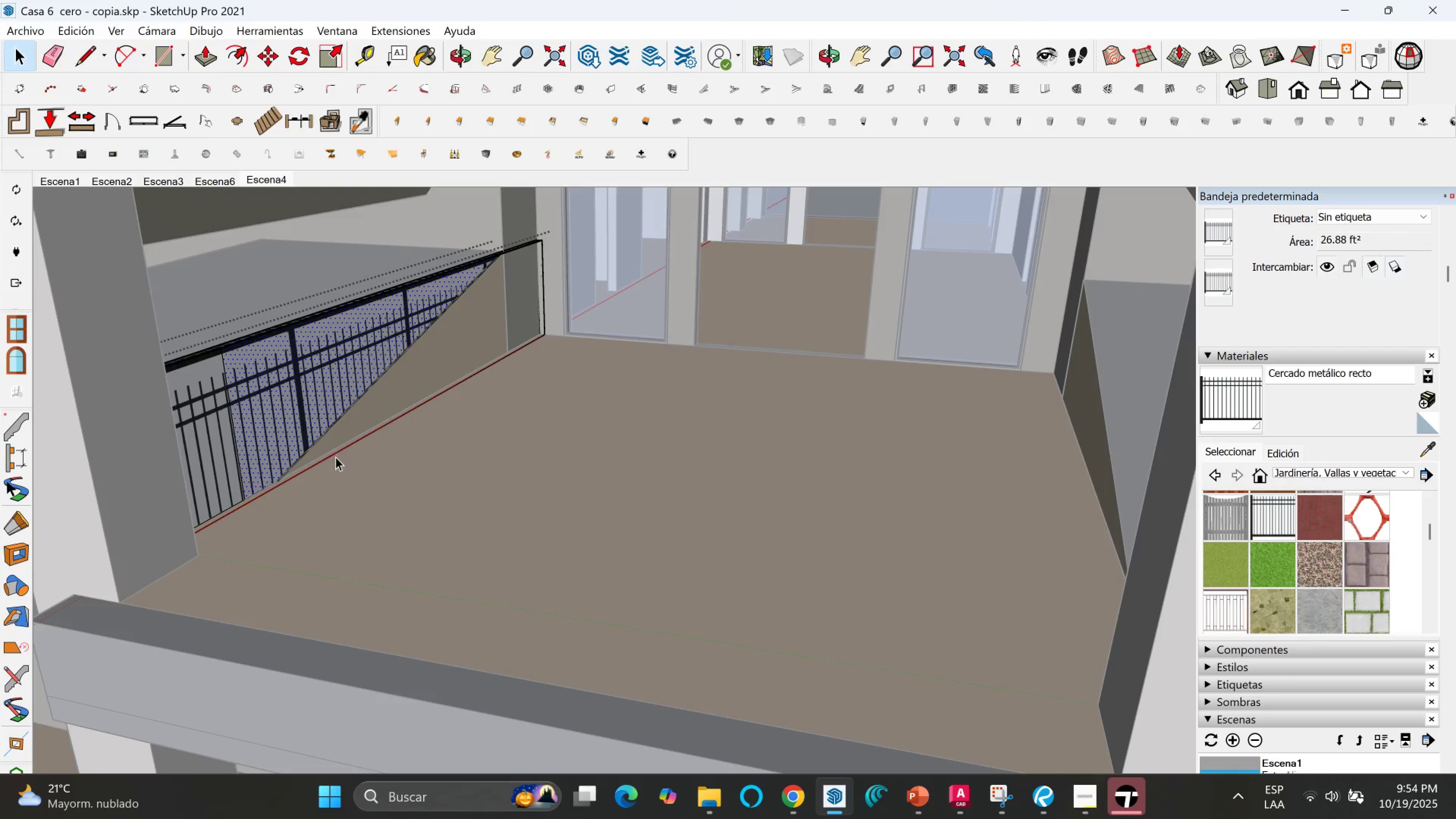 
key(M)
 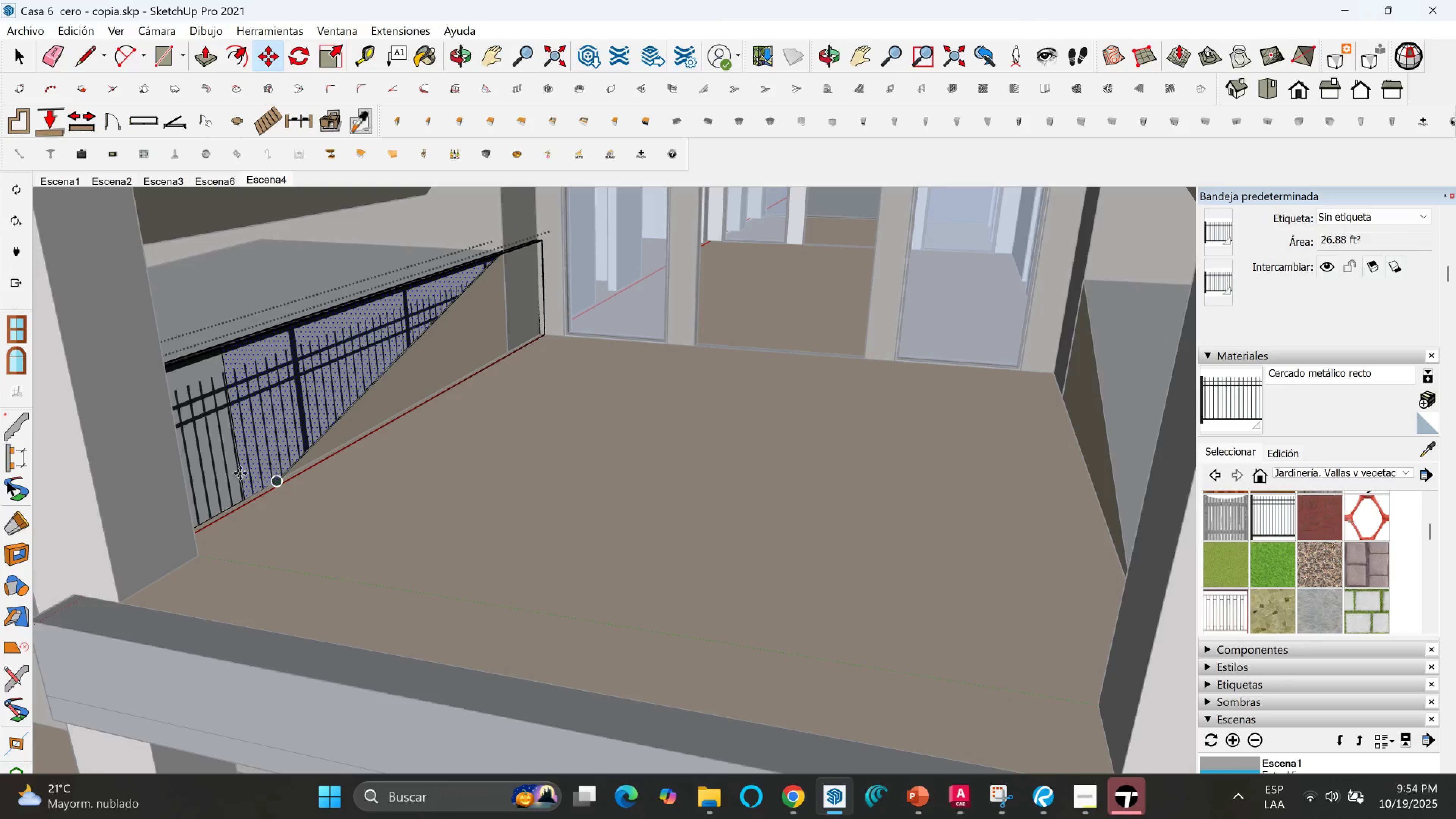 
key(Space)
 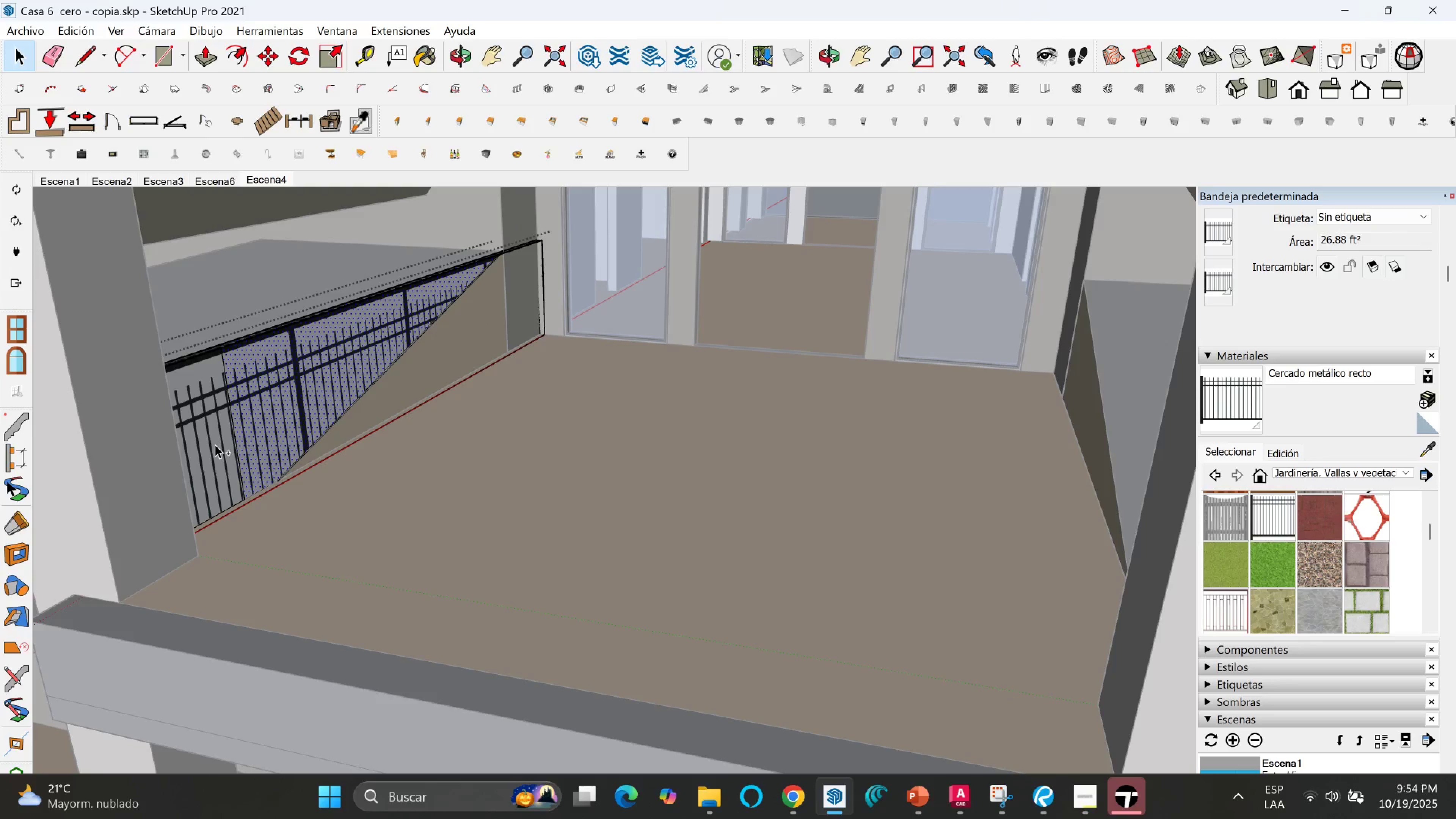 
hold_key(key=ControlLeft, duration=0.33)
left_click([215, 444])
 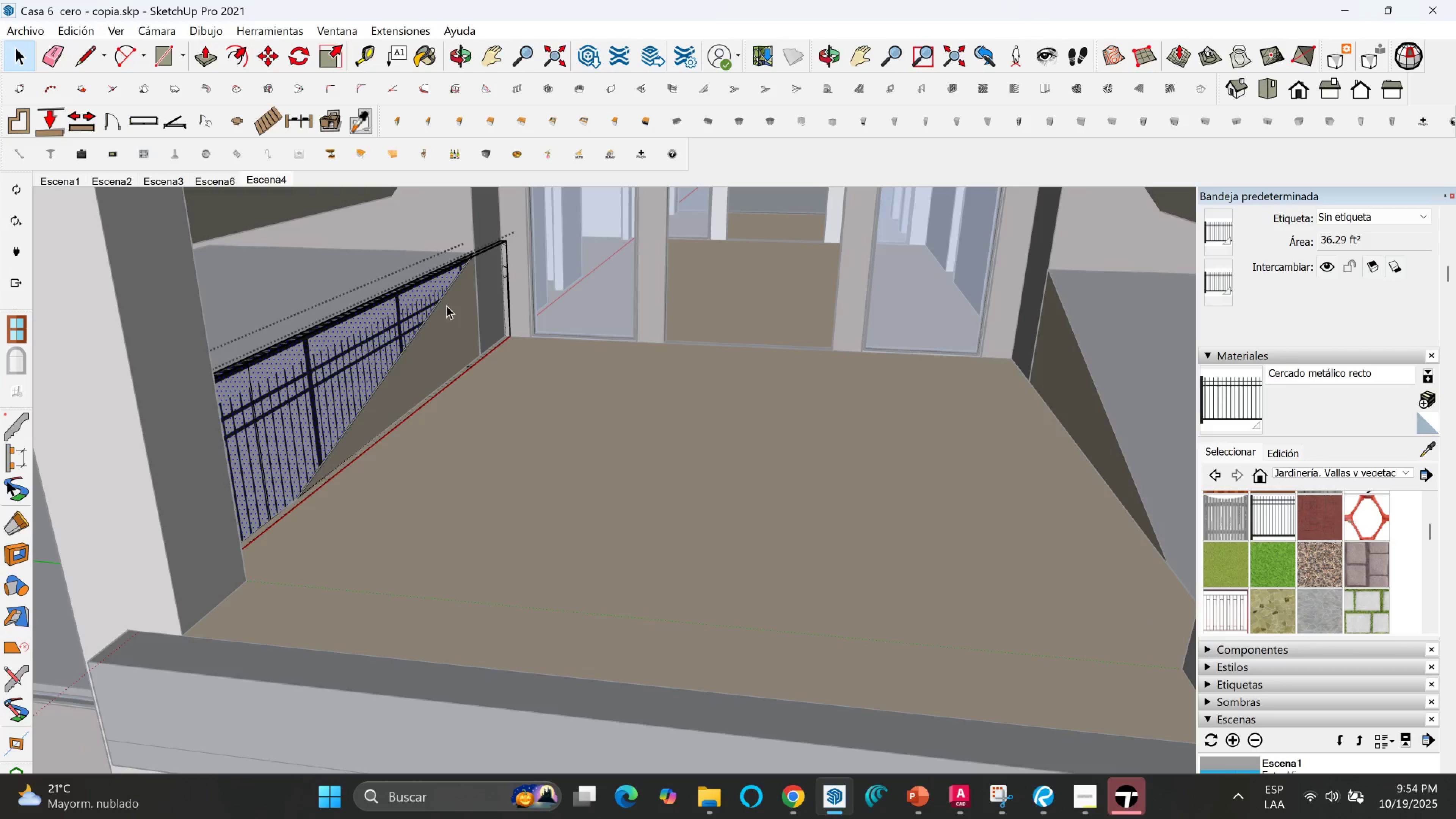 
key(M)
 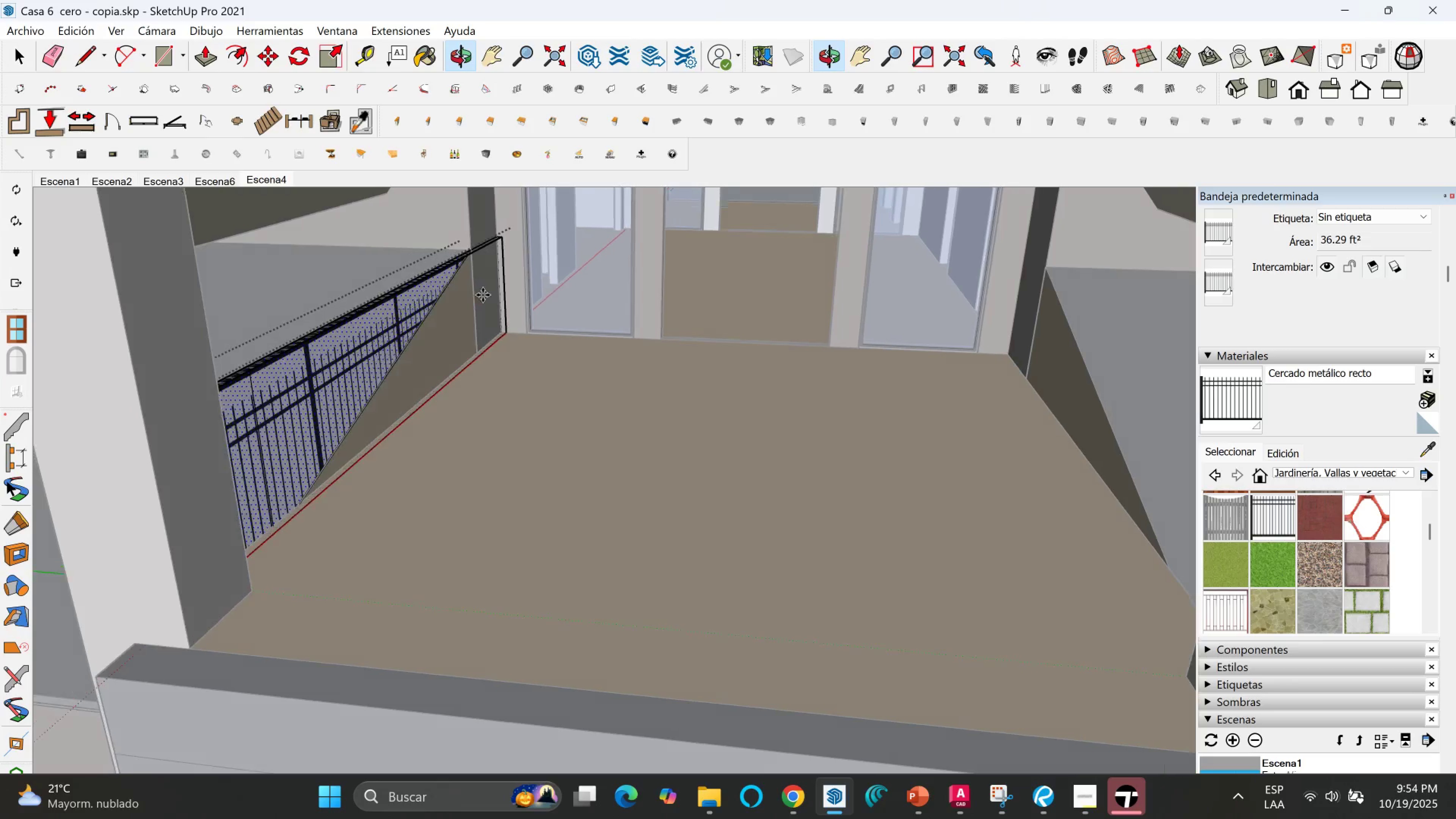 
left_click([468, 222])
 